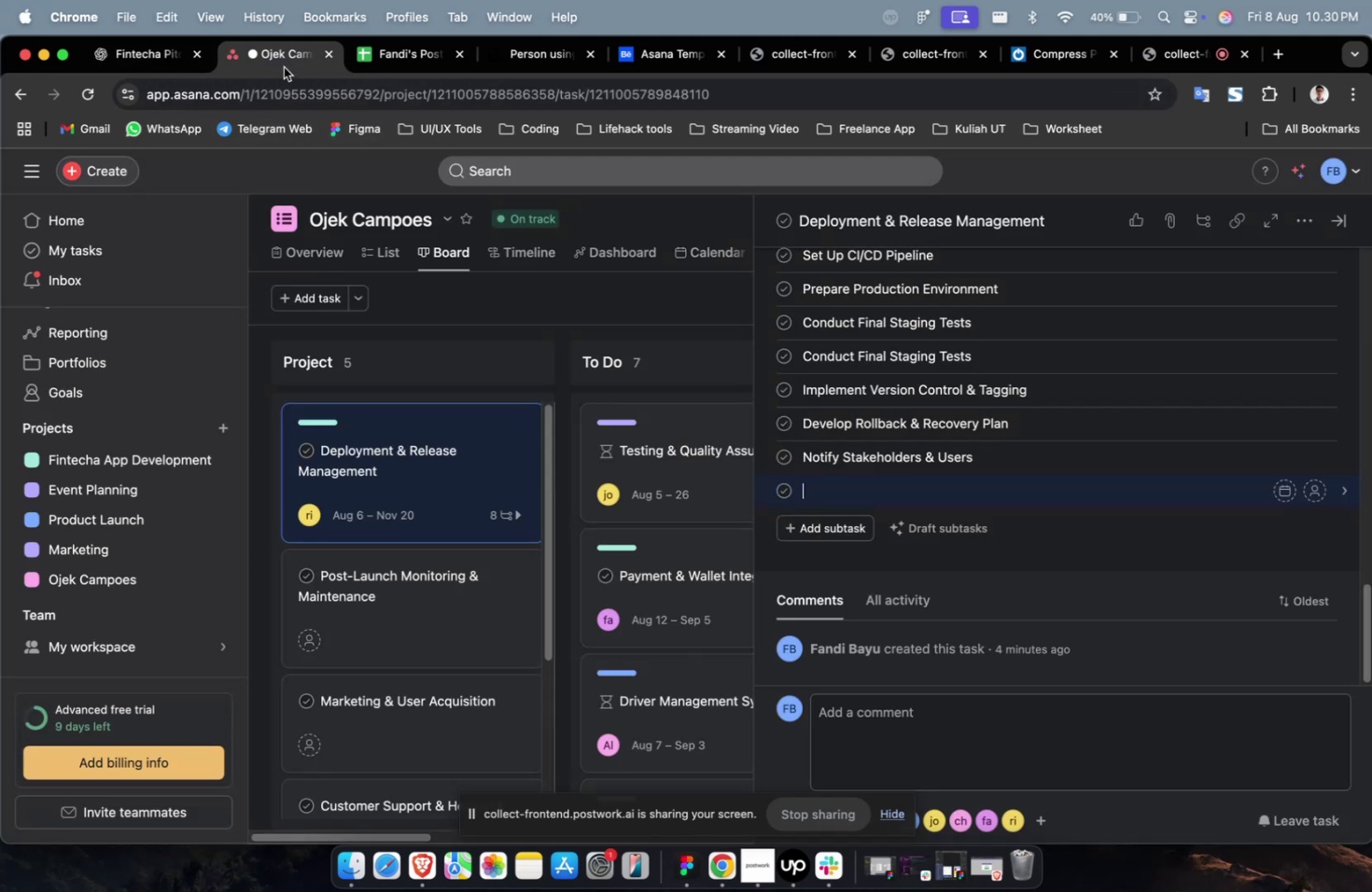 
key(Meta+V)
 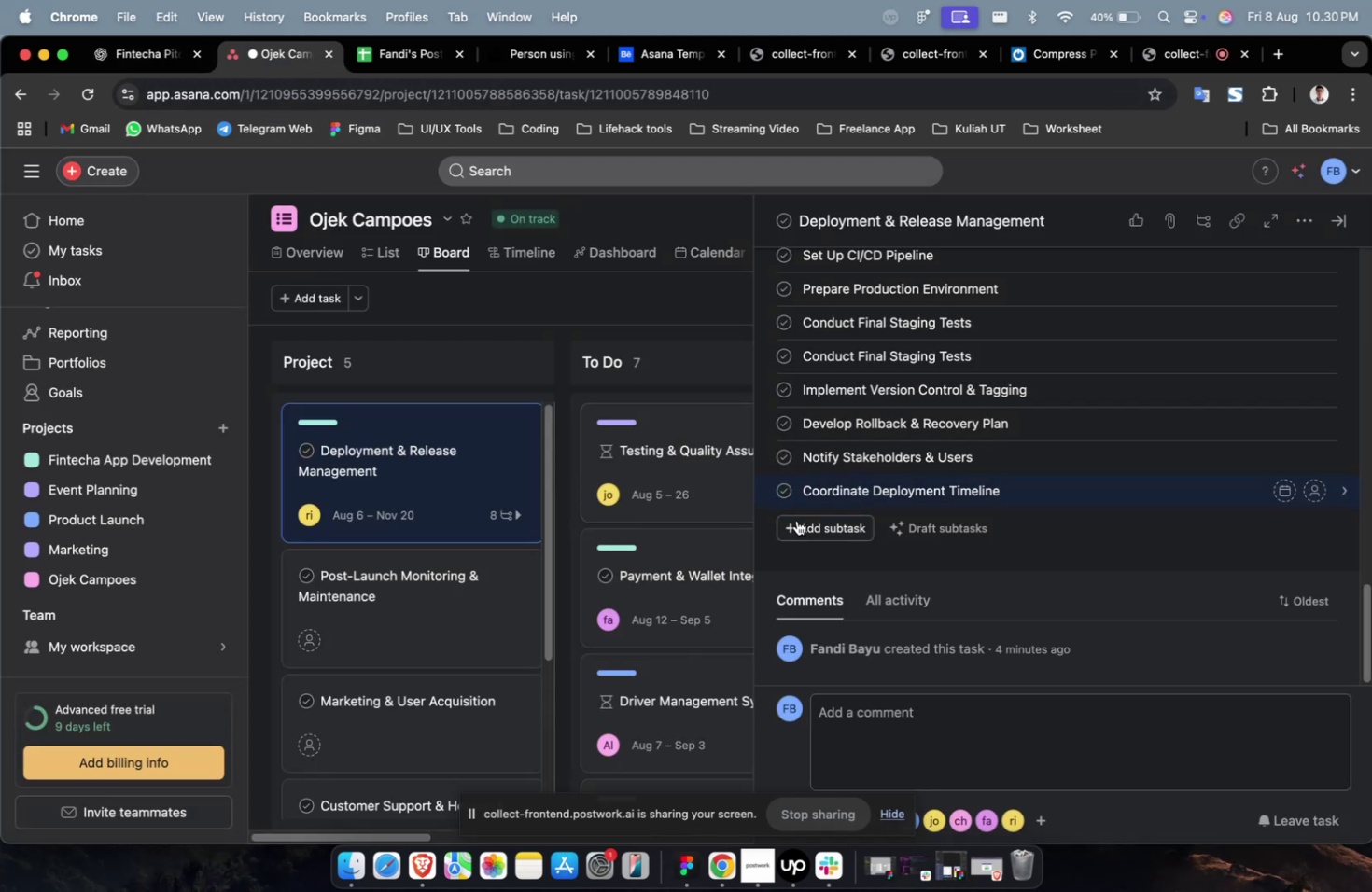 
left_click([796, 520])
 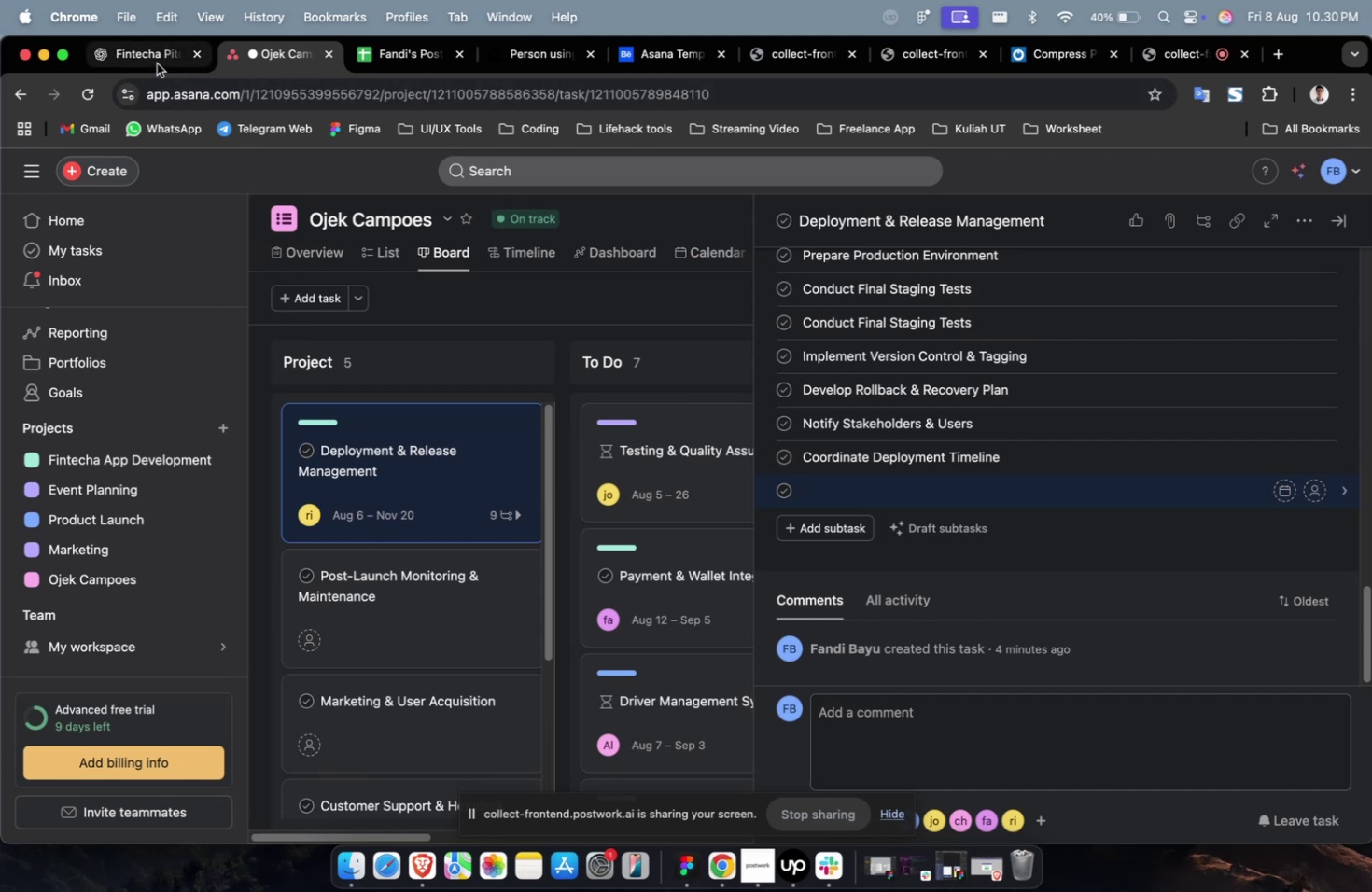 
left_click([156, 63])
 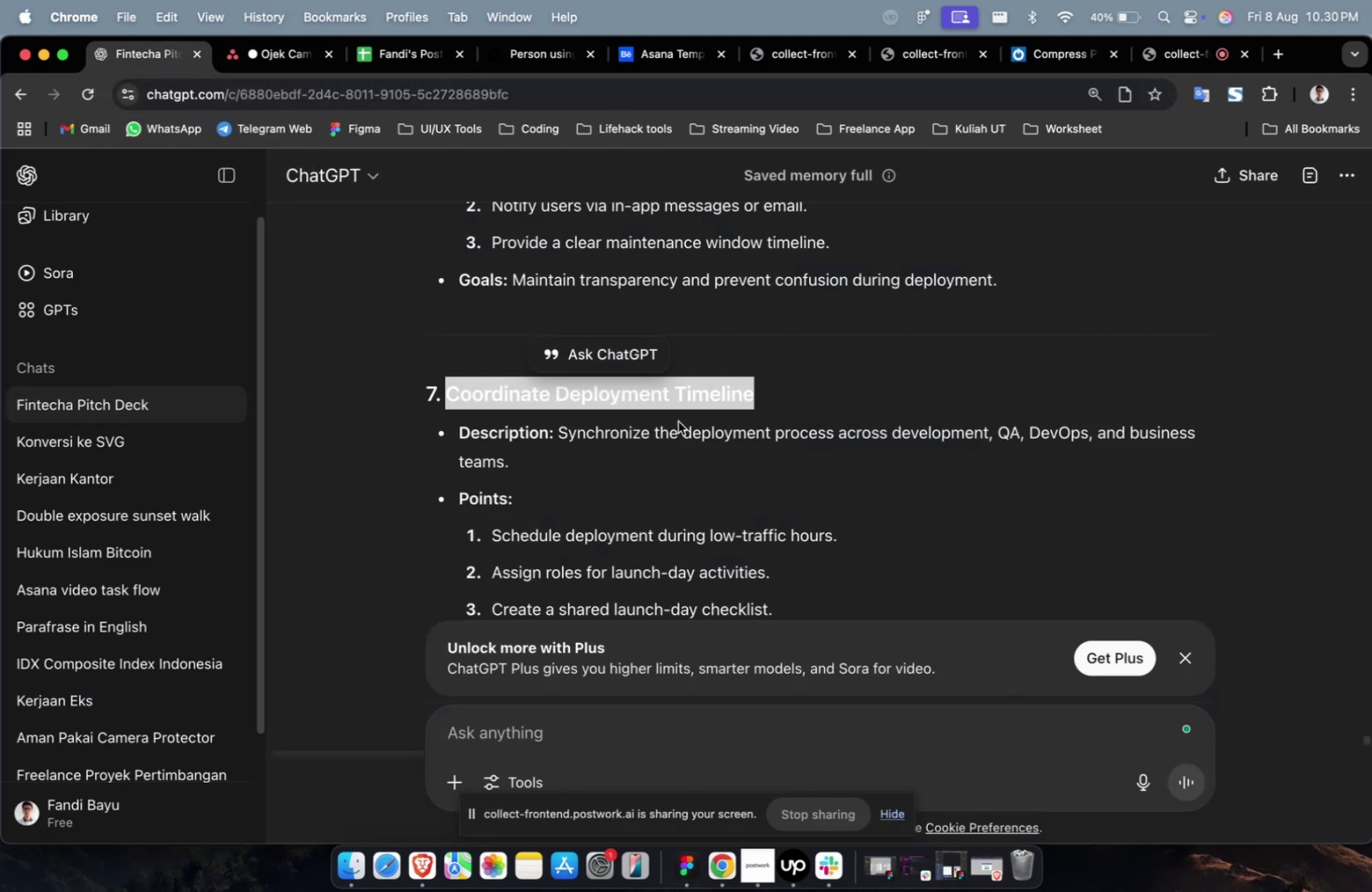 
scroll: coordinate [687, 427], scroll_direction: down, amount: 6.0
 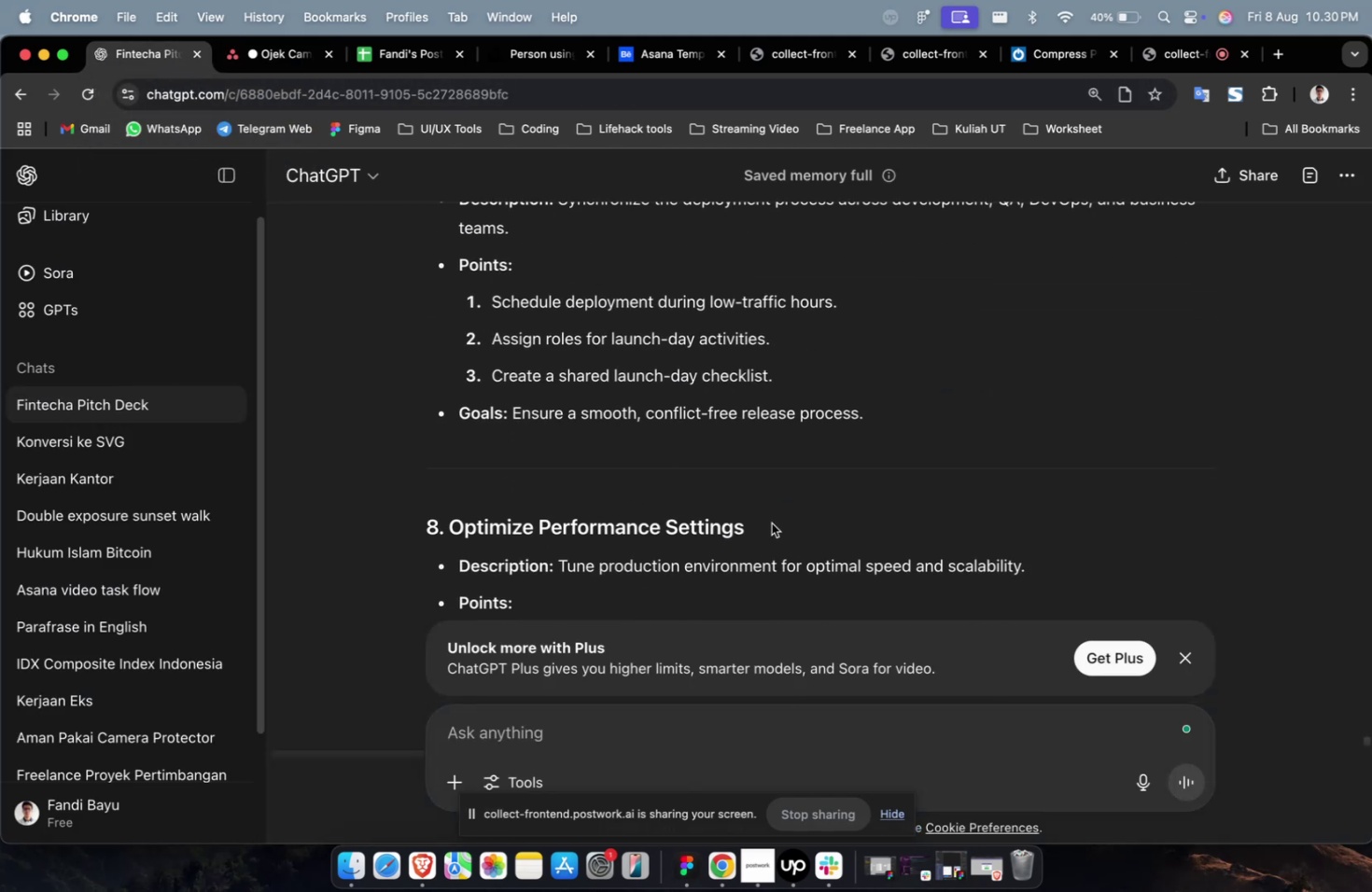 
left_click_drag(start_coordinate=[752, 530], to_coordinate=[453, 521])
 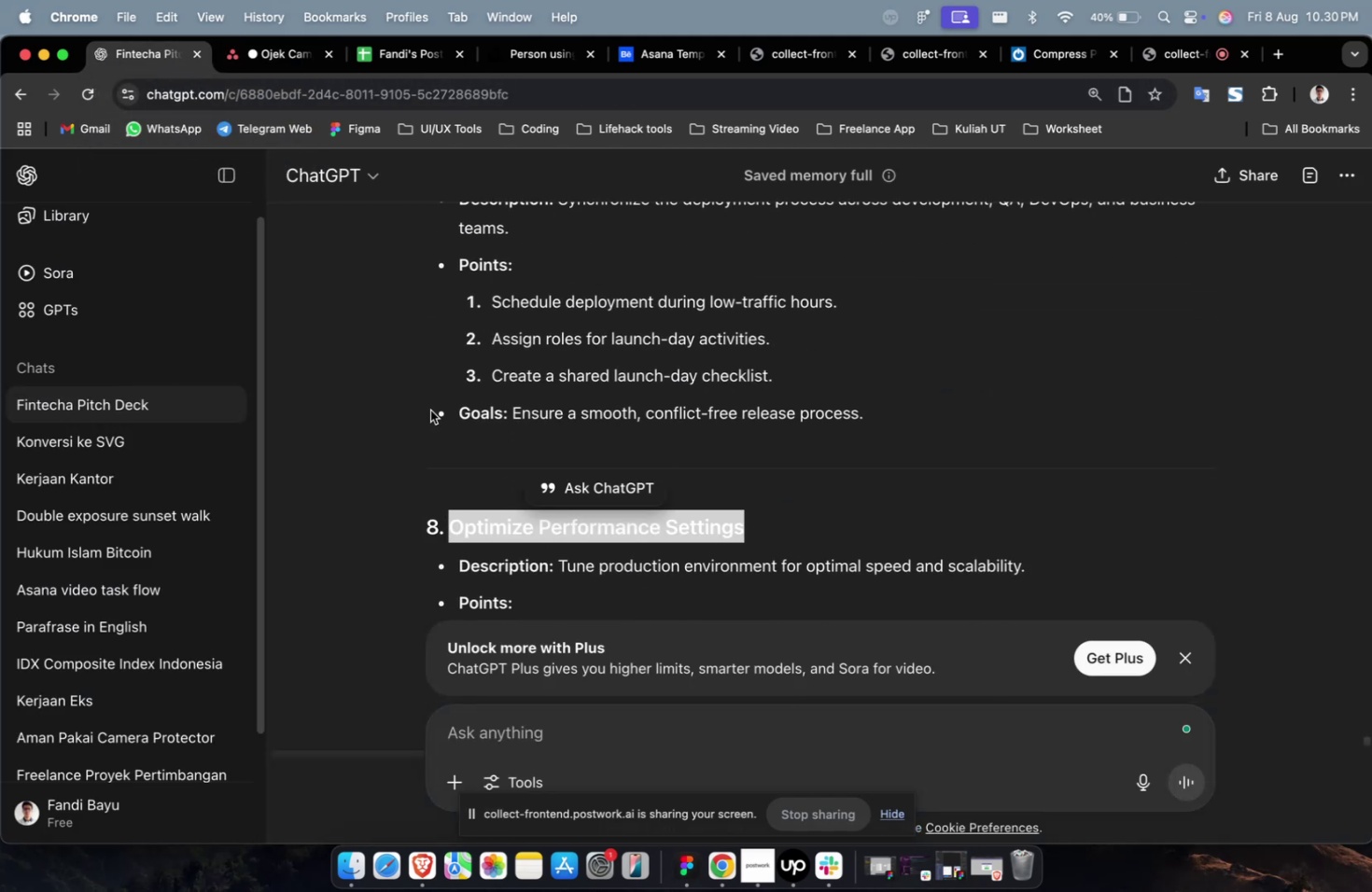 
key(Meta+CommandLeft)
 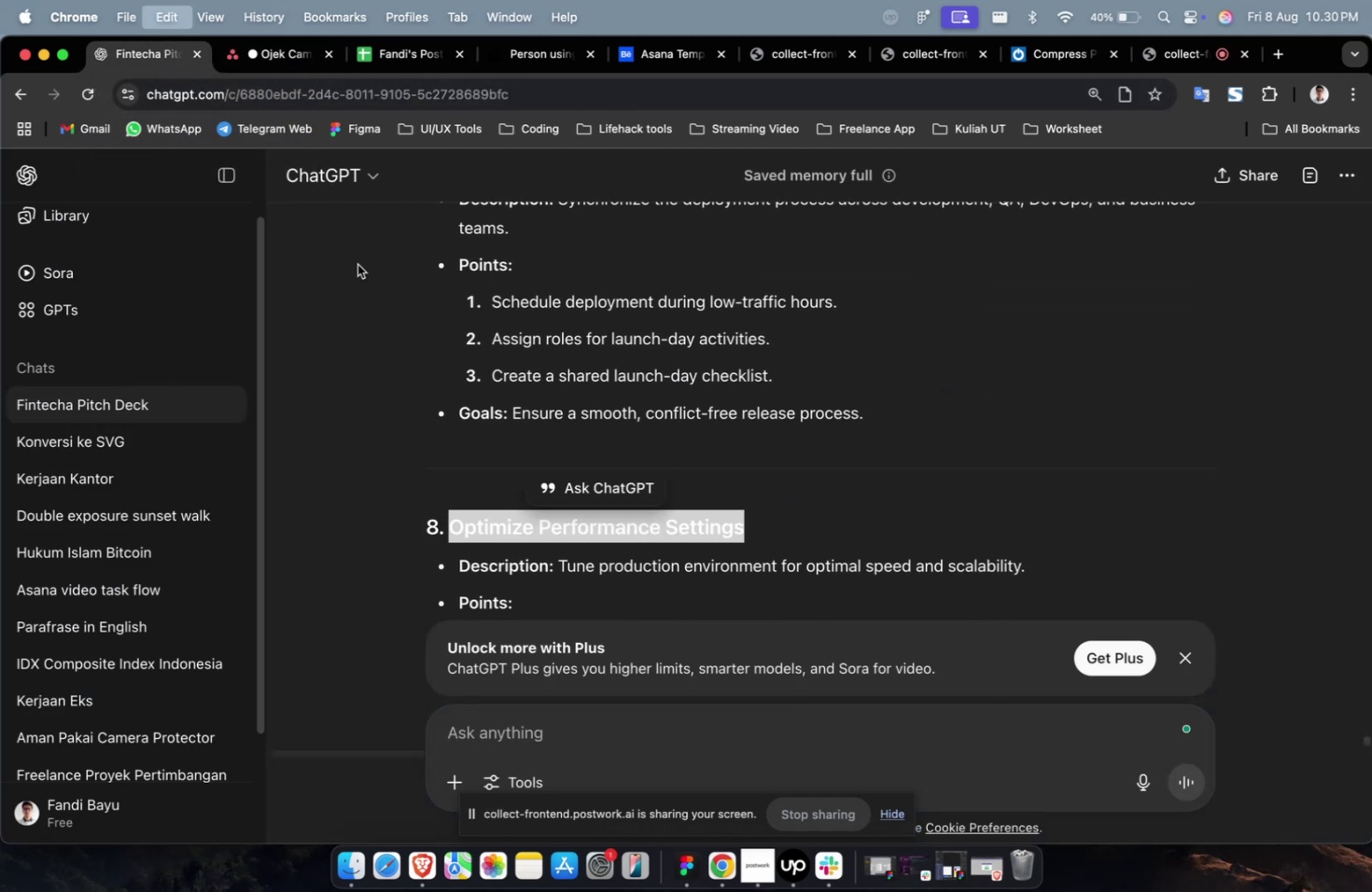 
key(Meta+C)
 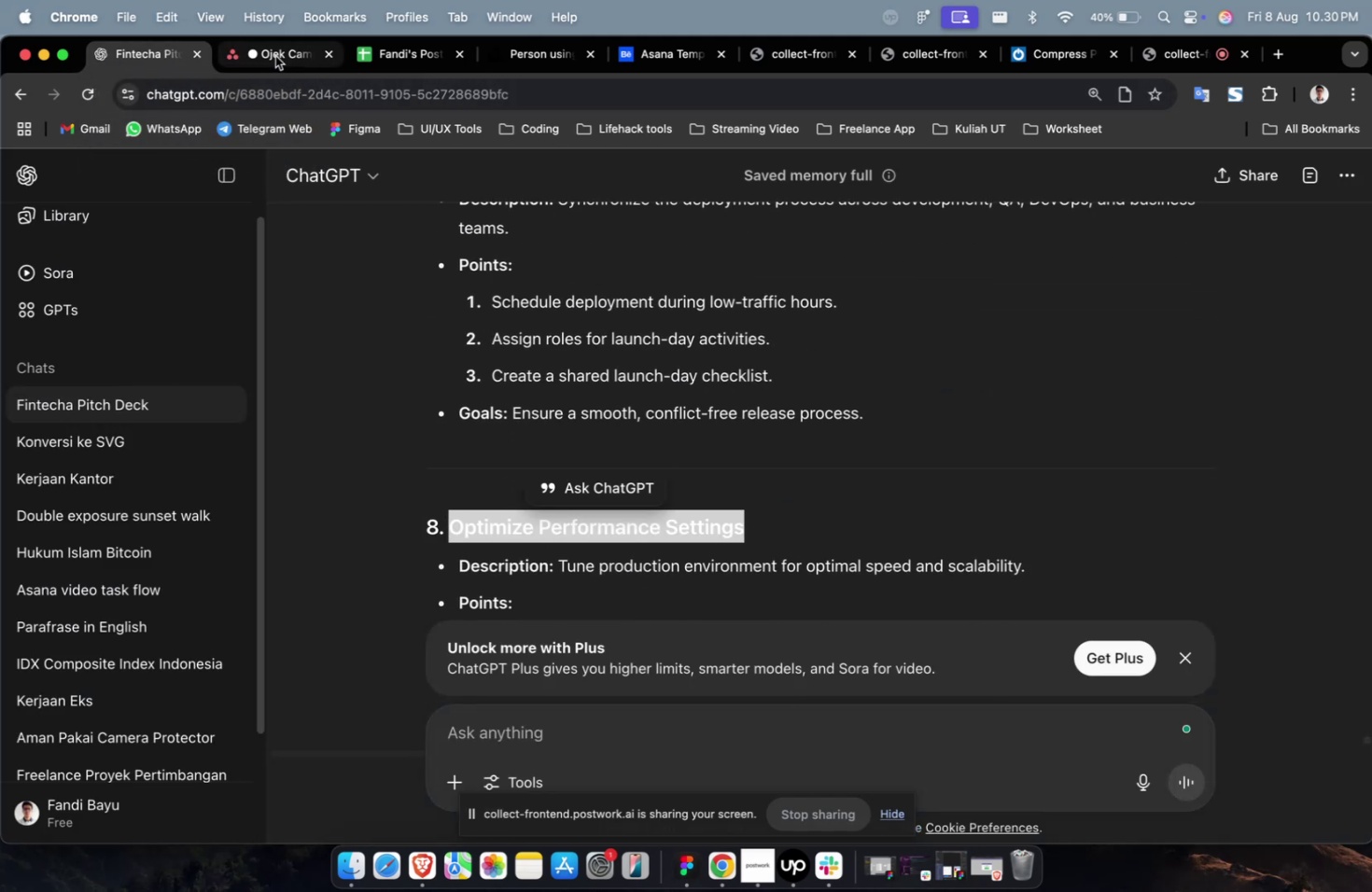 
left_click([275, 56])
 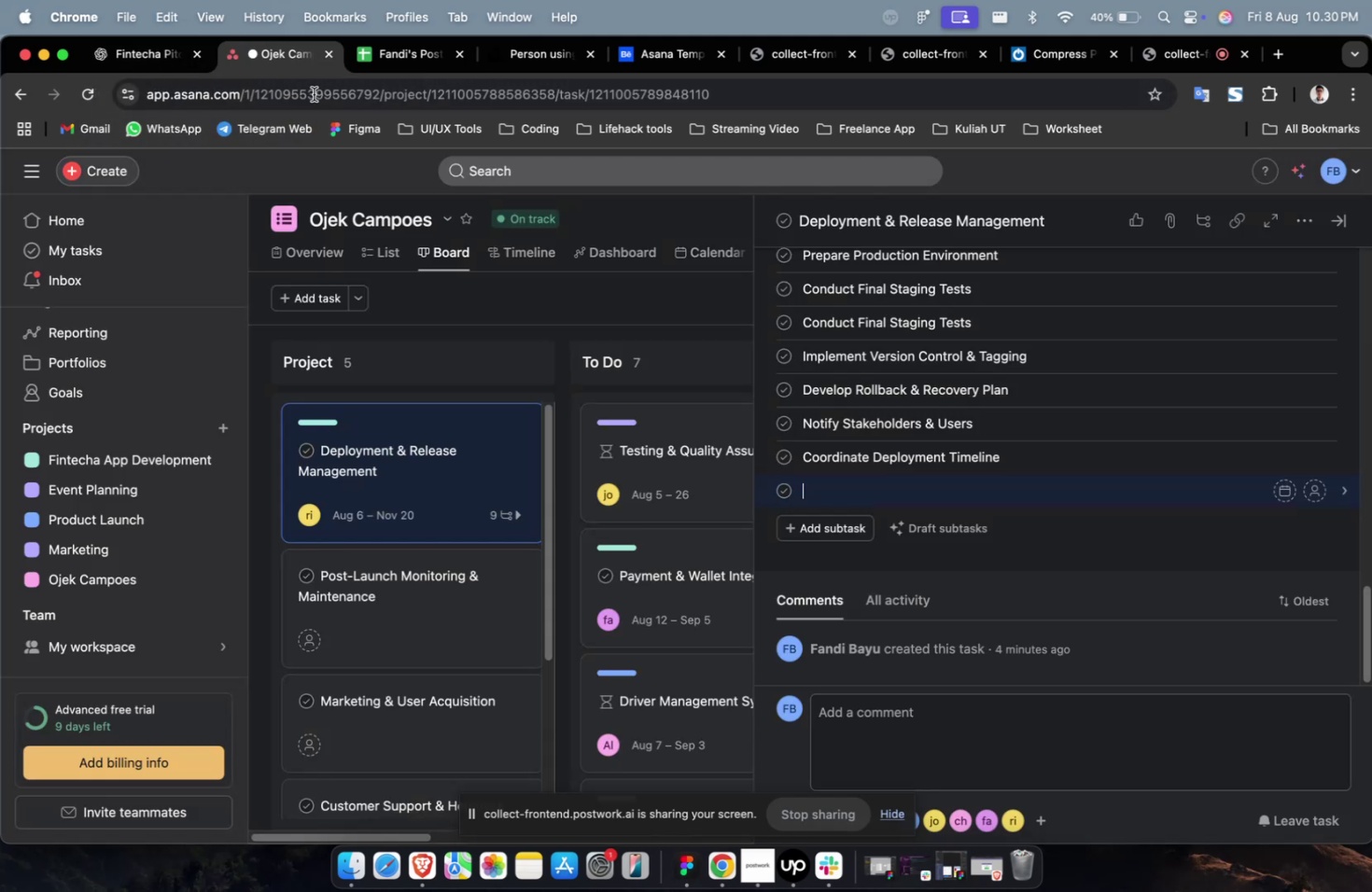 
key(Meta+CommandLeft)
 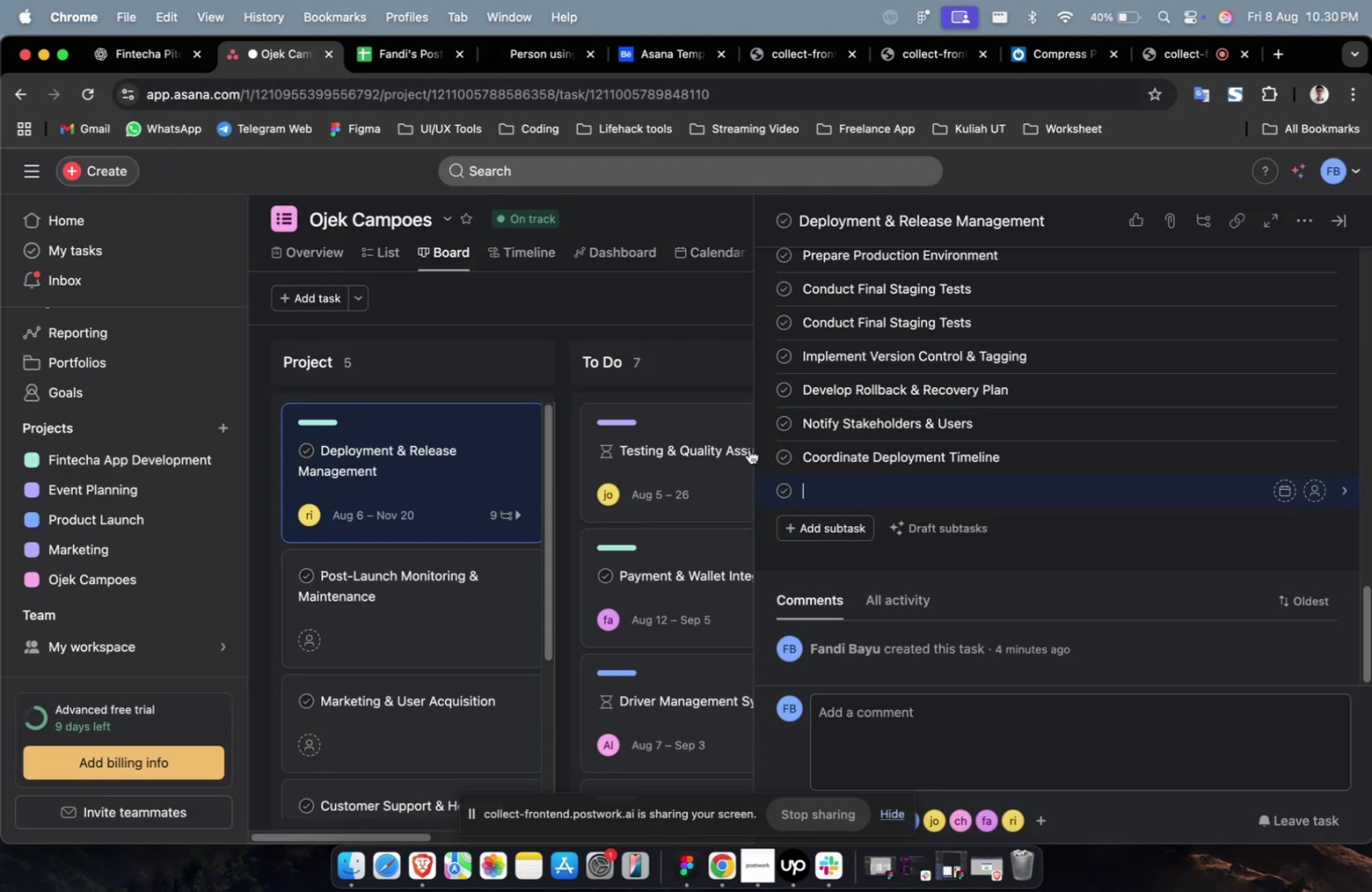 
key(Meta+V)
 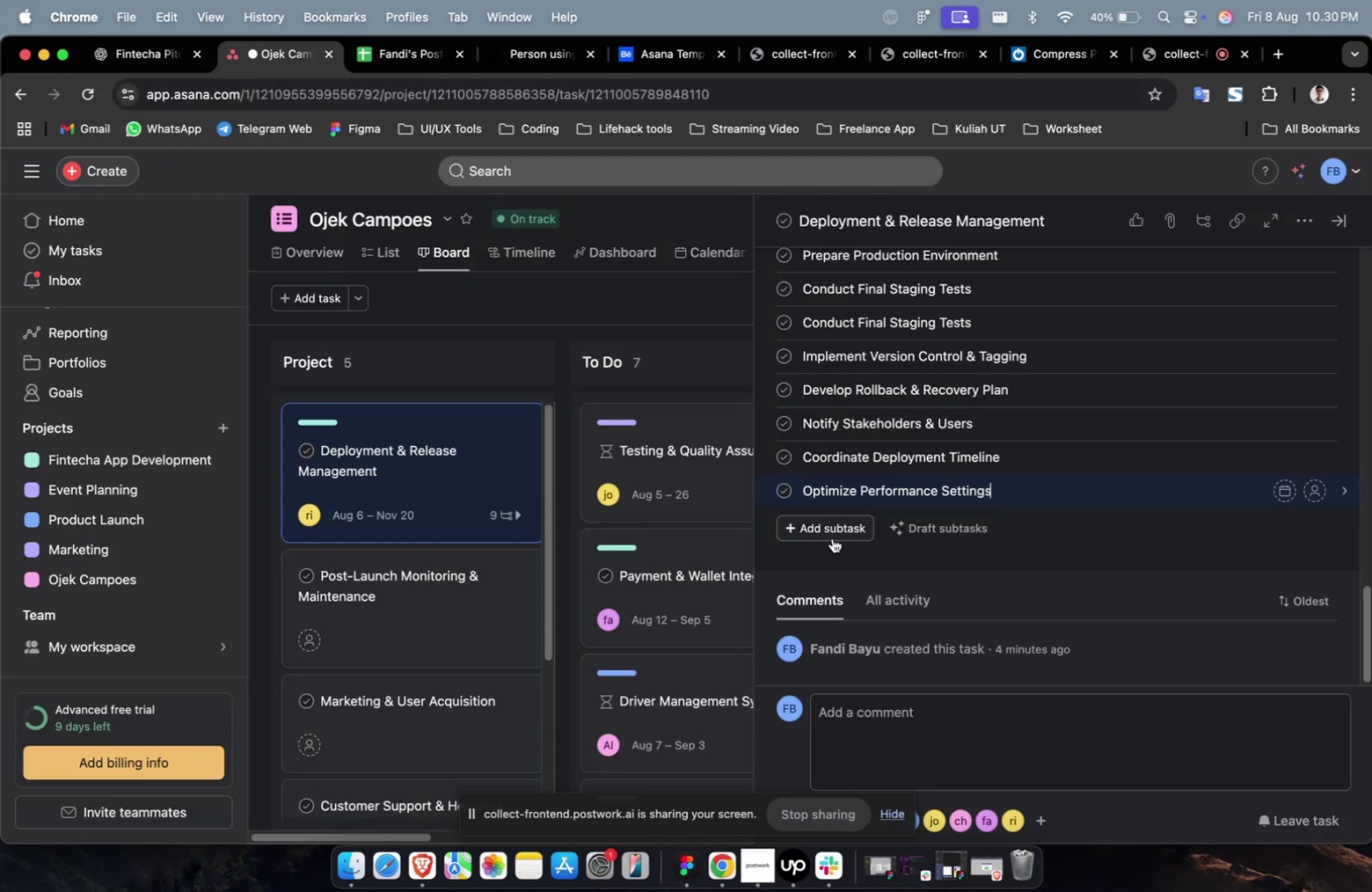 
double_click([832, 537])
 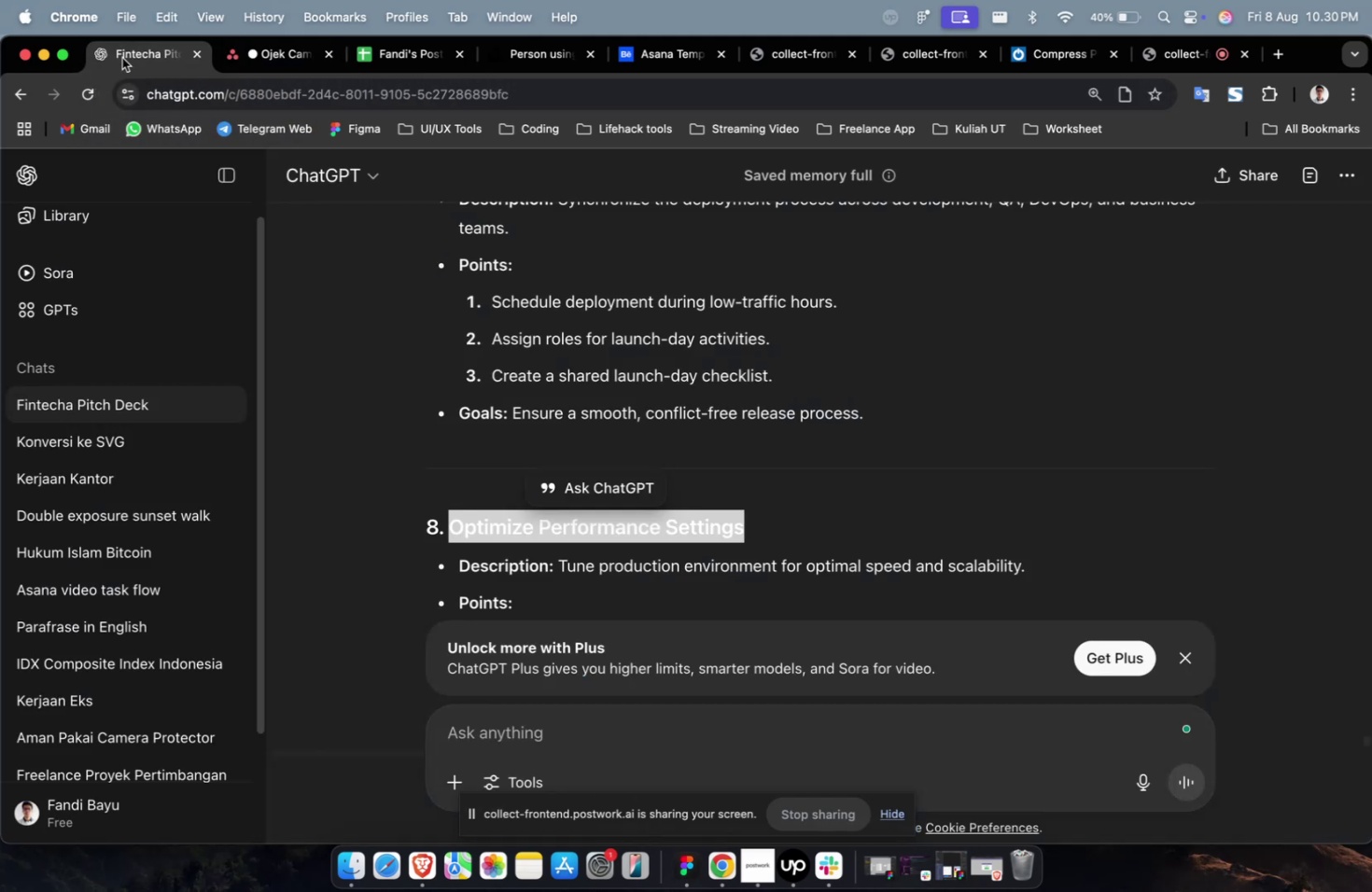 
scroll: coordinate [426, 277], scroll_direction: down, amount: 14.0
 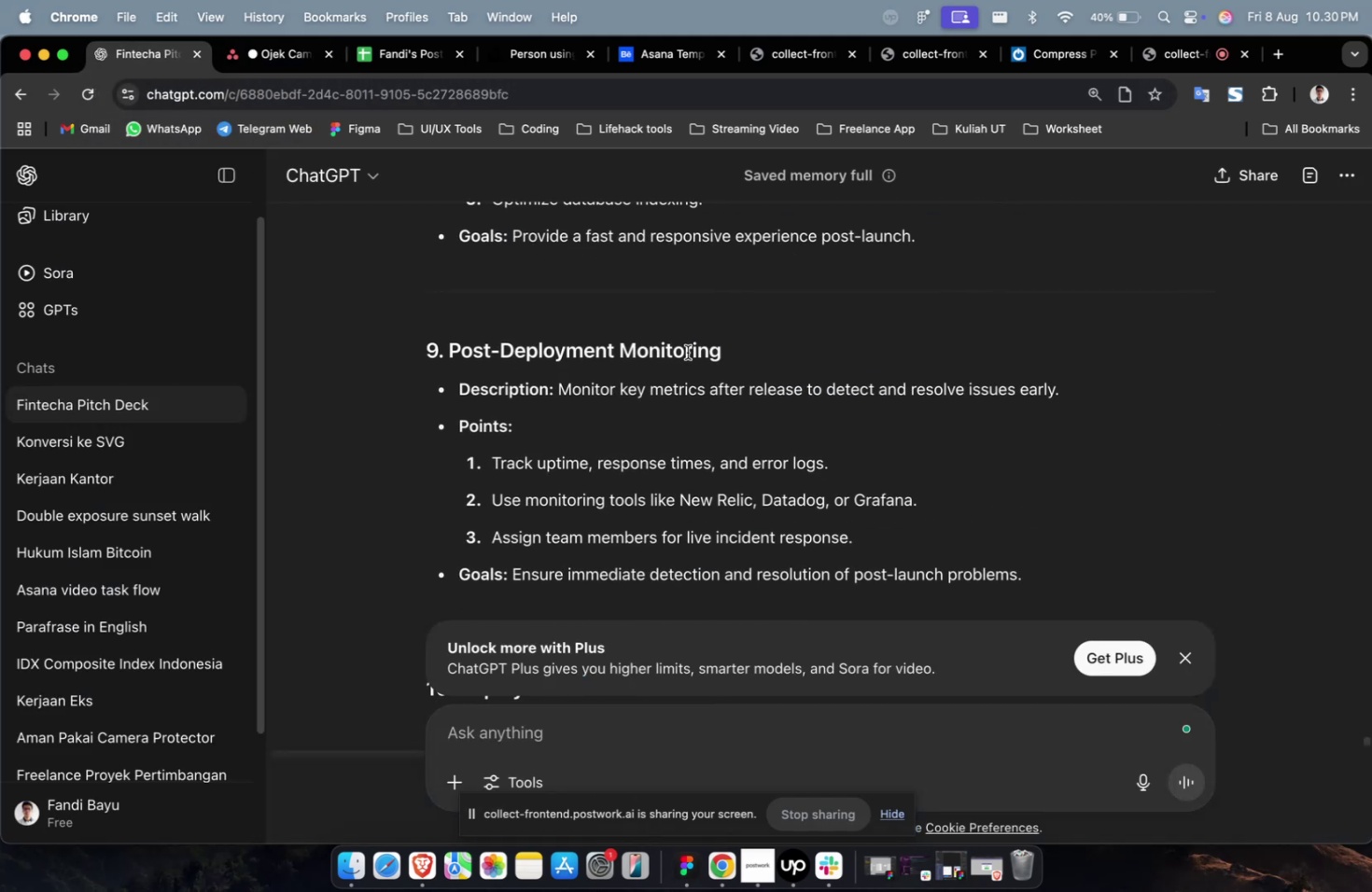 
left_click_drag(start_coordinate=[723, 355], to_coordinate=[454, 350])
 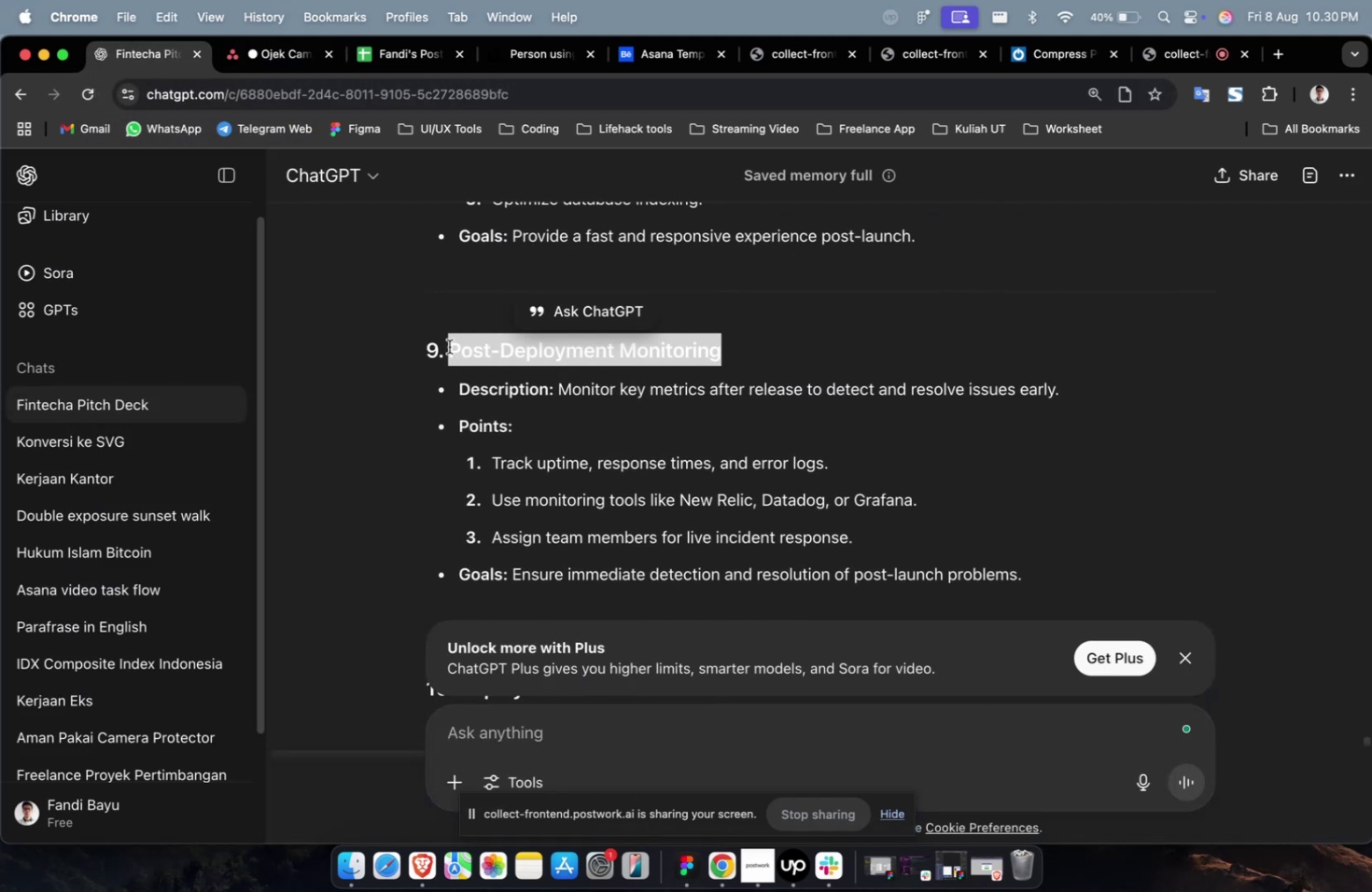 
key(Meta+CommandLeft)
 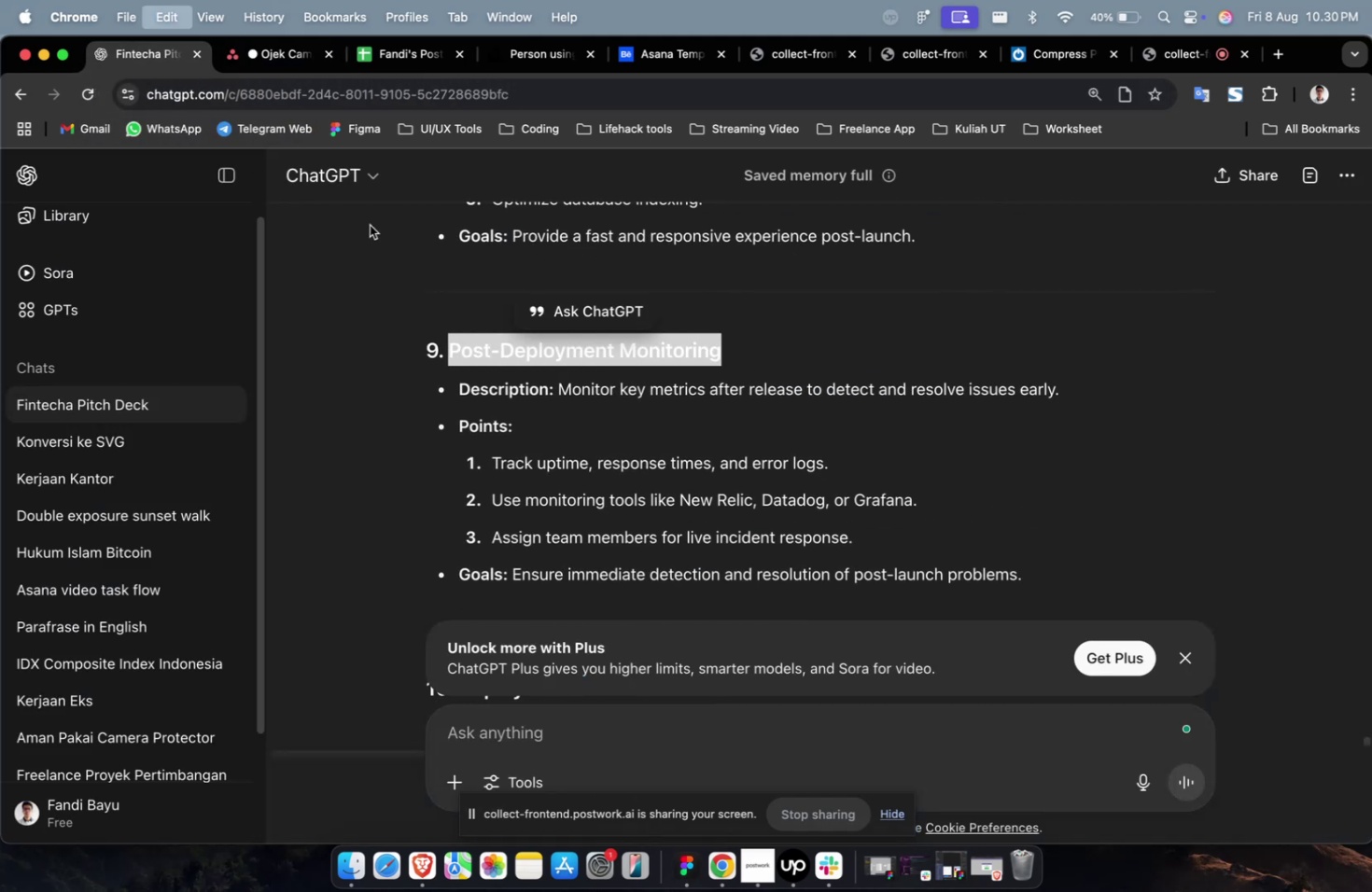 
key(Meta+C)
 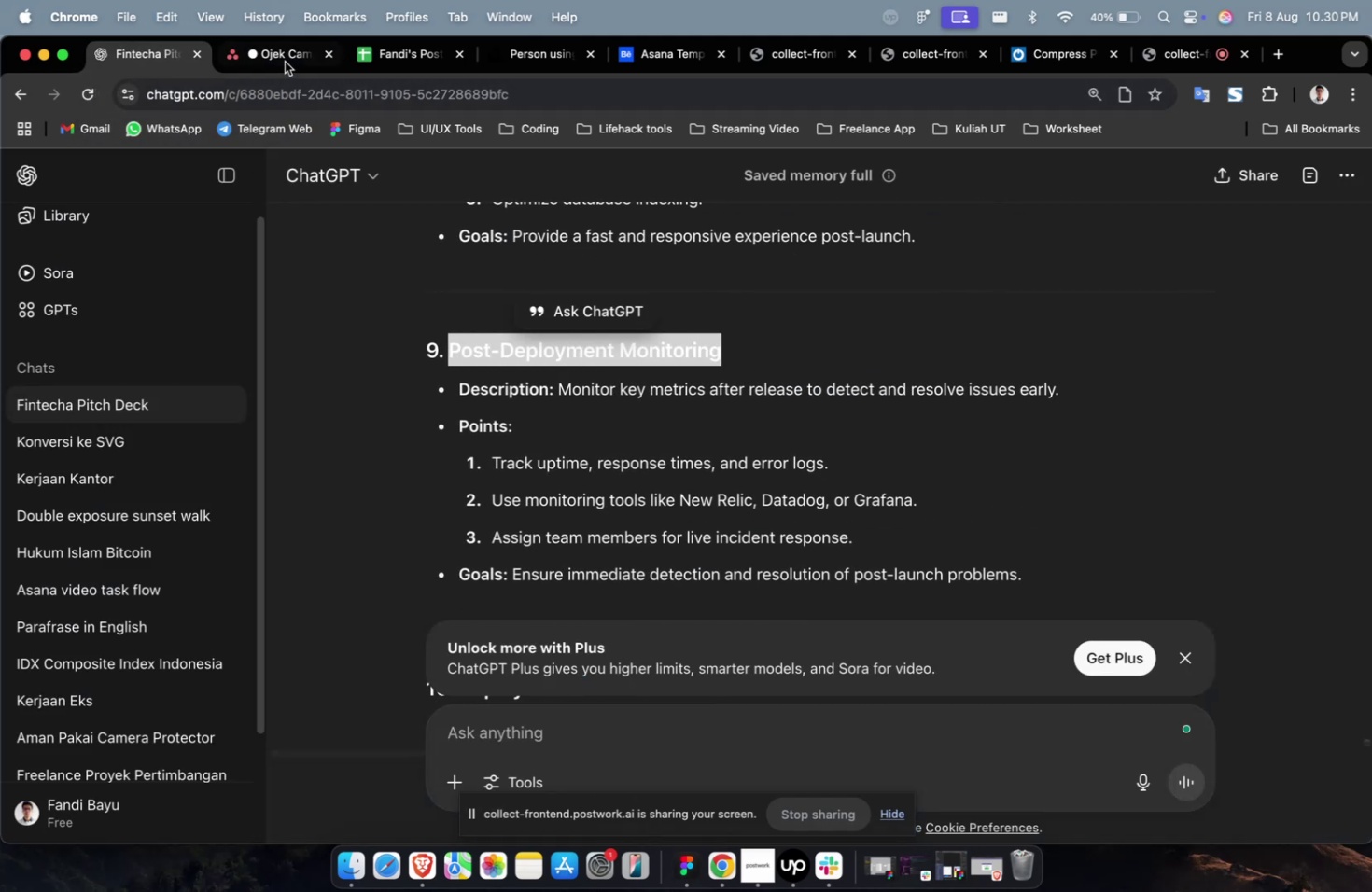 
left_click([285, 62])
 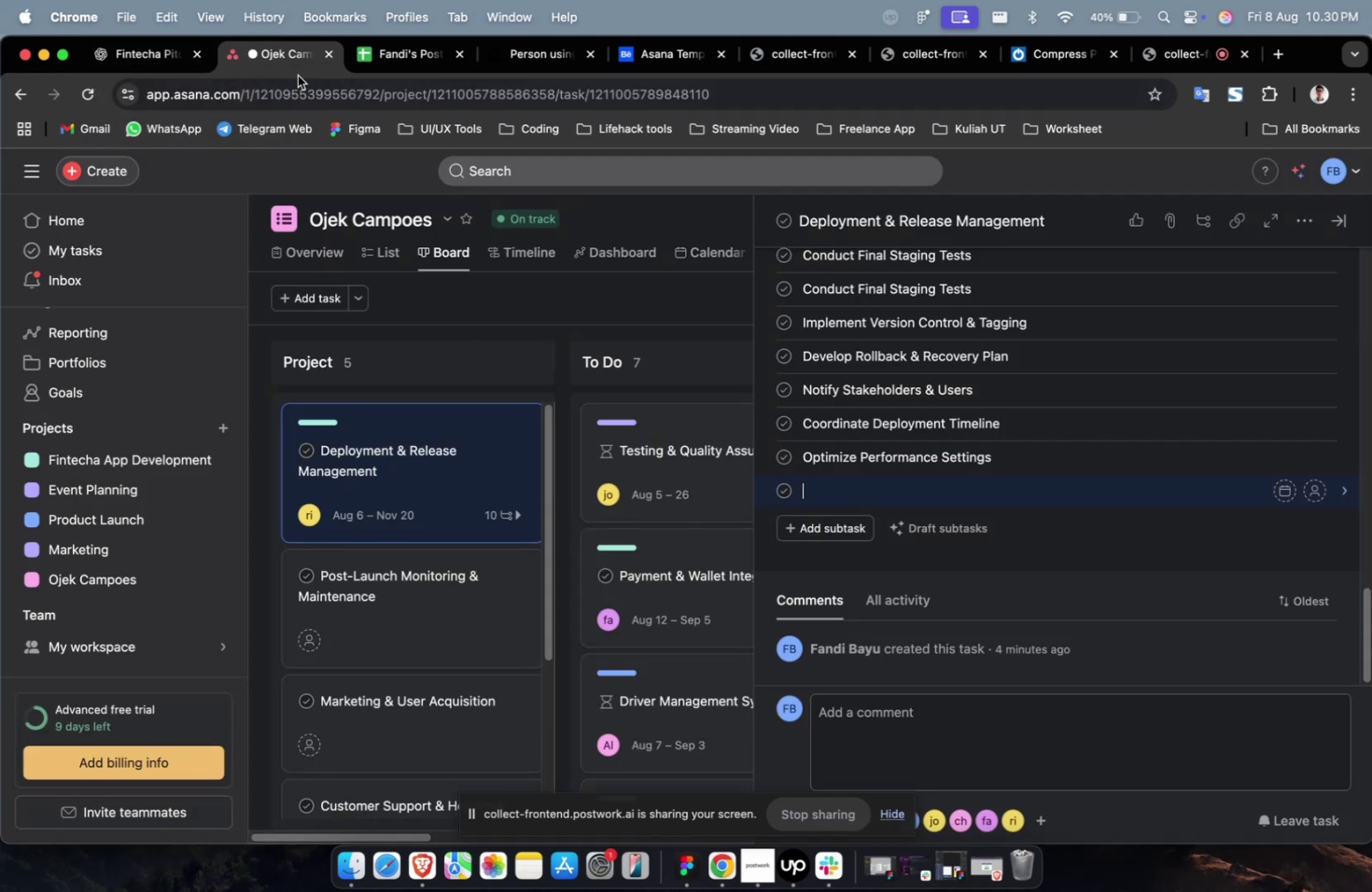 
key(Meta+CommandLeft)
 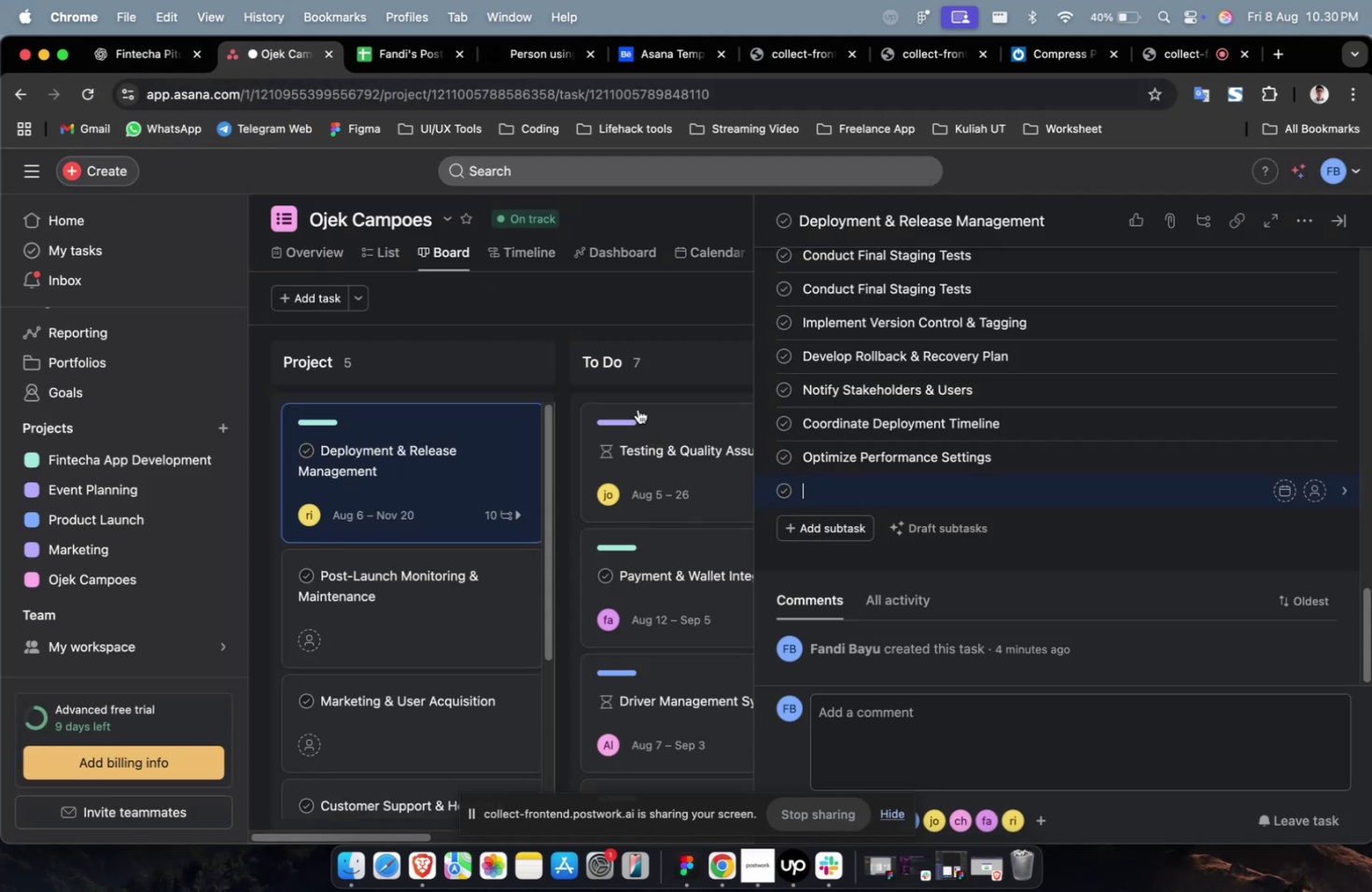 
key(Meta+V)
 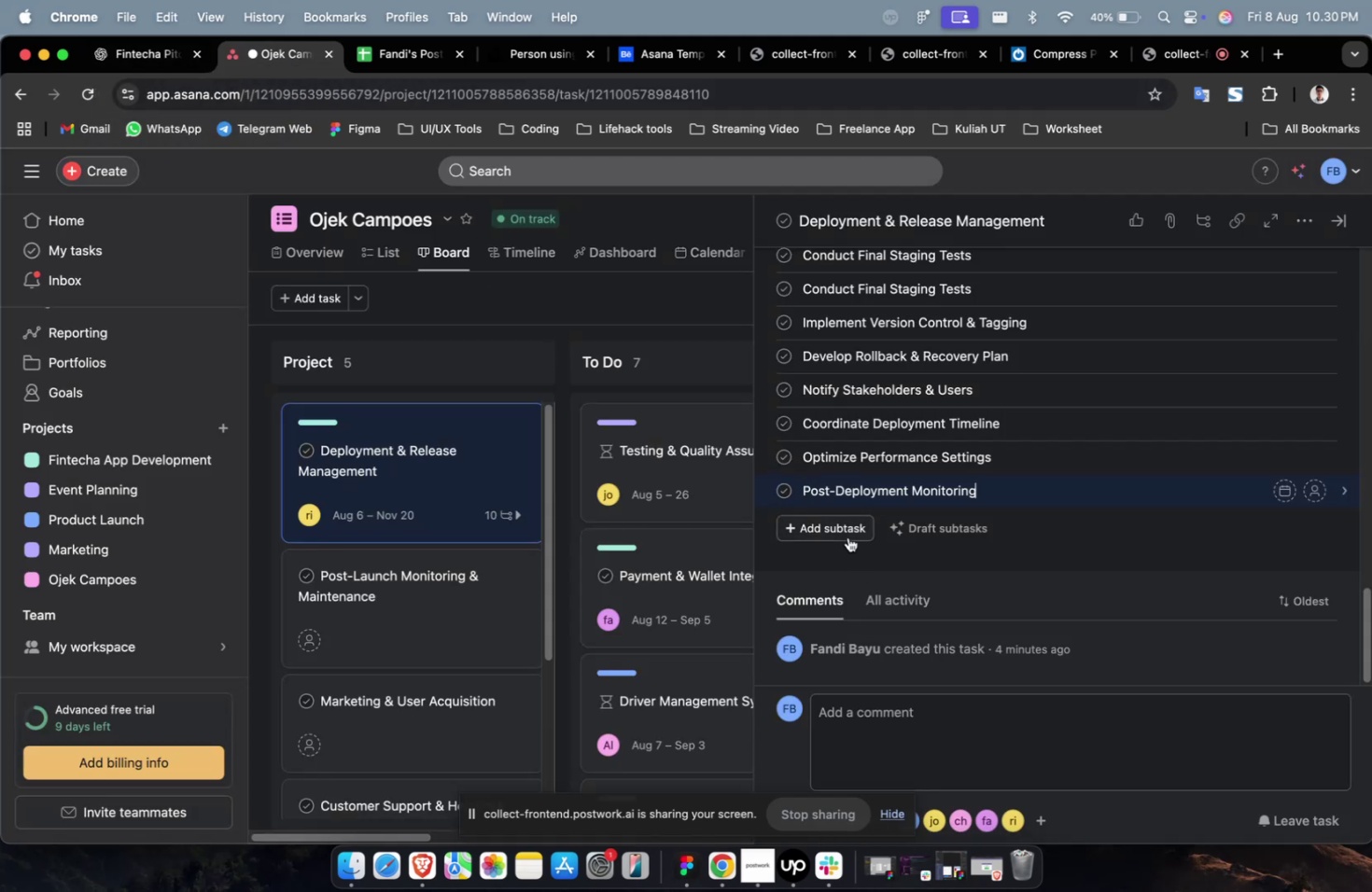 
double_click([847, 537])
 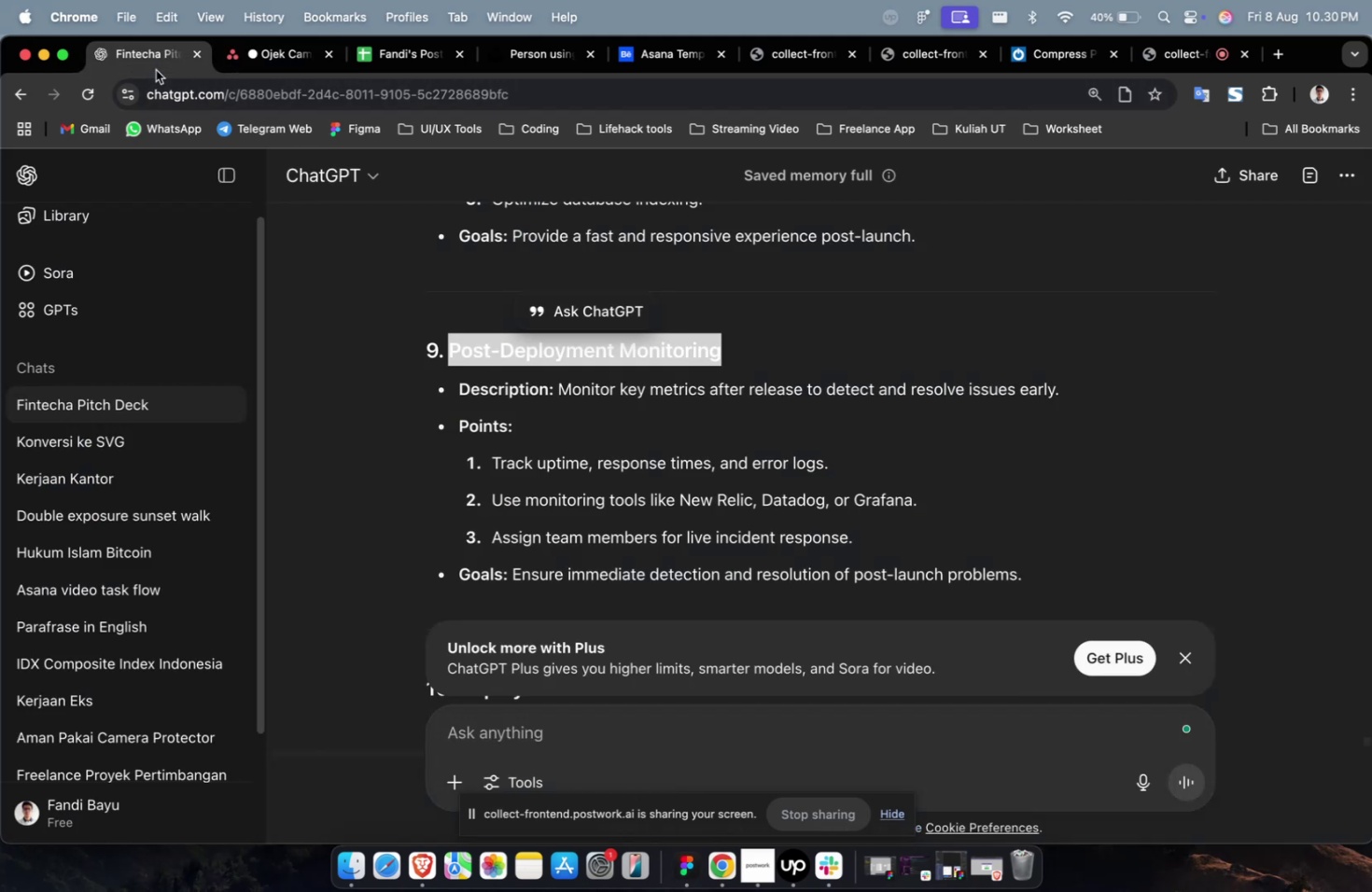 
scroll: coordinate [685, 330], scroll_direction: down, amount: 4.0
 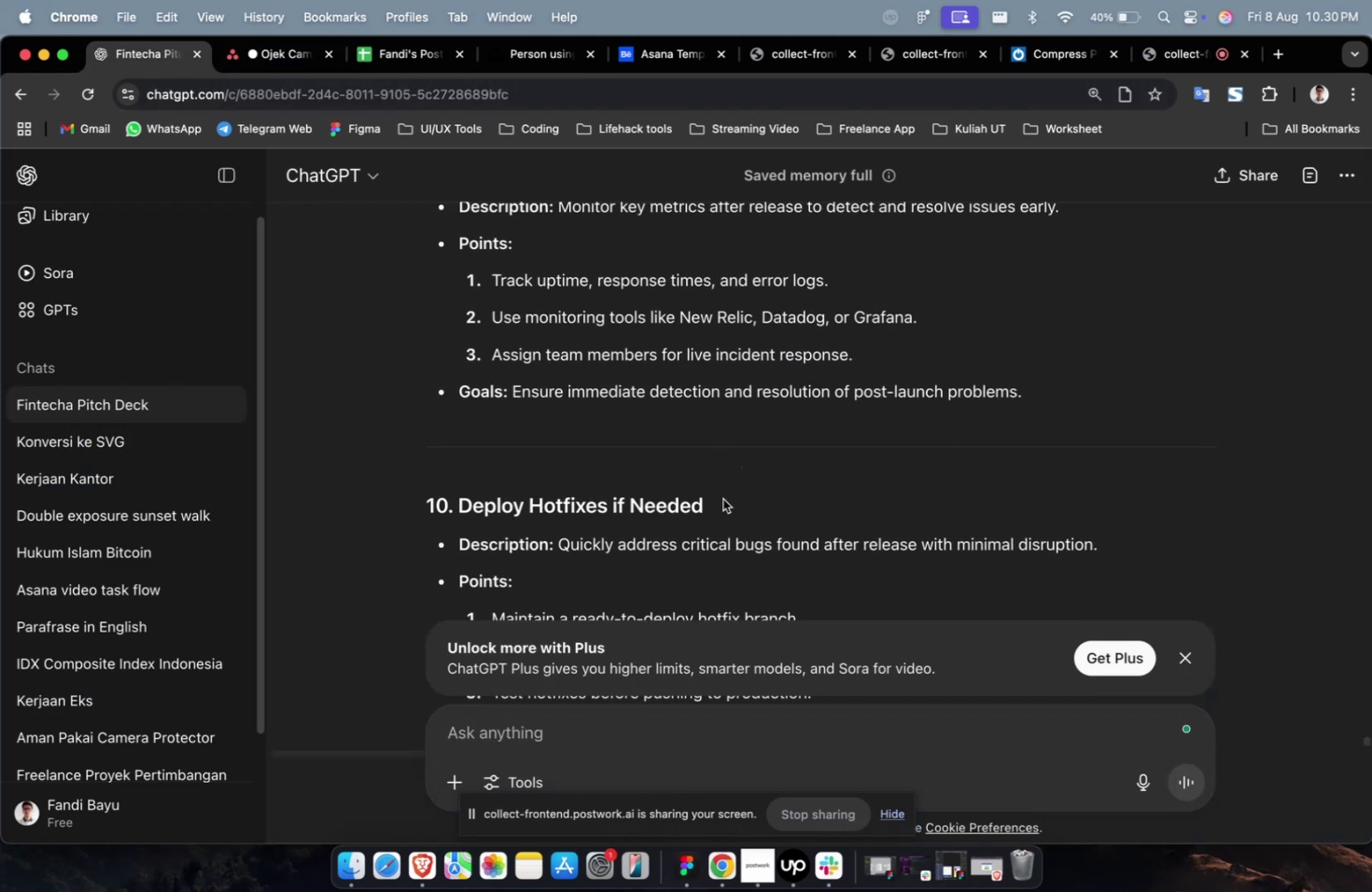 
left_click_drag(start_coordinate=[721, 506], to_coordinate=[457, 509])
 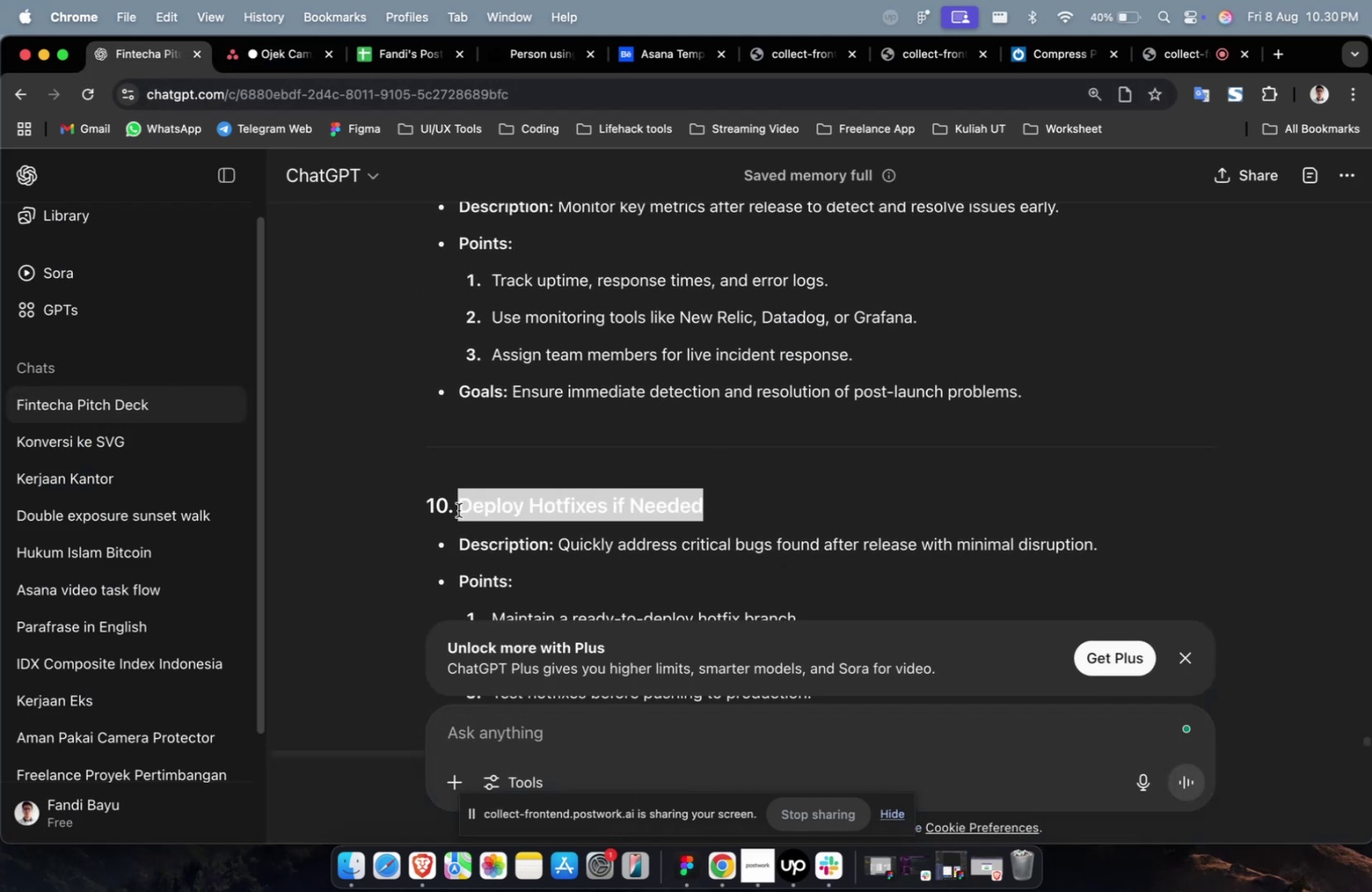 
key(Meta+CommandLeft)
 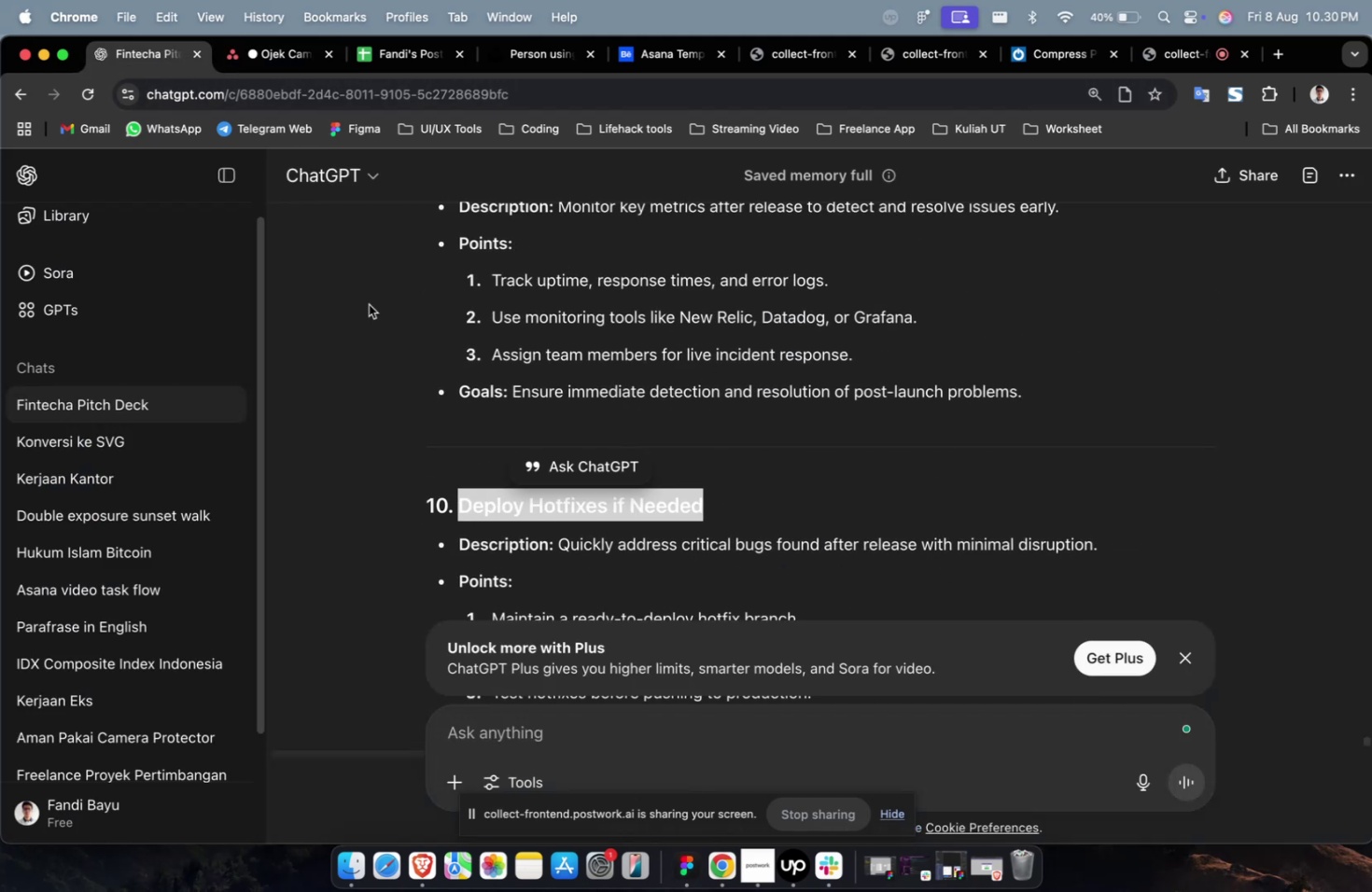 
key(Meta+C)
 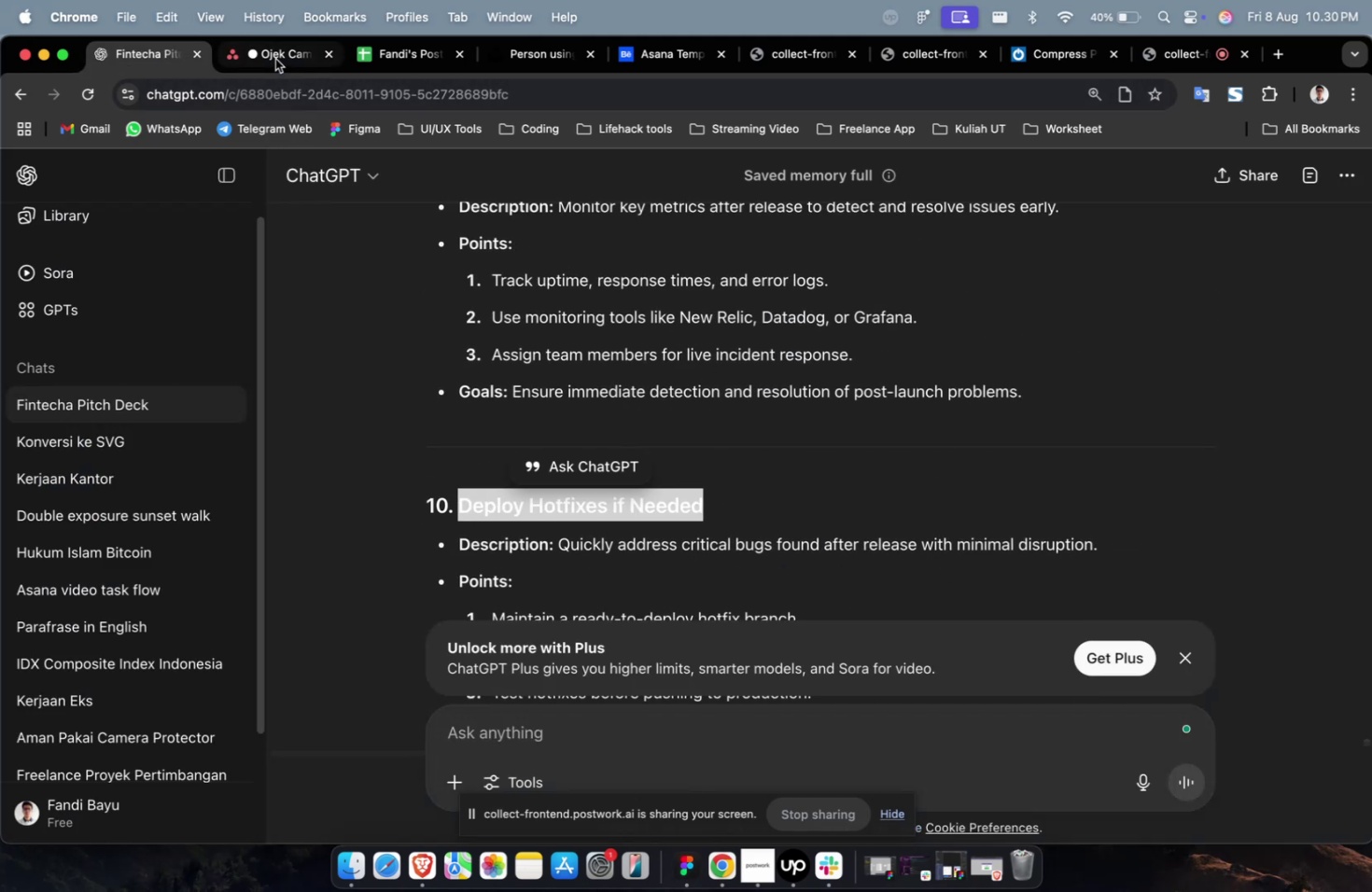 
left_click([274, 59])
 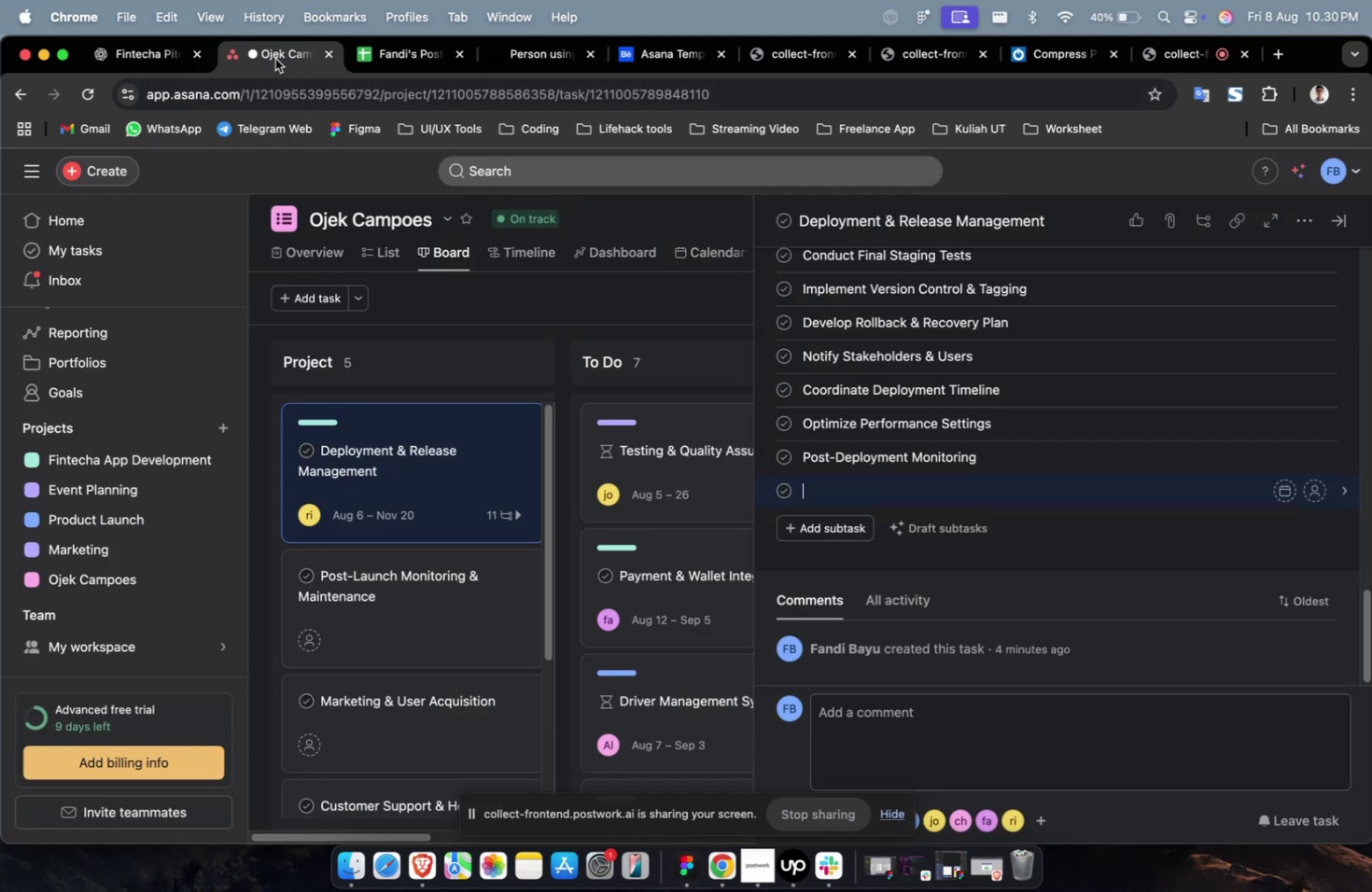 
key(Meta+V)
 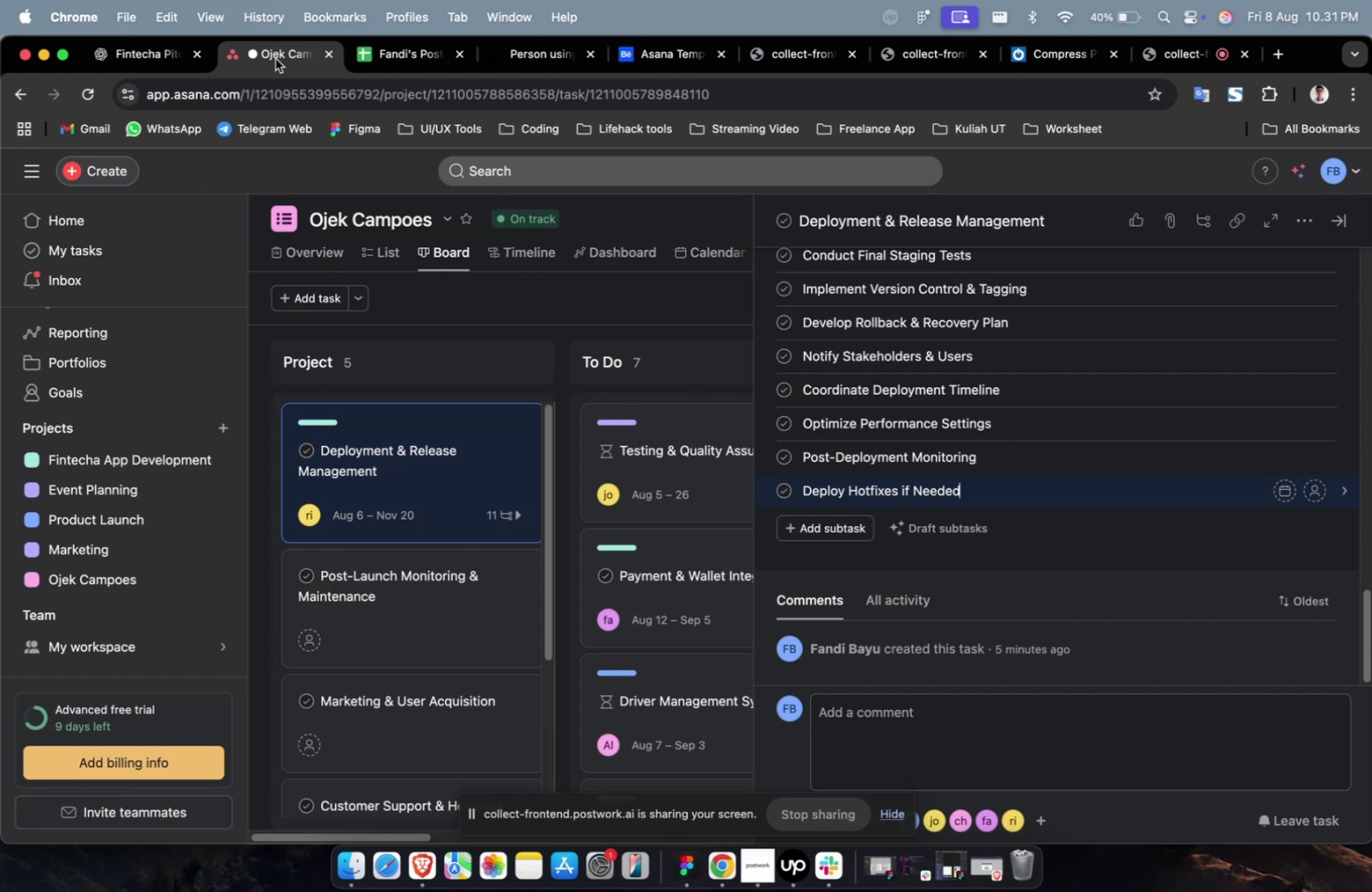 
wait(30.1)
 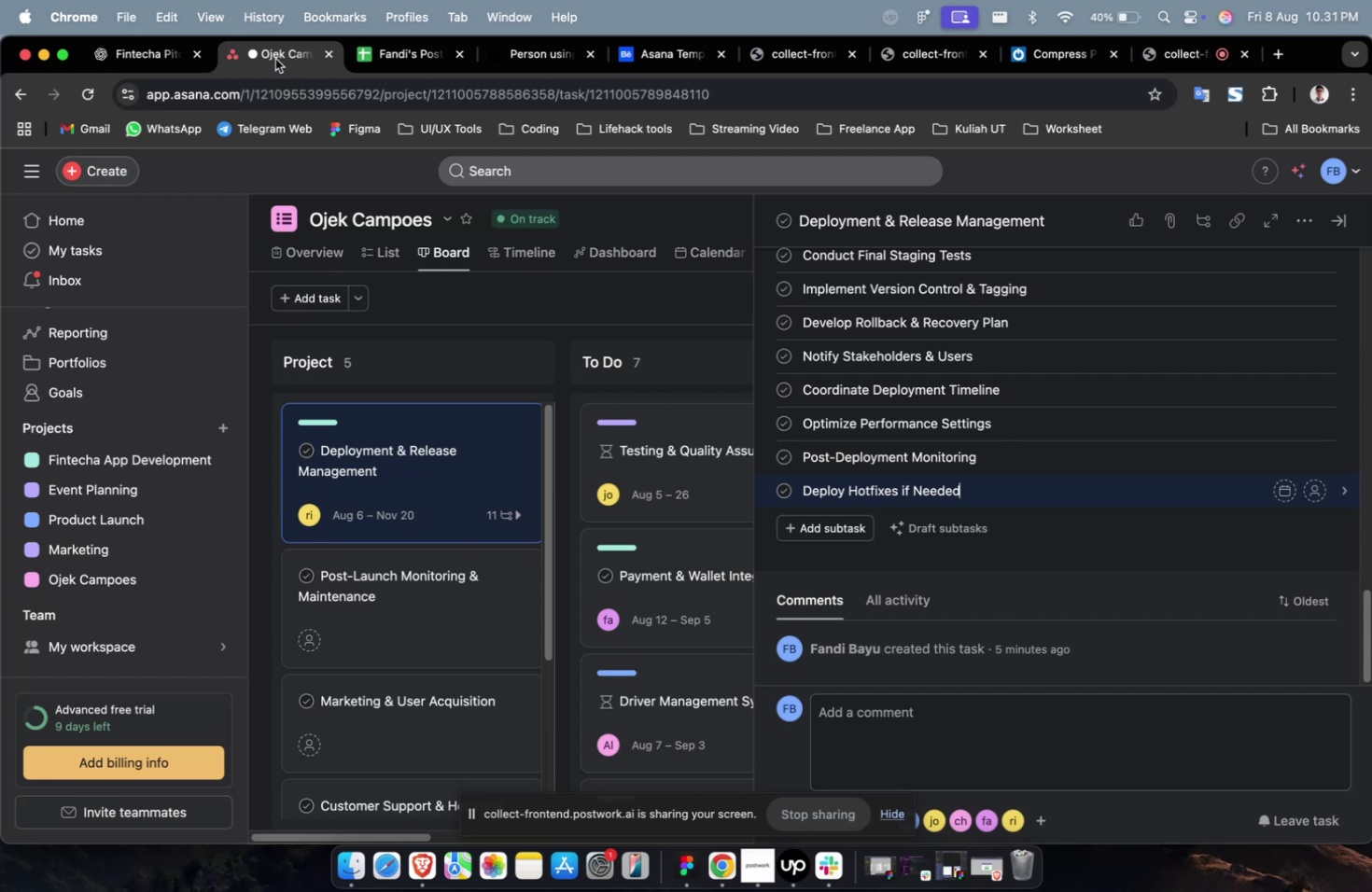 
left_click([1042, 472])
 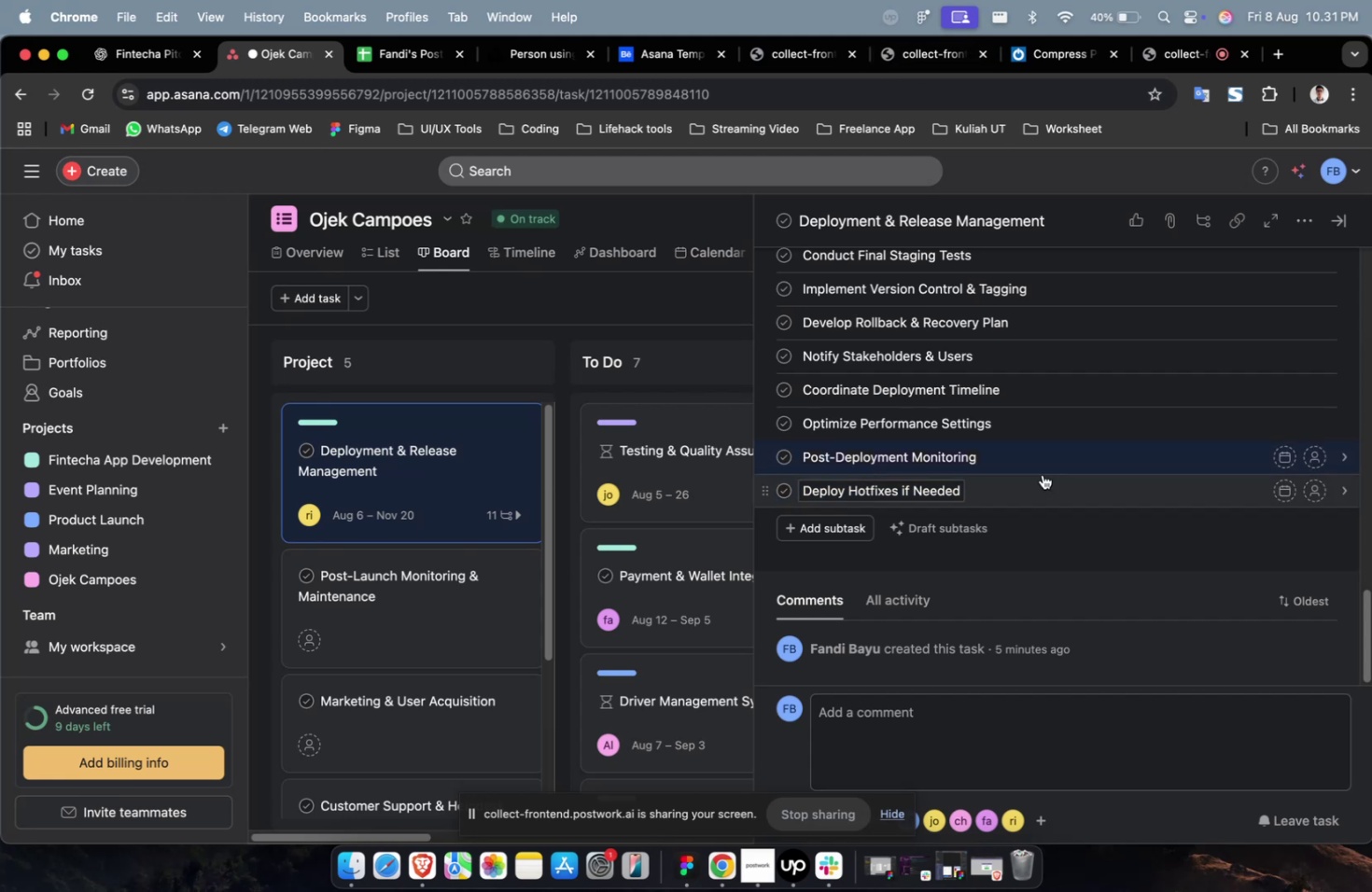 
mouse_move([1046, 453])
 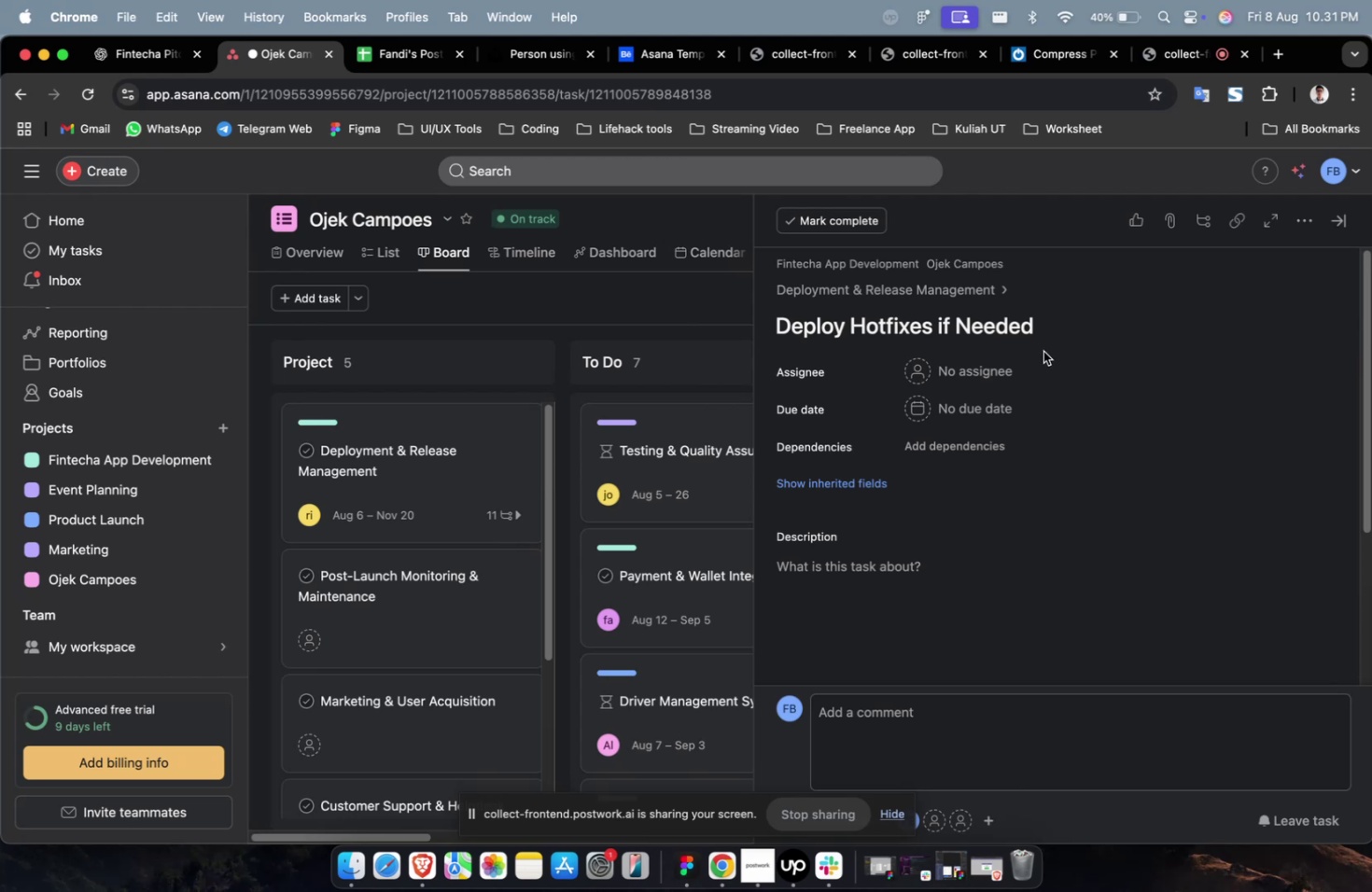 
scroll: coordinate [1129, 495], scroll_direction: down, amount: 45.0
 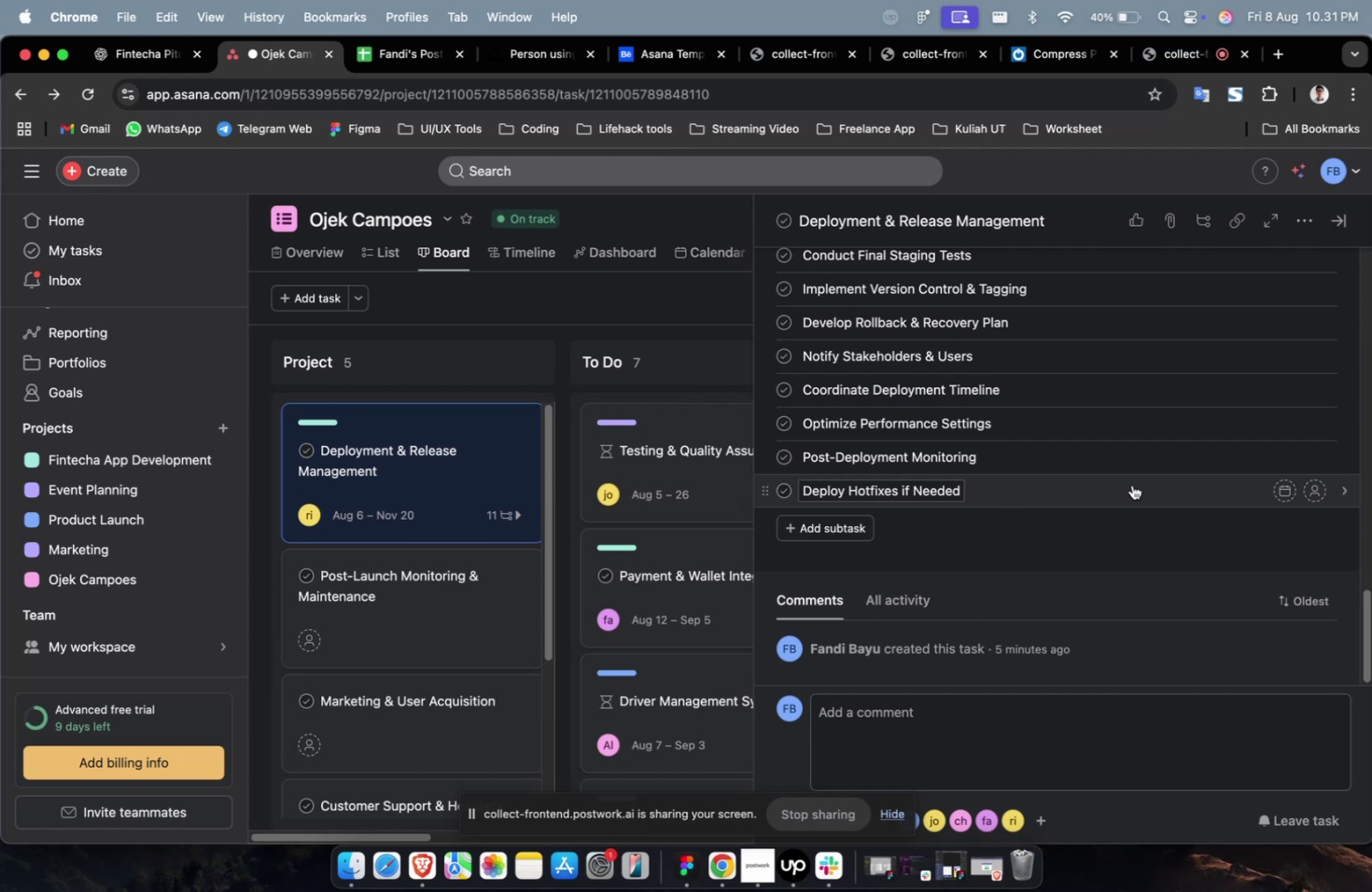 
wait(24.74)
 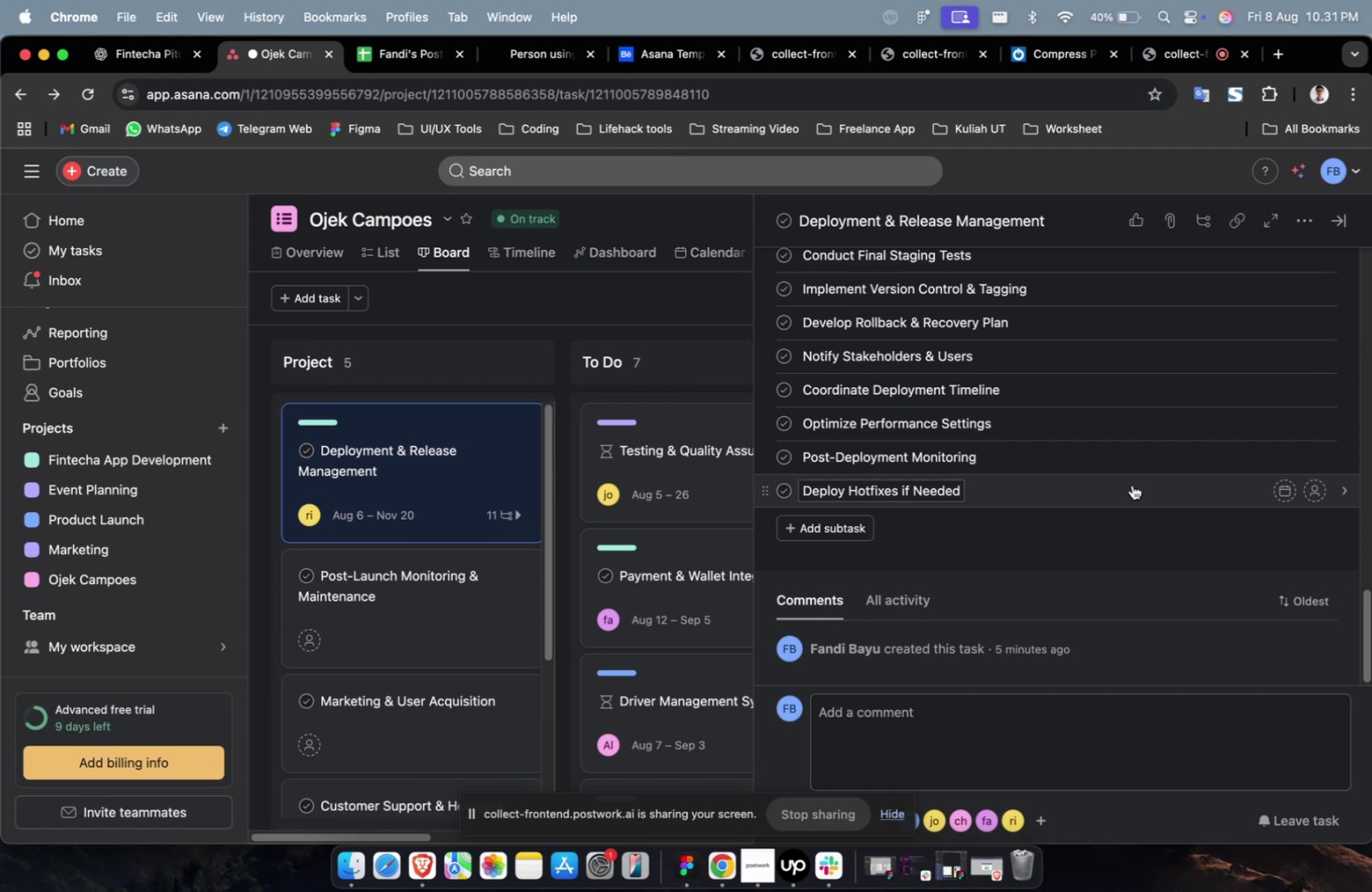 
left_click([1127, 495])
 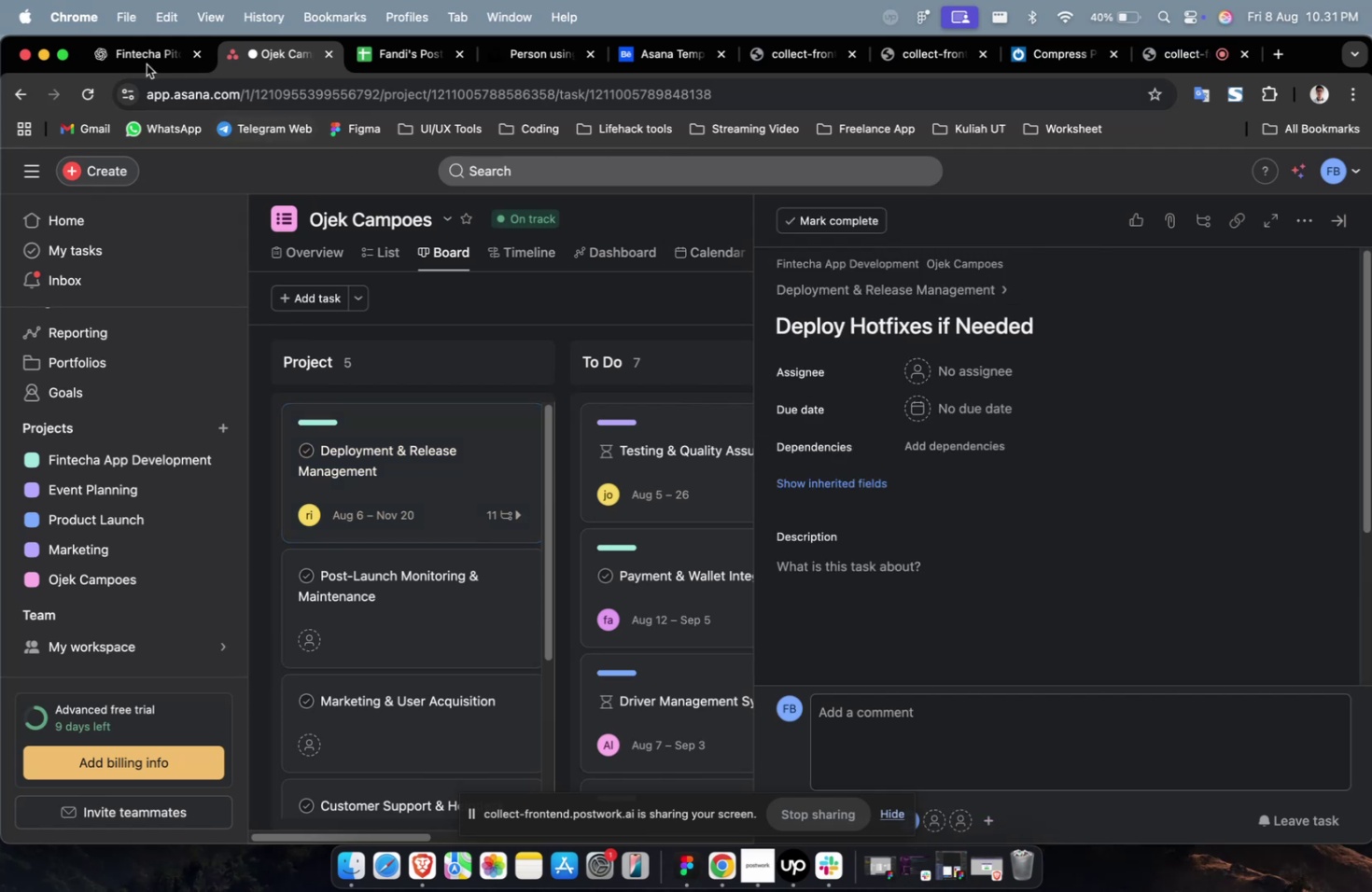 
left_click([114, 52])
 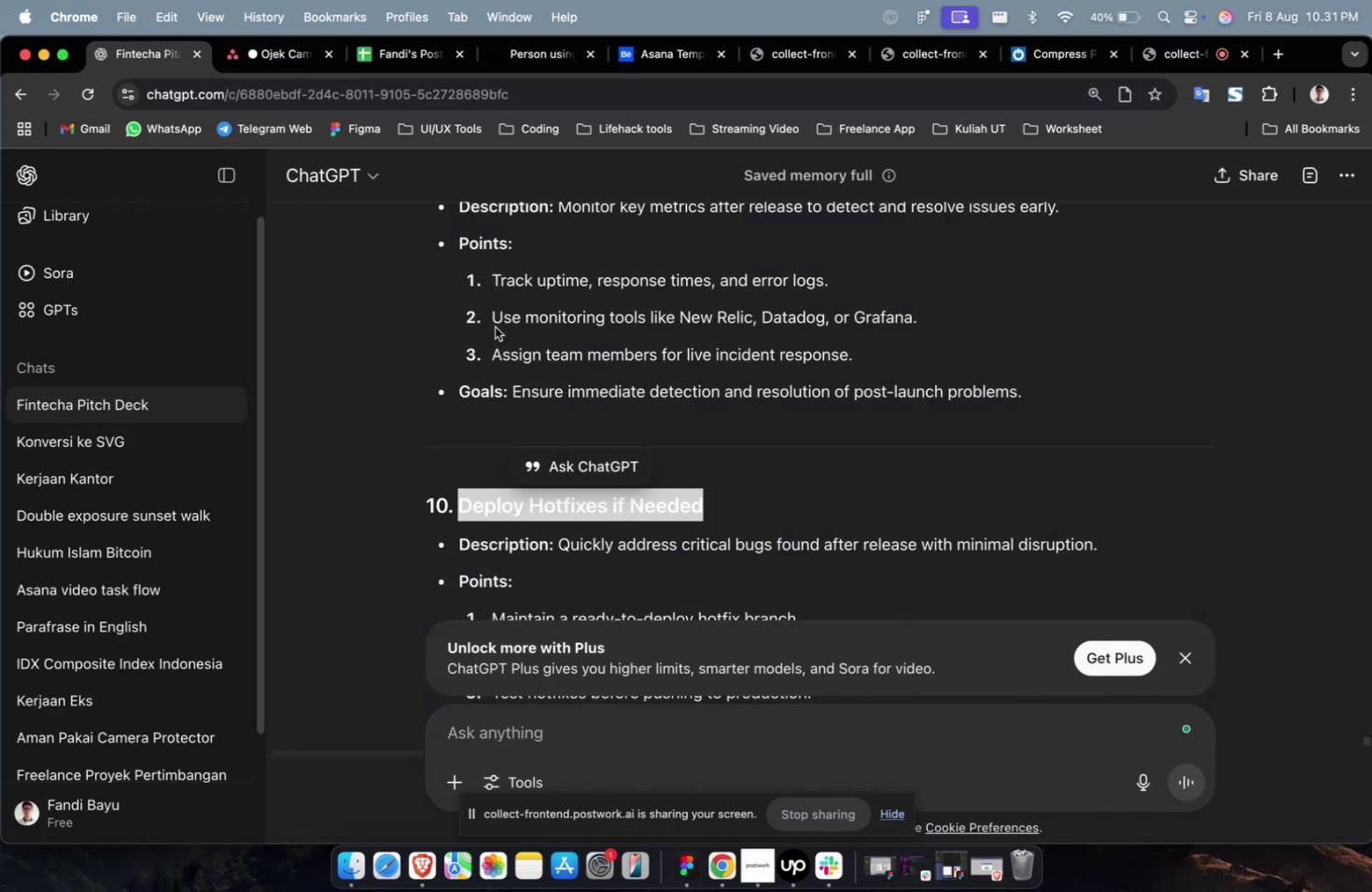 
scroll: coordinate [873, 505], scroll_direction: down, amount: 8.0
 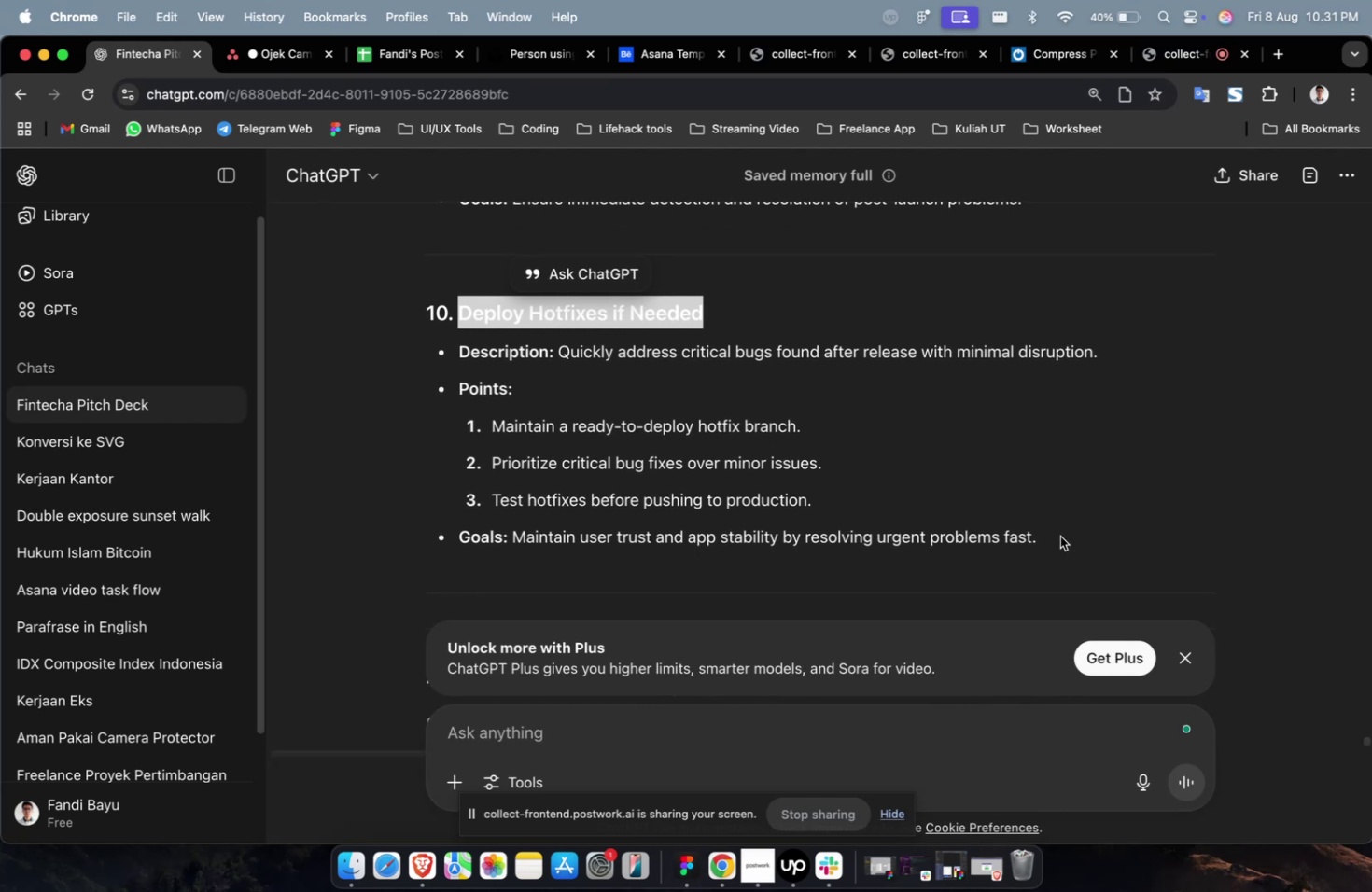 
left_click_drag(start_coordinate=[1062, 537], to_coordinate=[557, 359])
 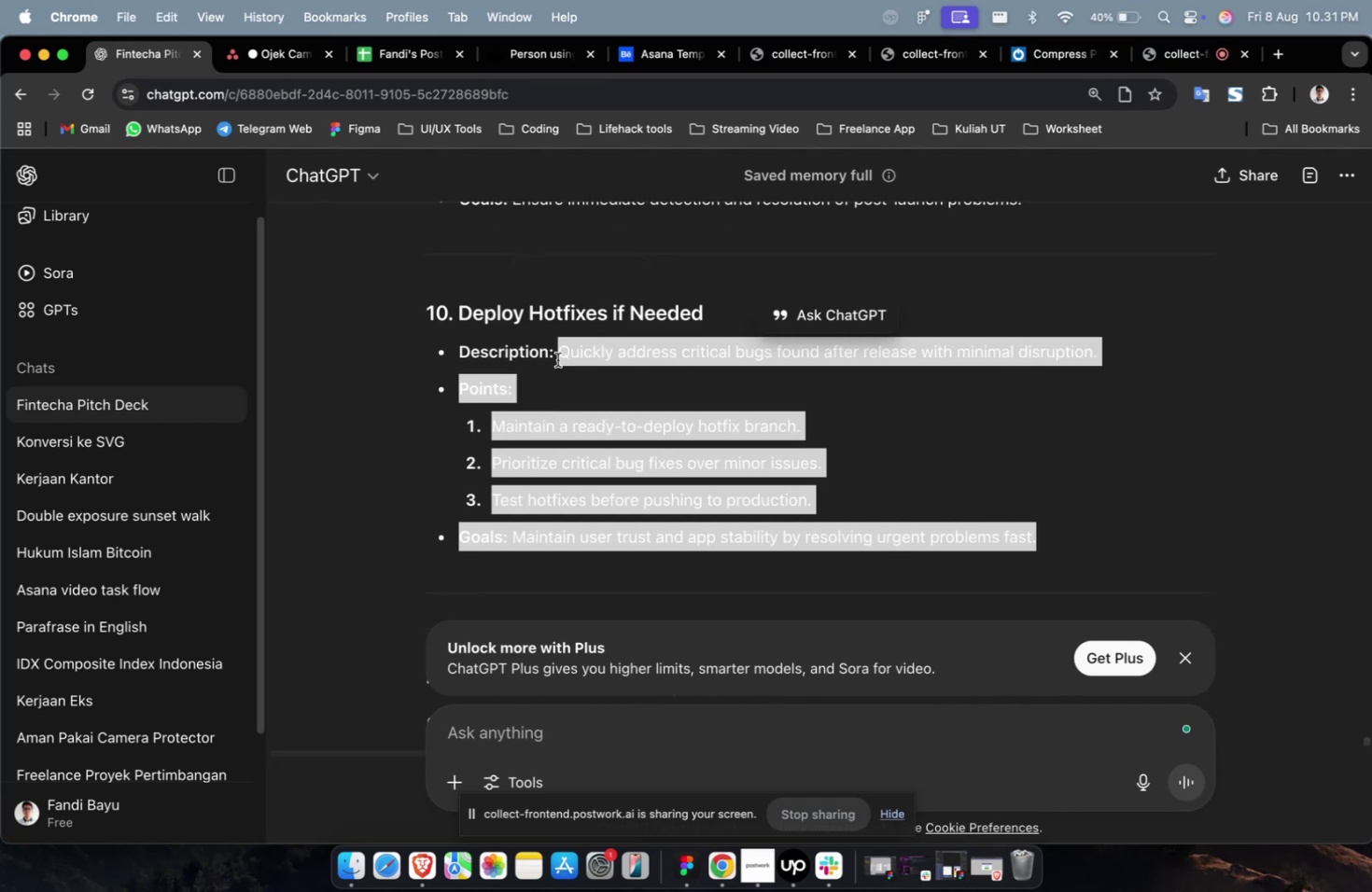 
key(Meta+CommandLeft)
 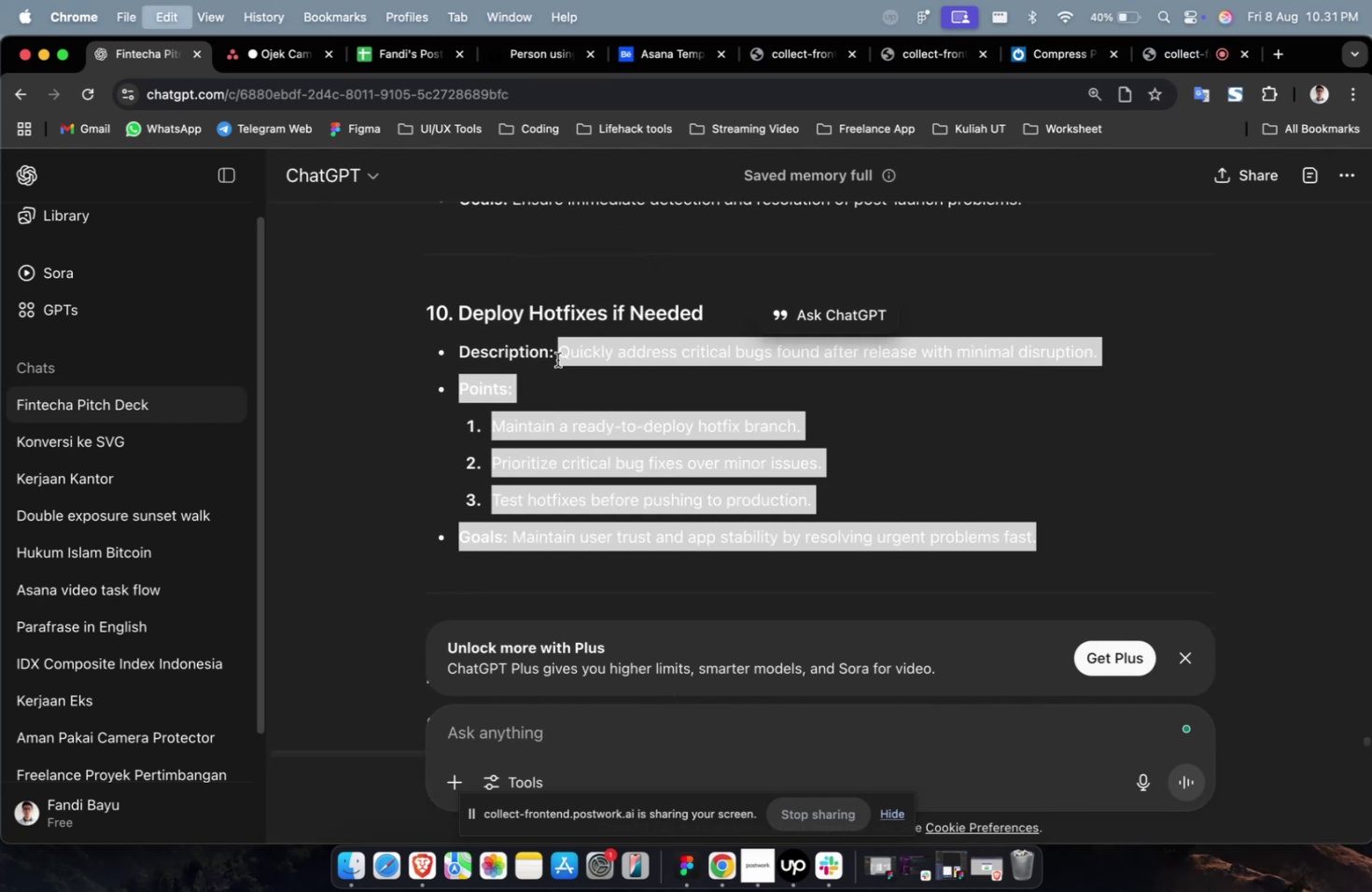 
key(Meta+C)
 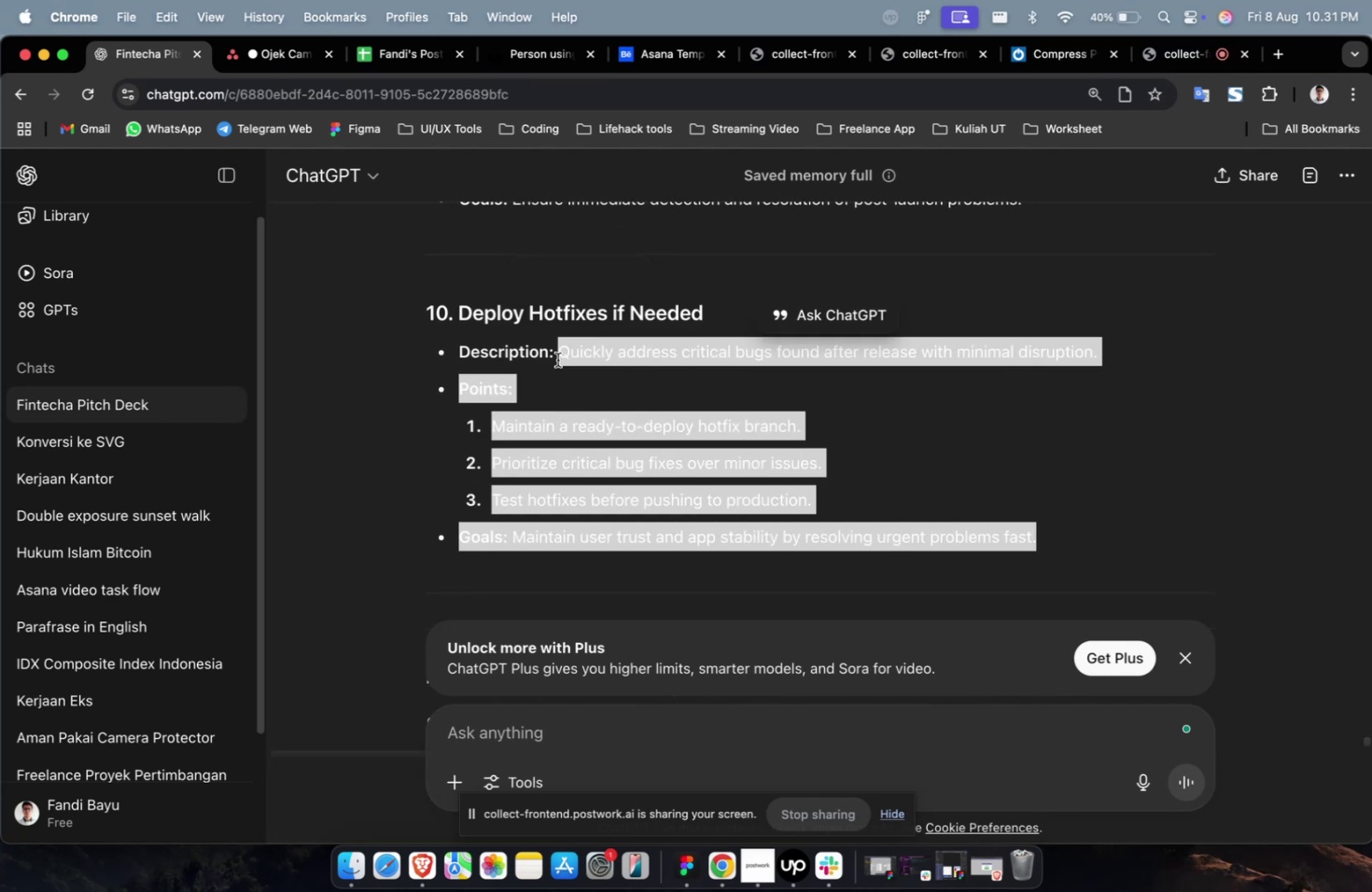 
key(Meta+CommandLeft)
 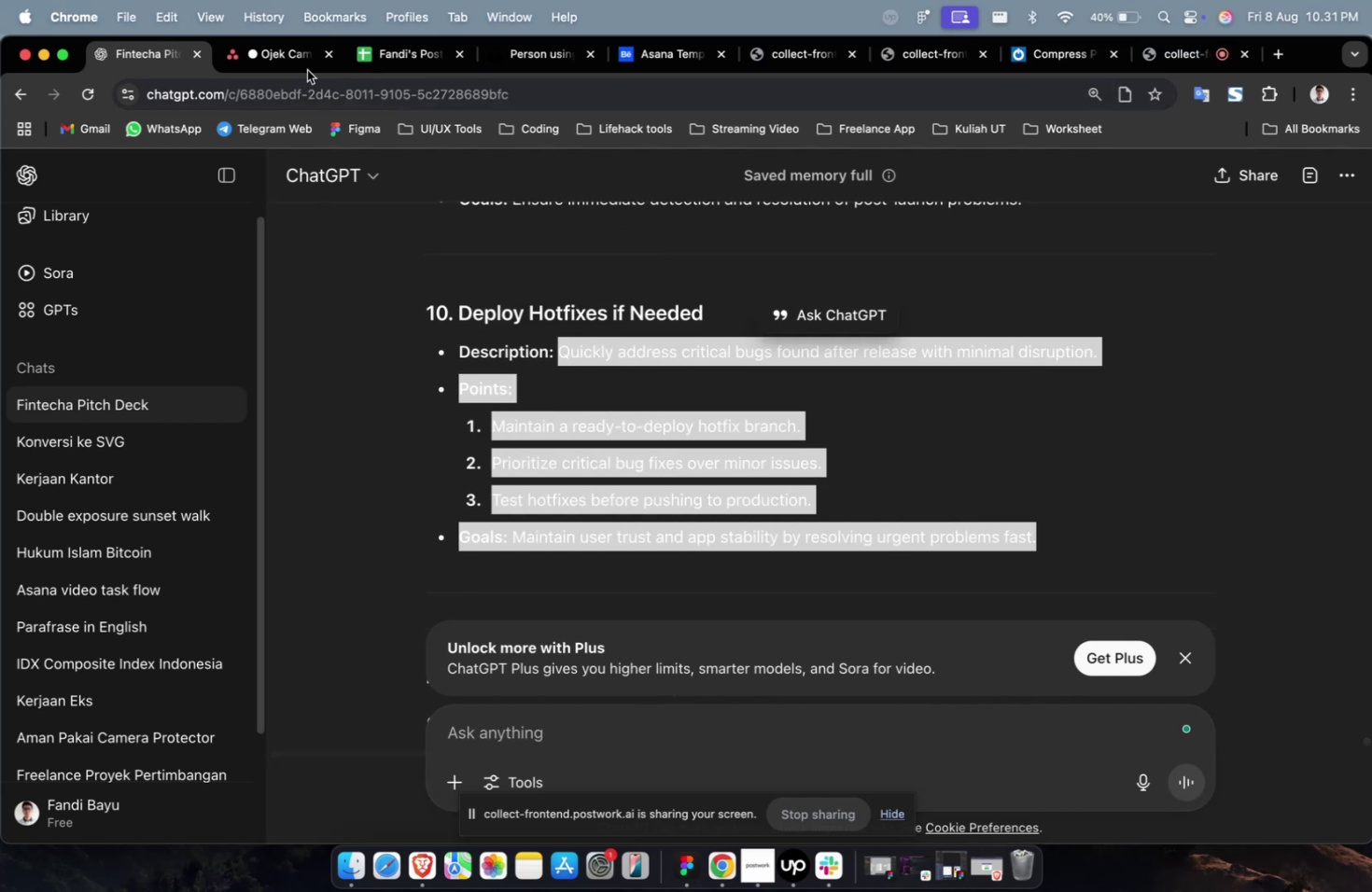 
key(Meta+C)
 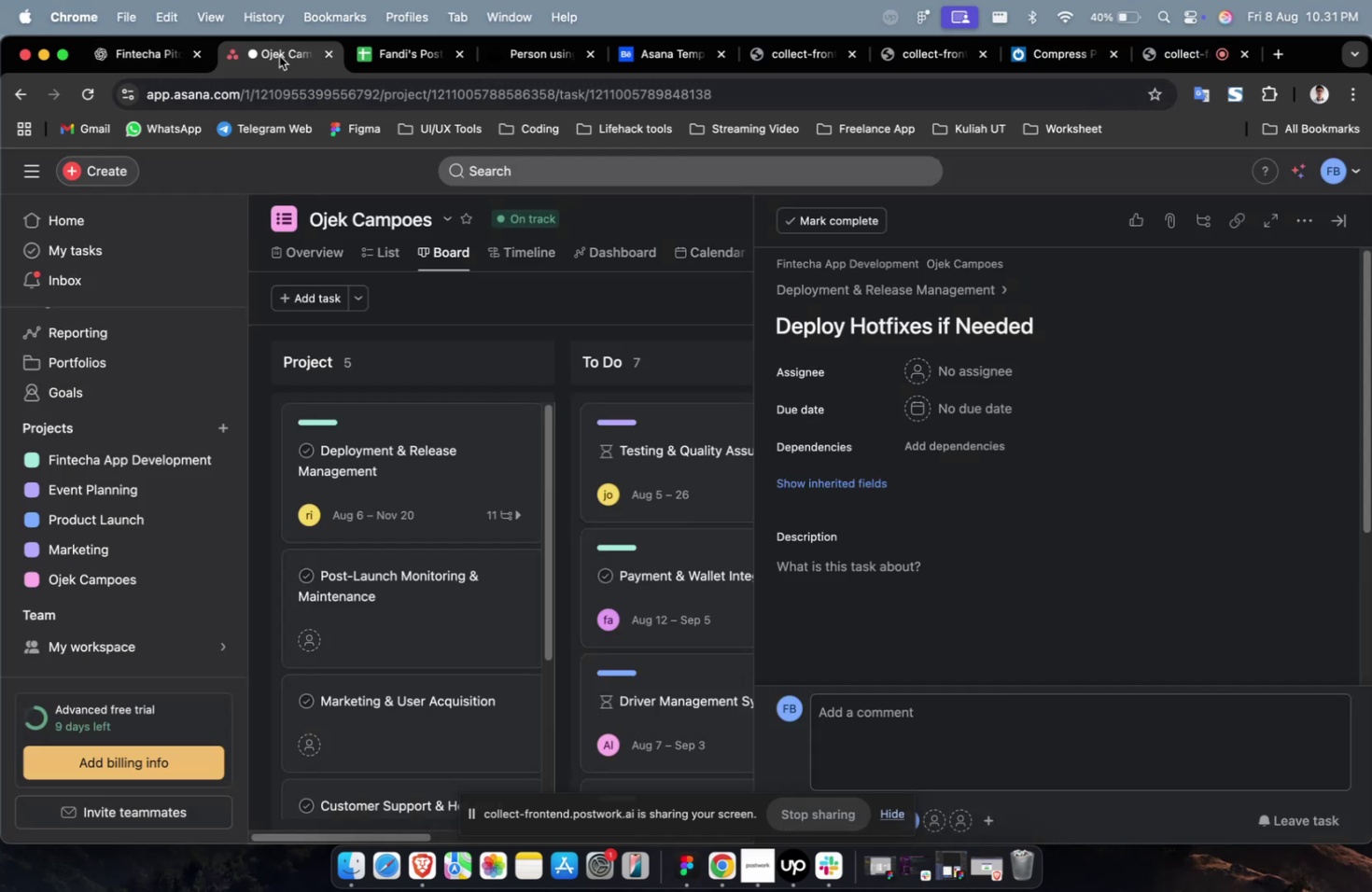 
left_click([279, 56])
 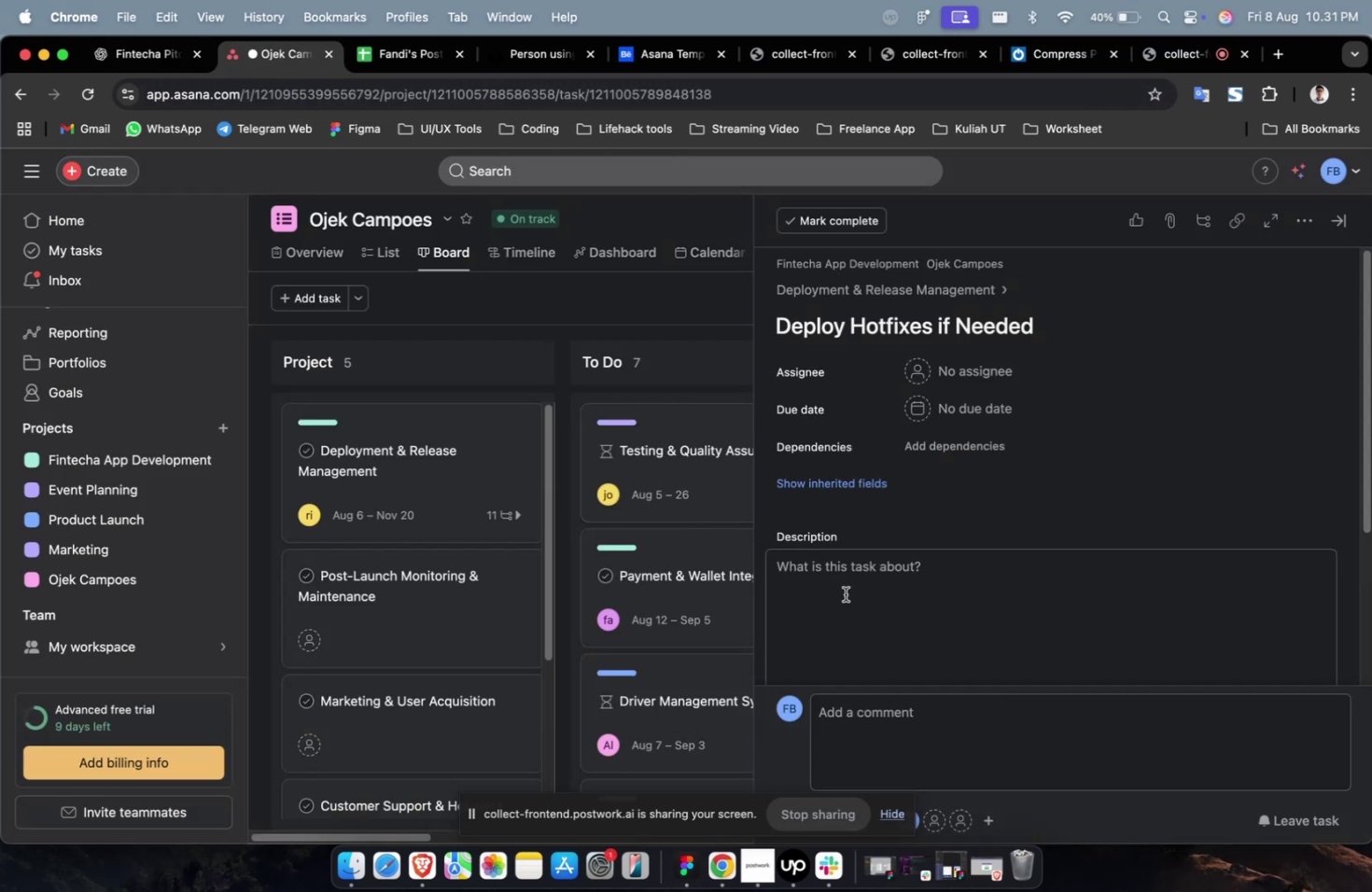 
double_click([845, 593])
 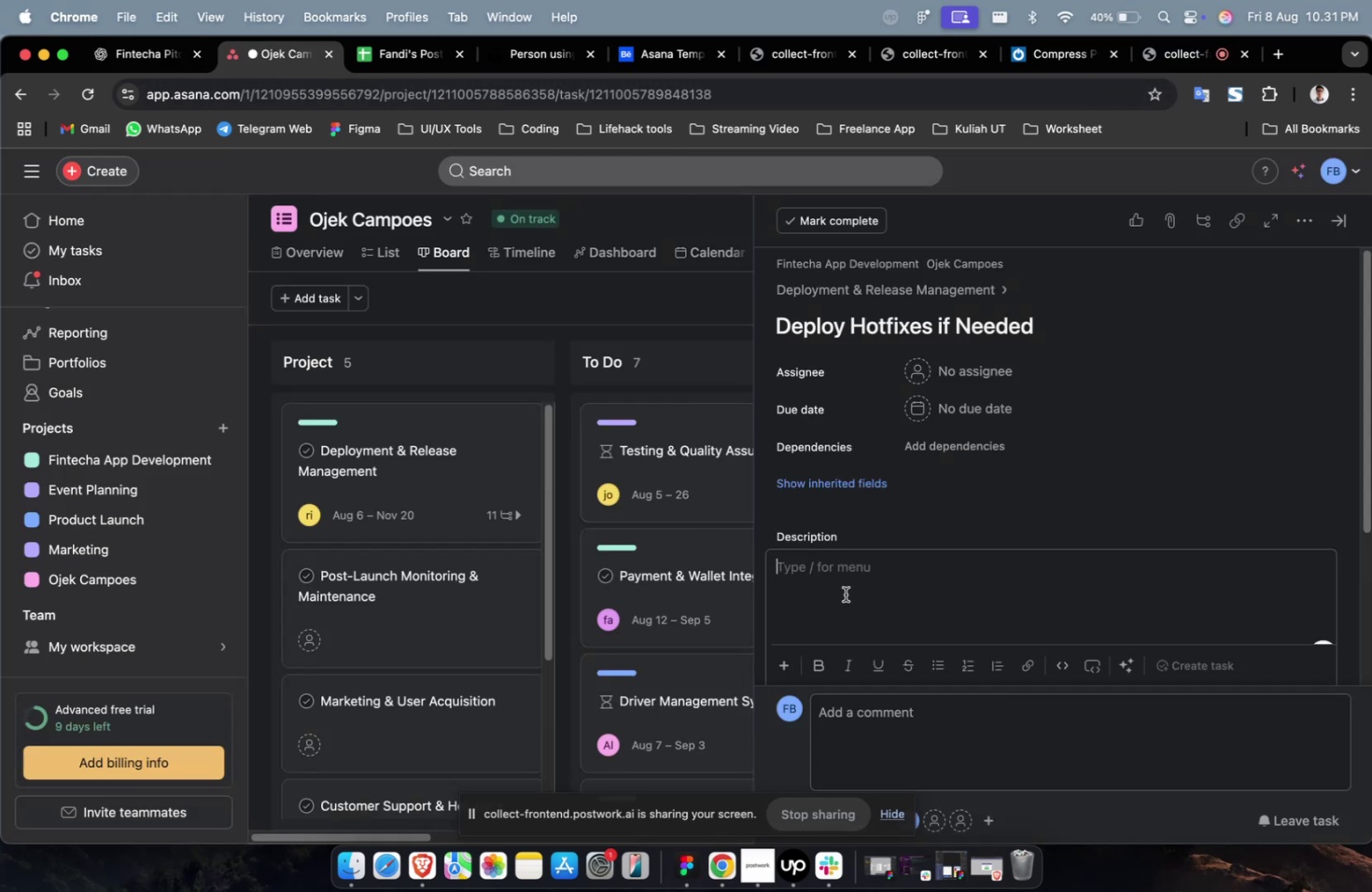 
key(Meta+CommandLeft)
 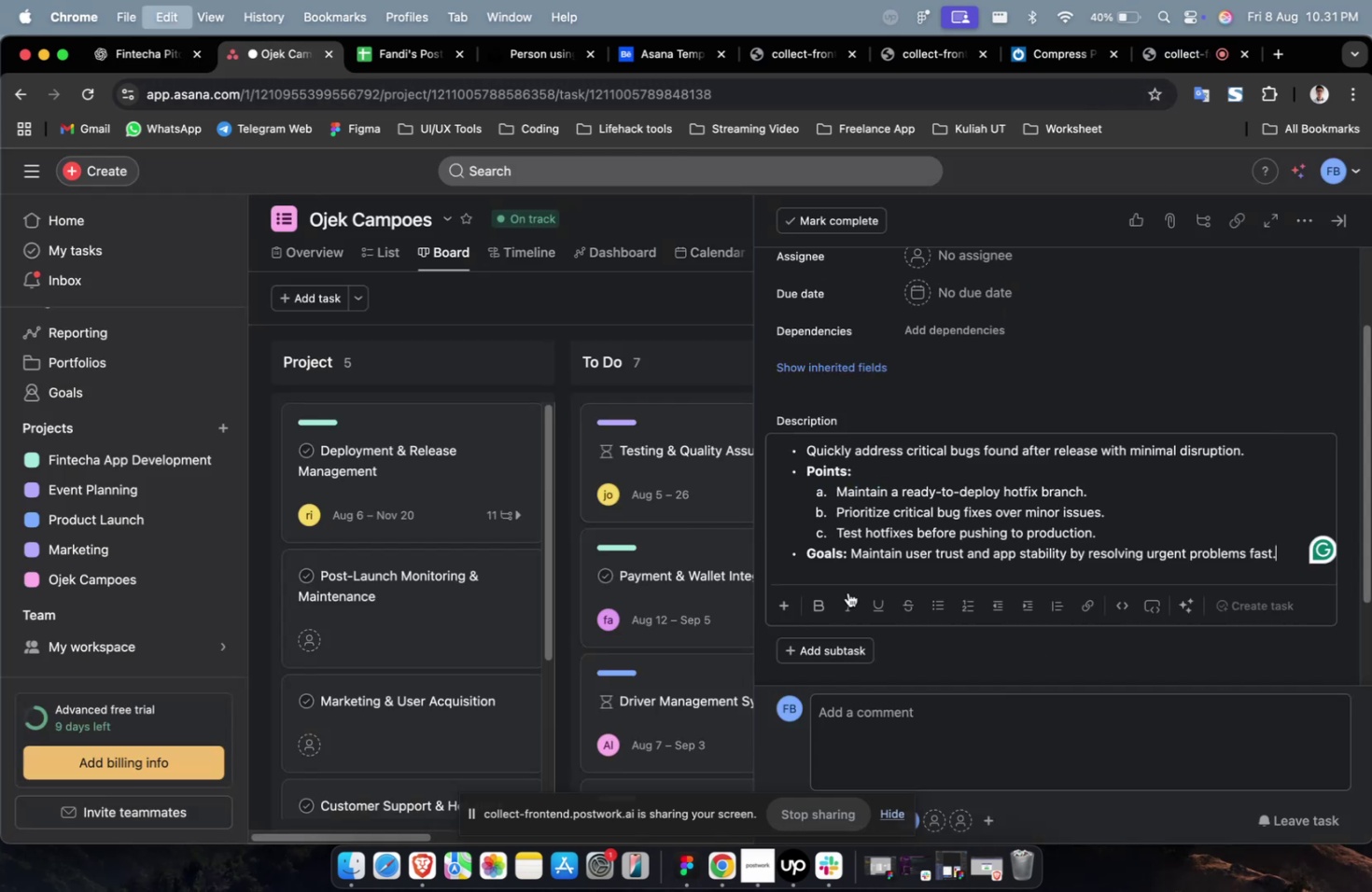 
key(Meta+V)
 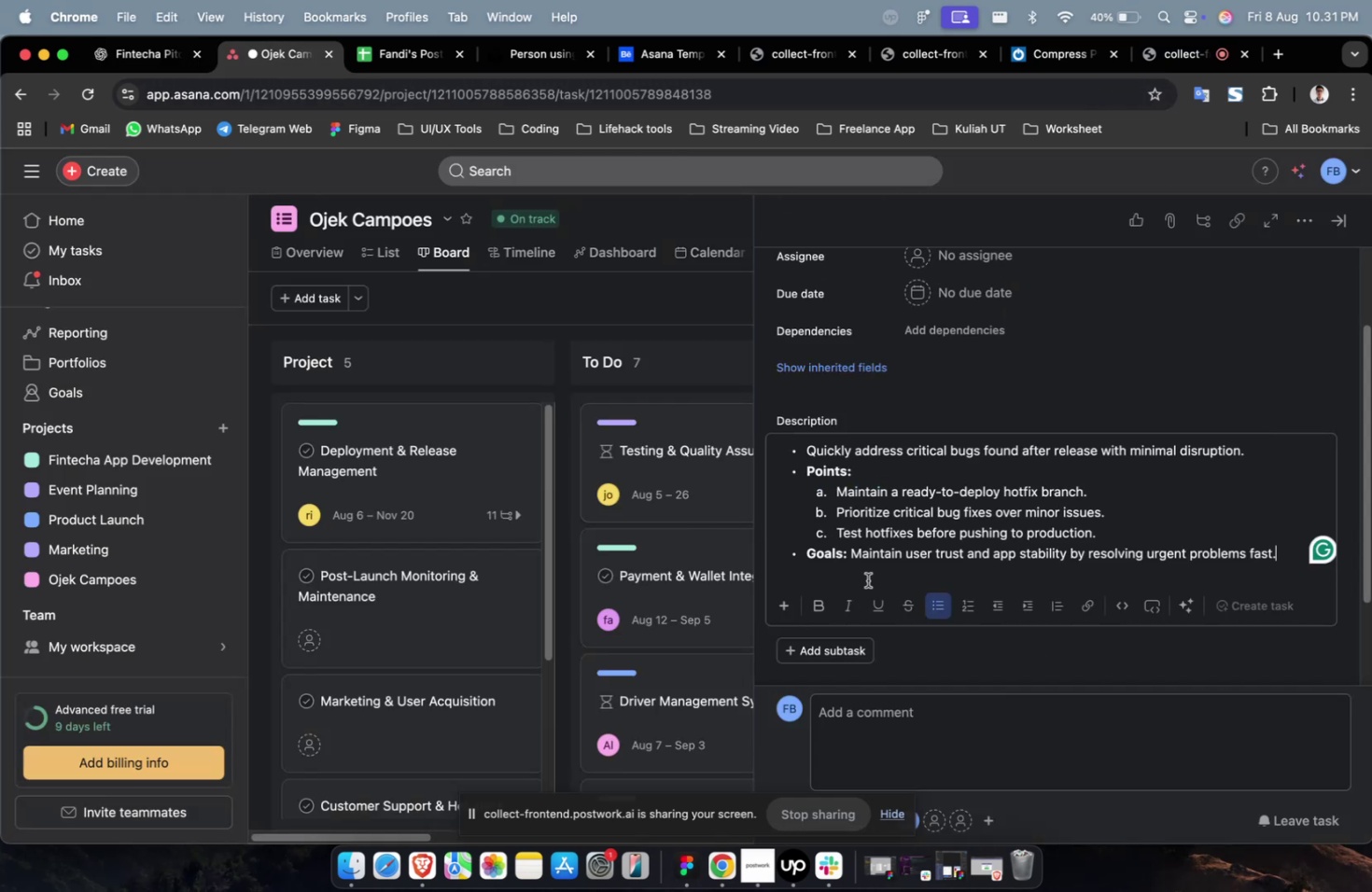 
scroll: coordinate [867, 579], scroll_direction: up, amount: 4.0
 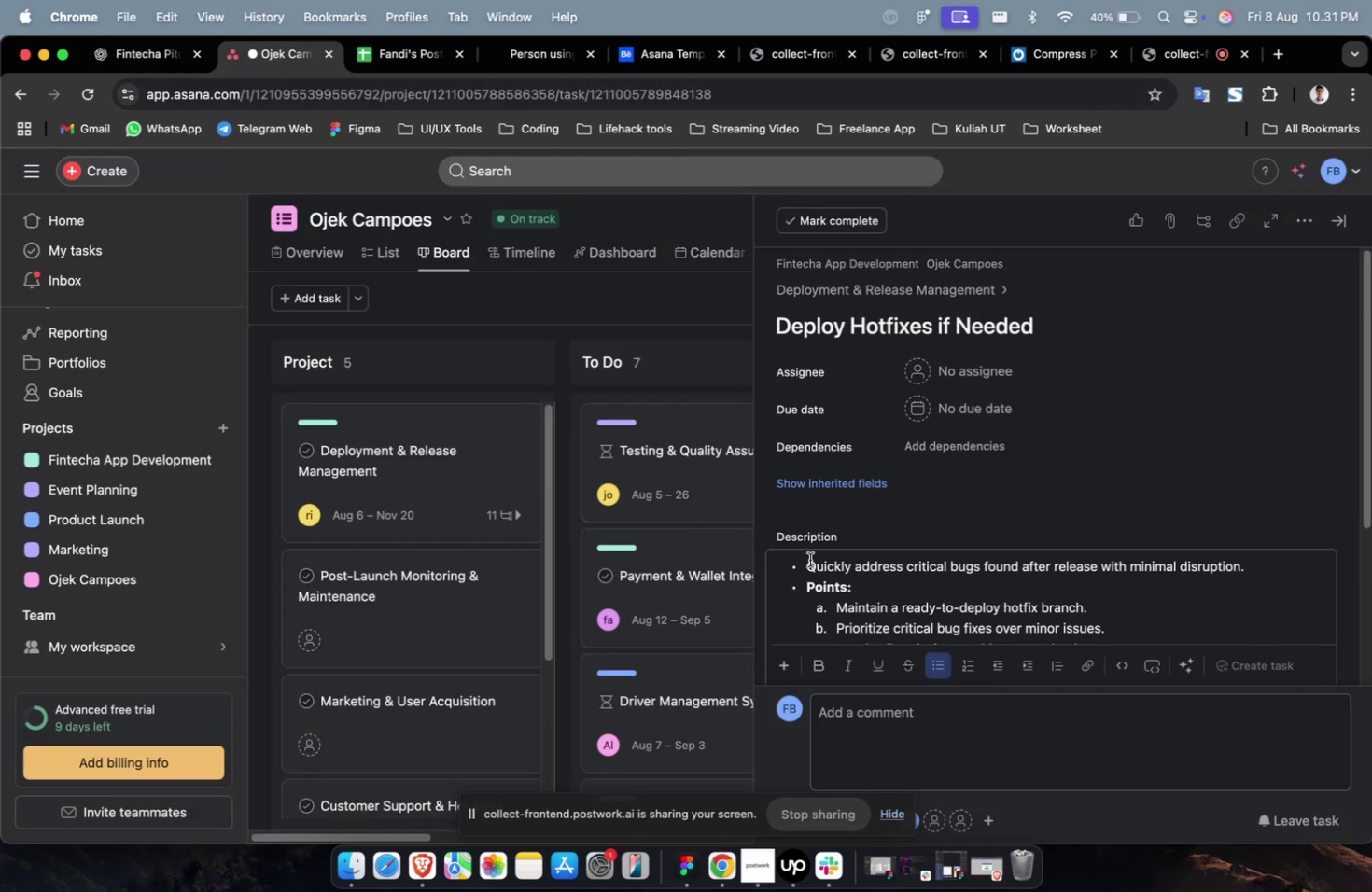 
left_click([803, 563])
 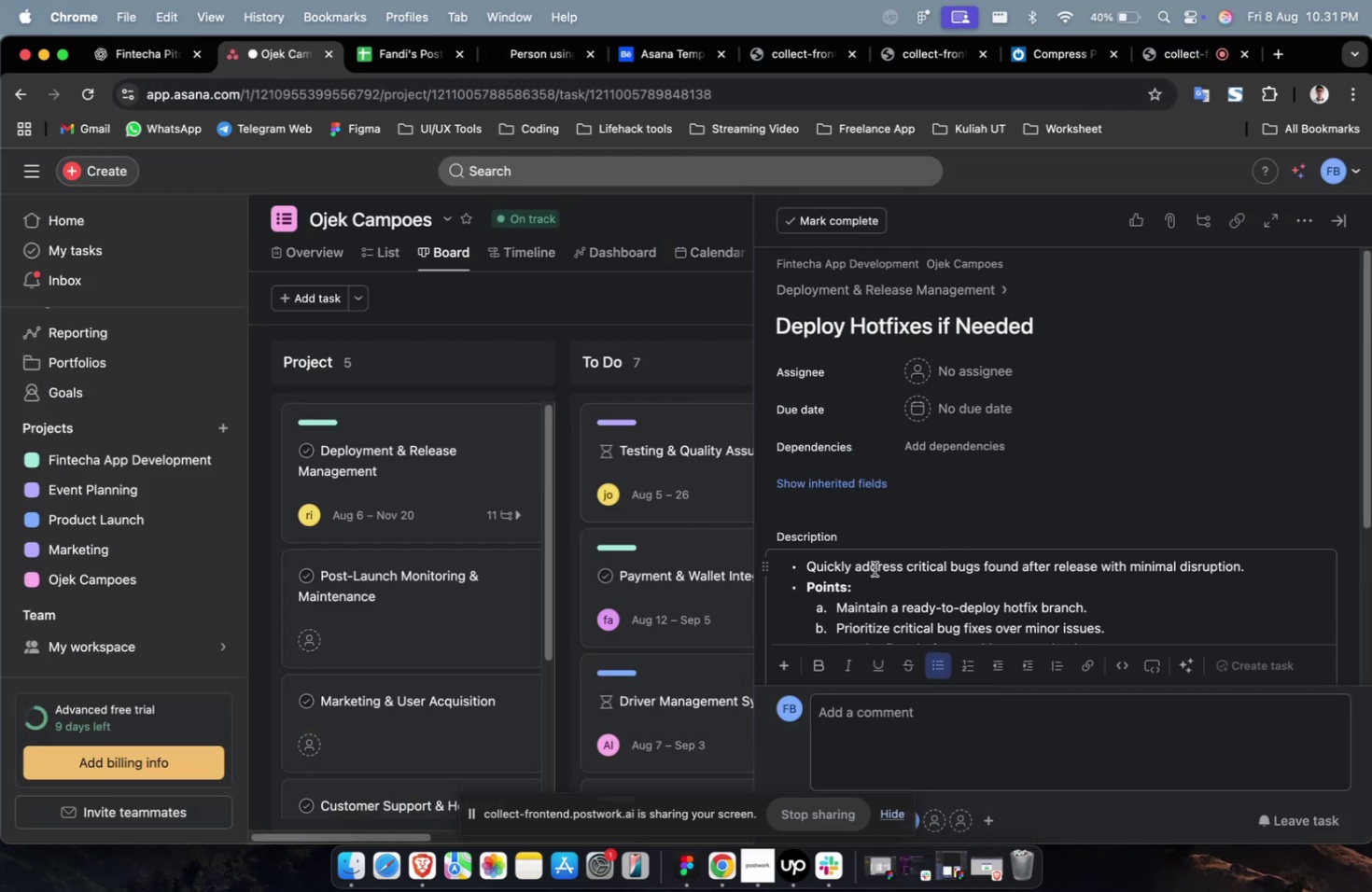 
key(Backspace)
 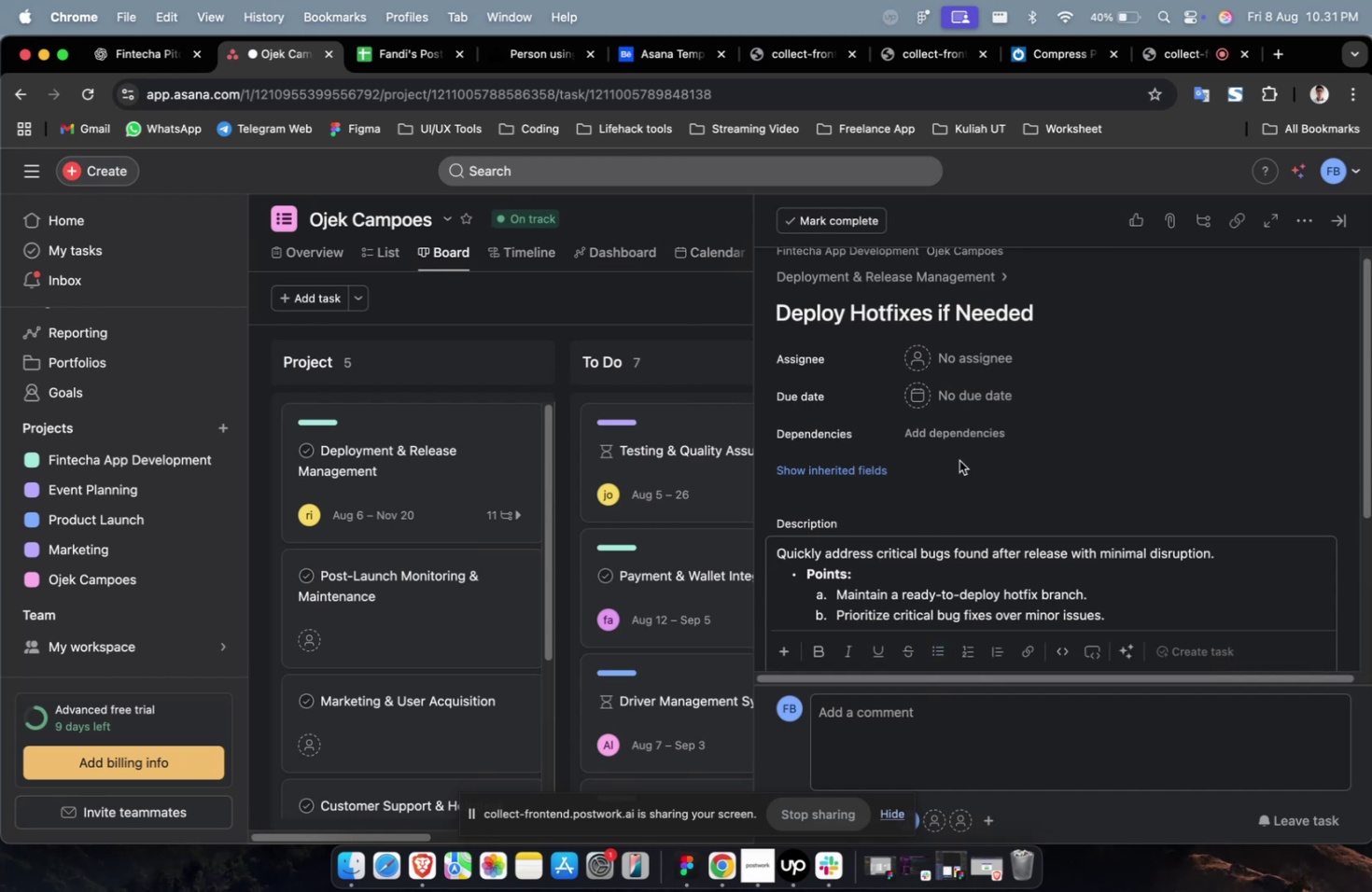 
wait(6.25)
 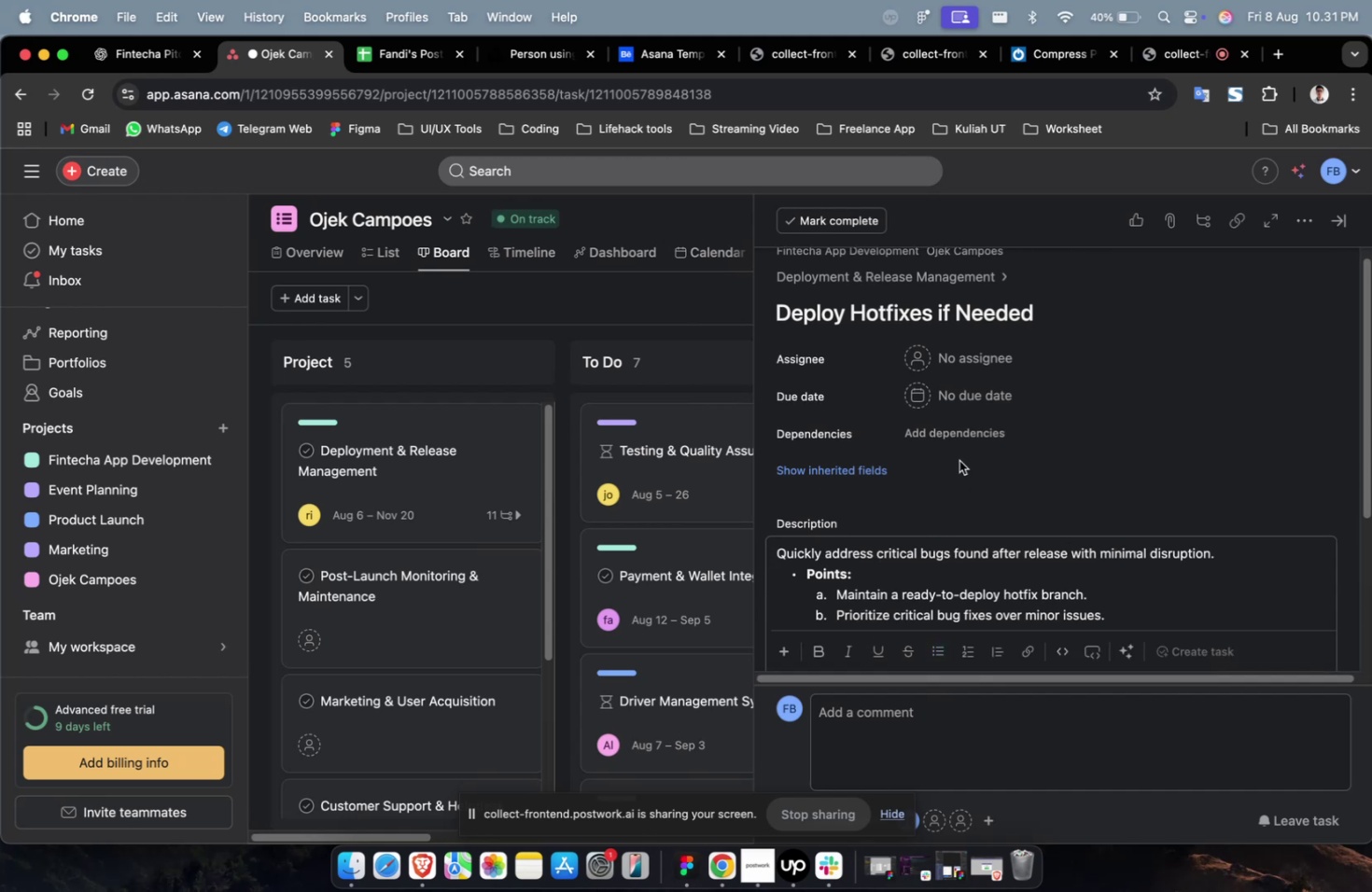 
left_click([988, 375])
 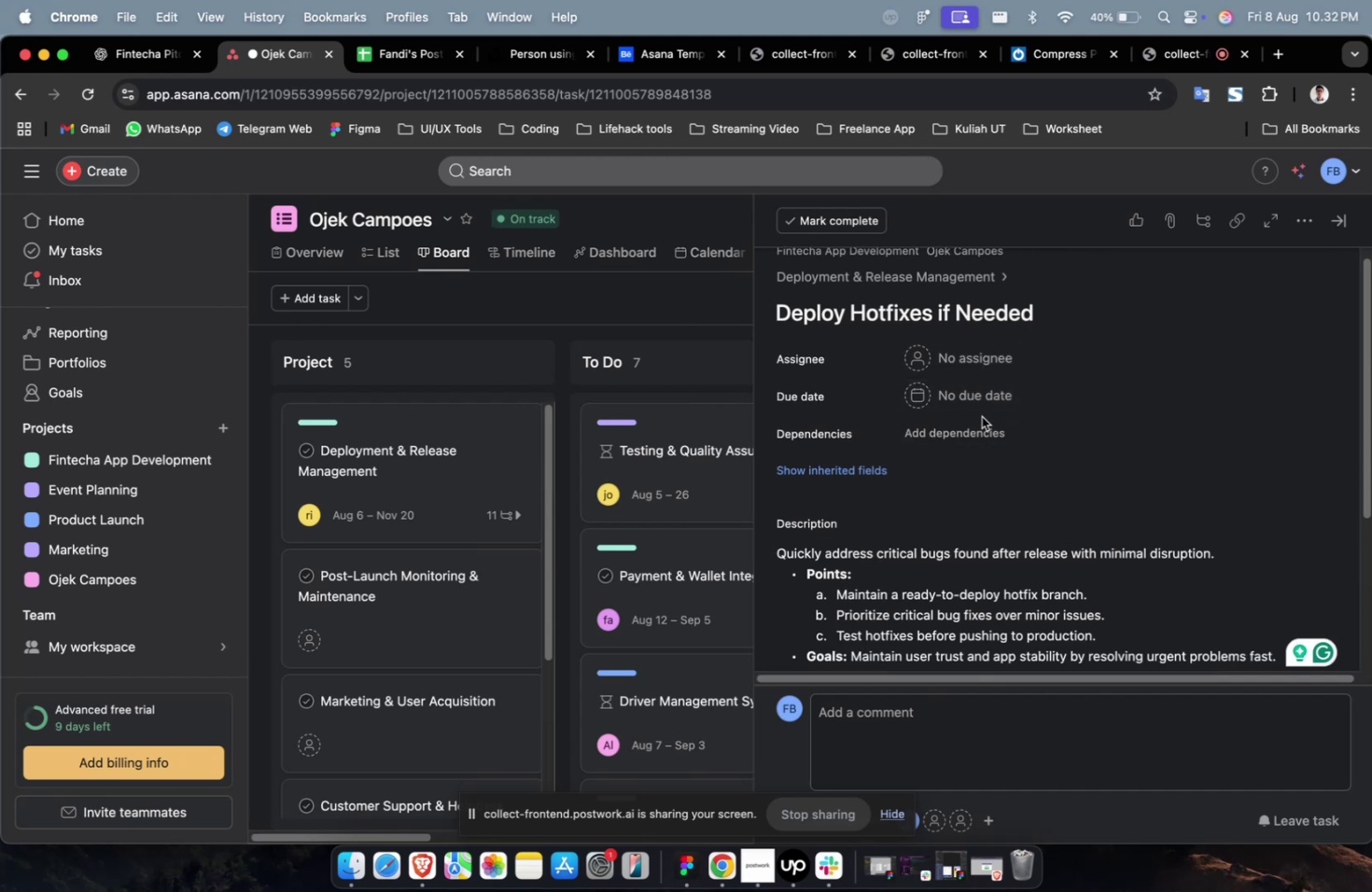 
left_click([979, 355])
 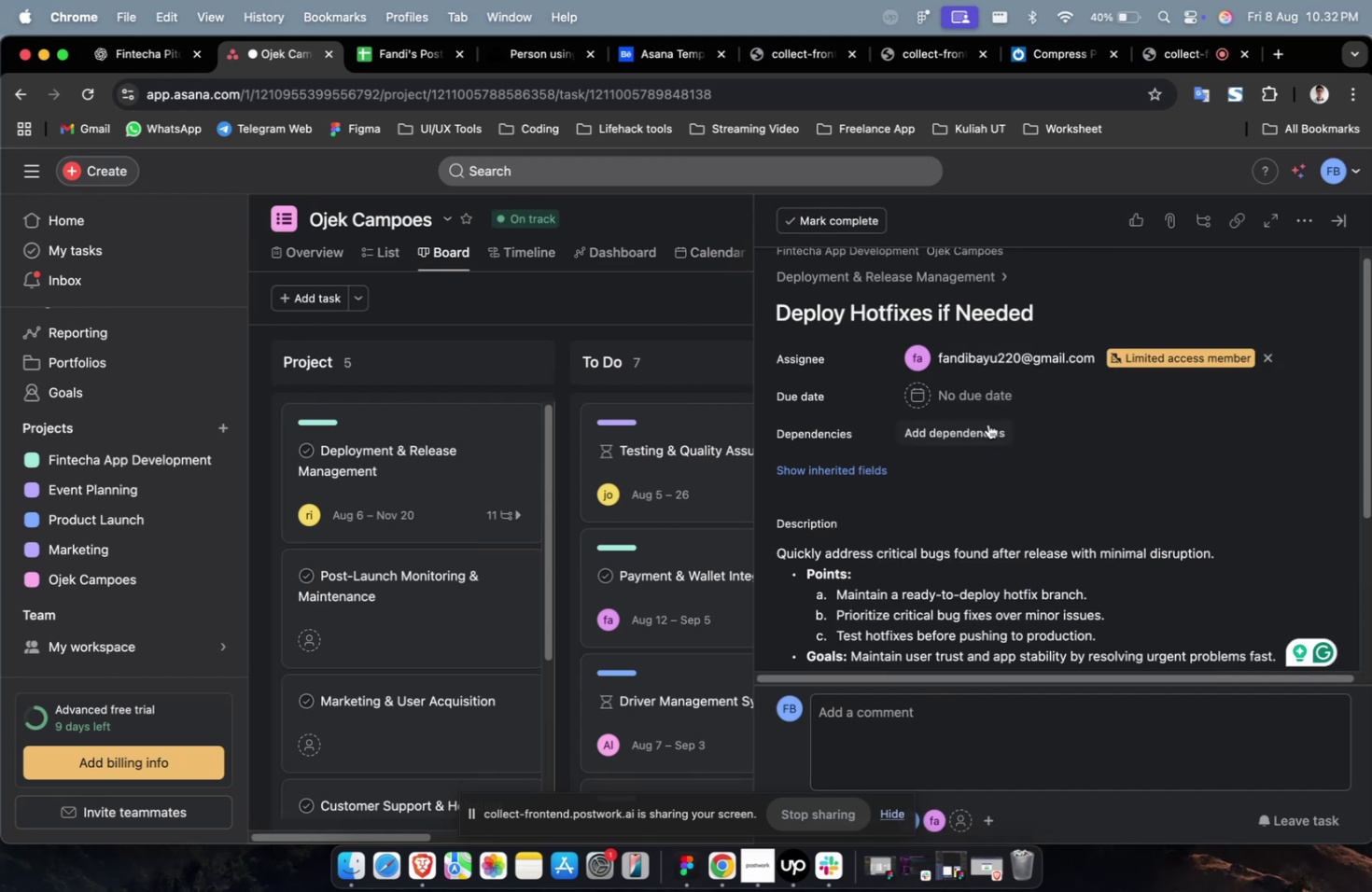 
double_click([981, 363])
 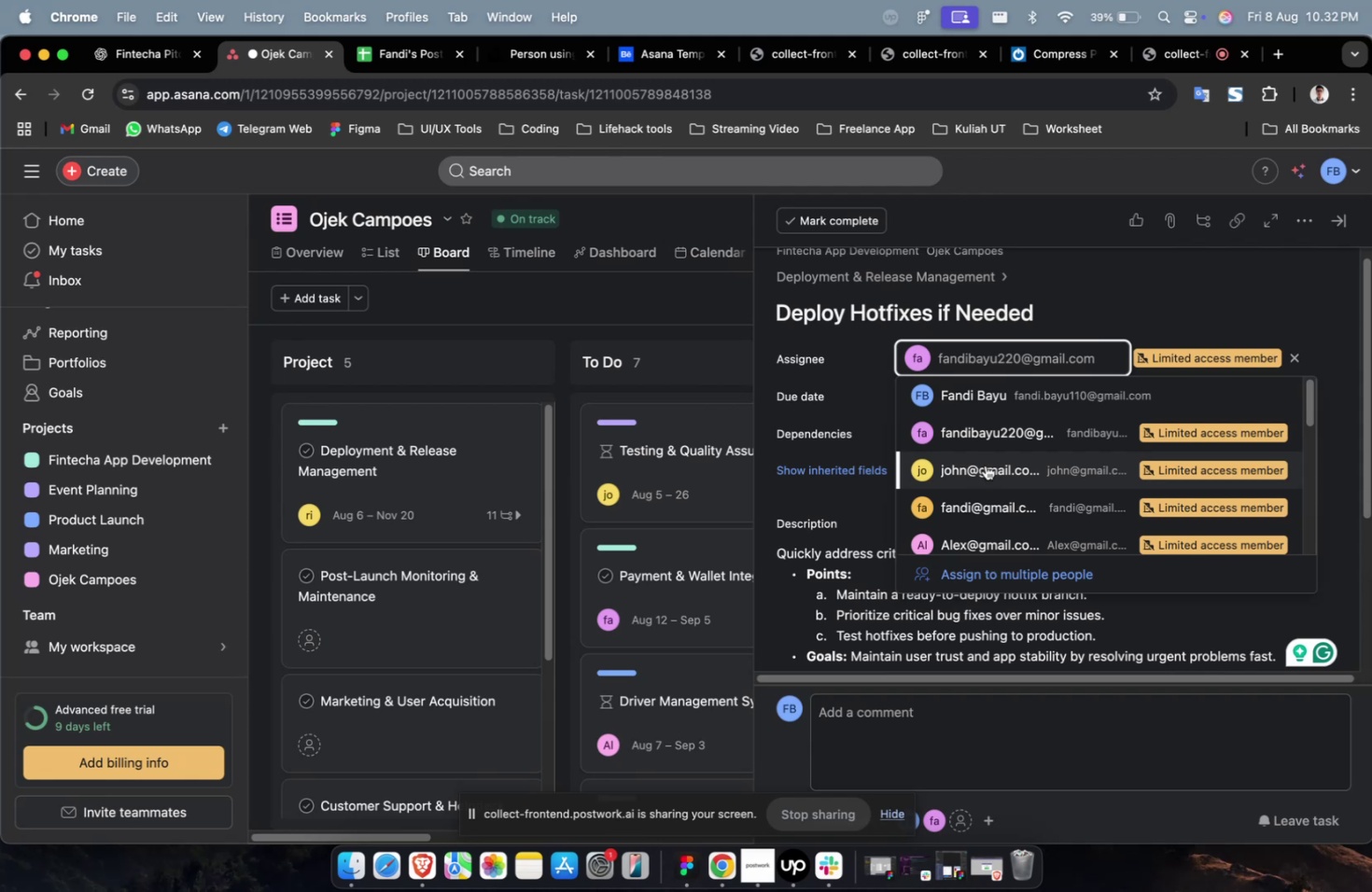 
left_click([985, 466])
 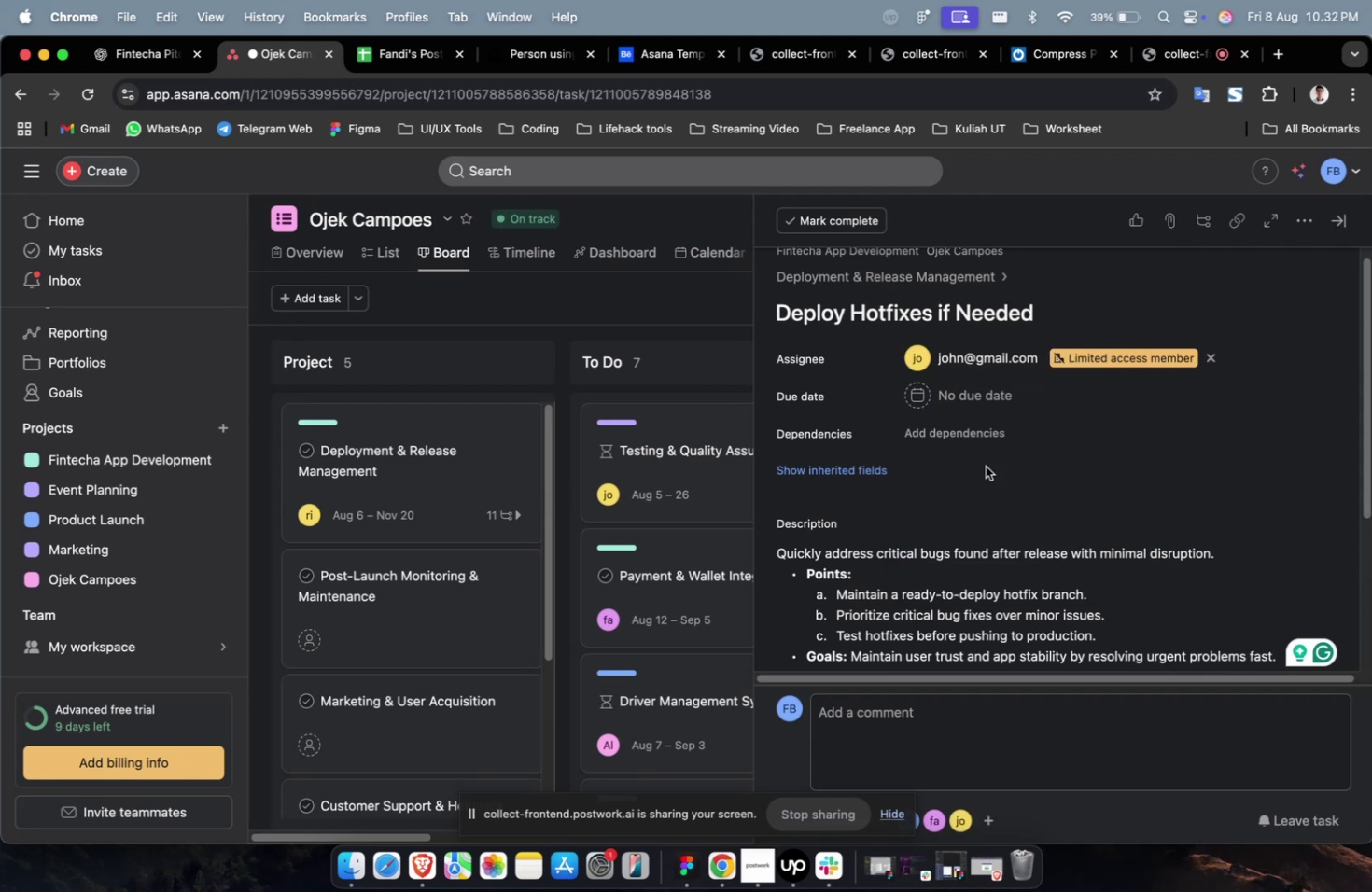 
left_click([997, 397])
 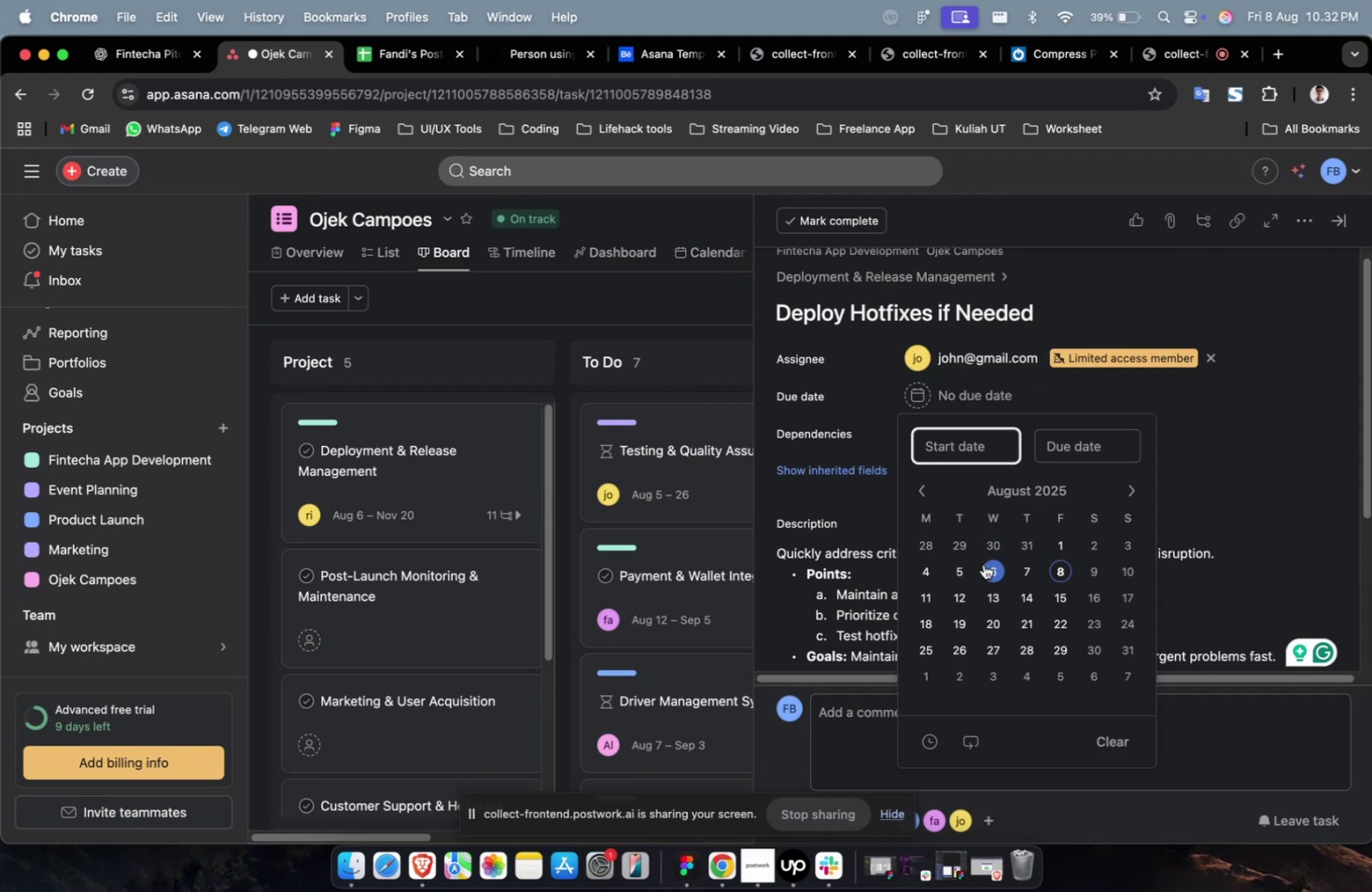 
left_click([980, 574])
 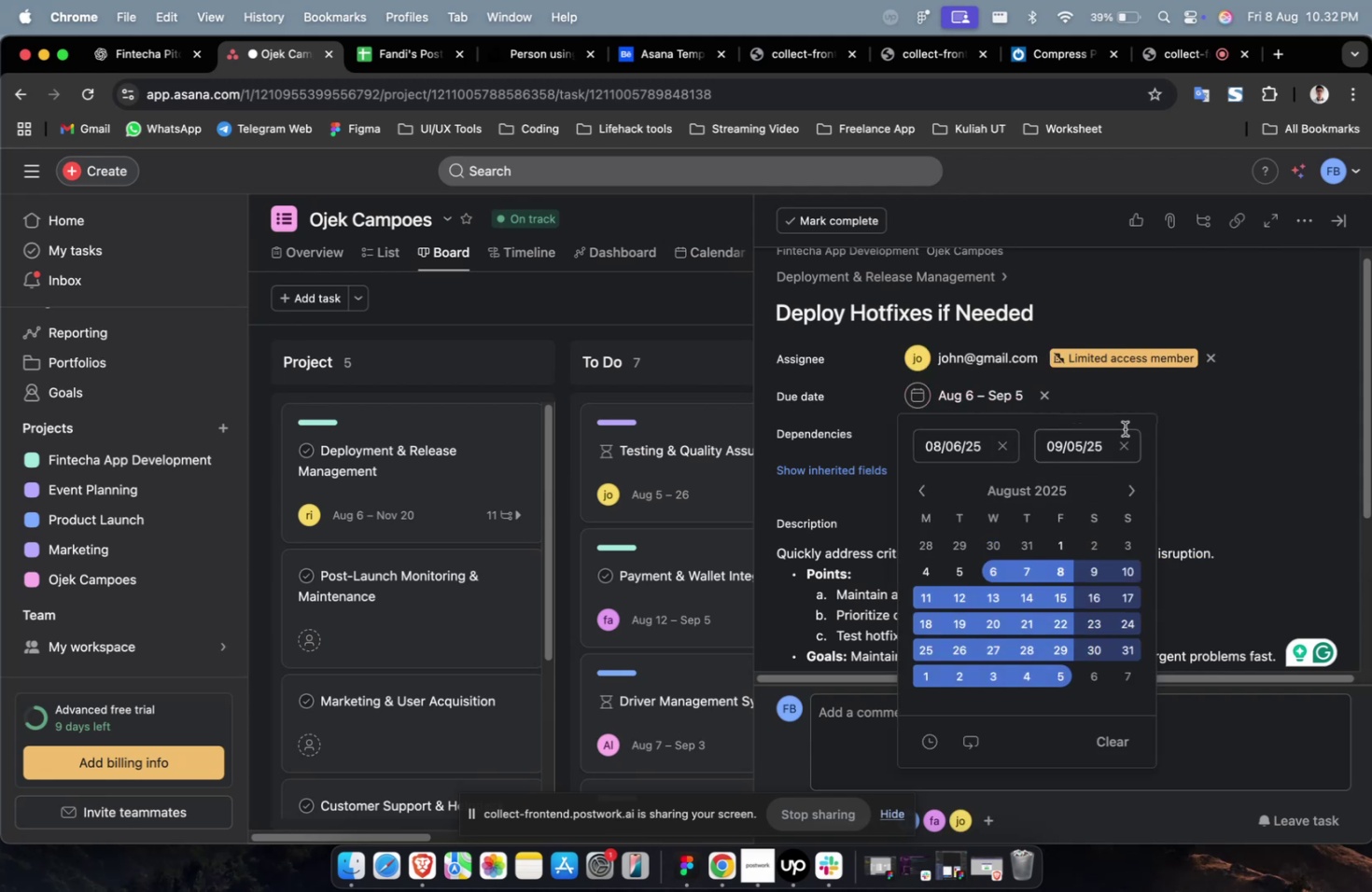 
double_click([983, 429])
 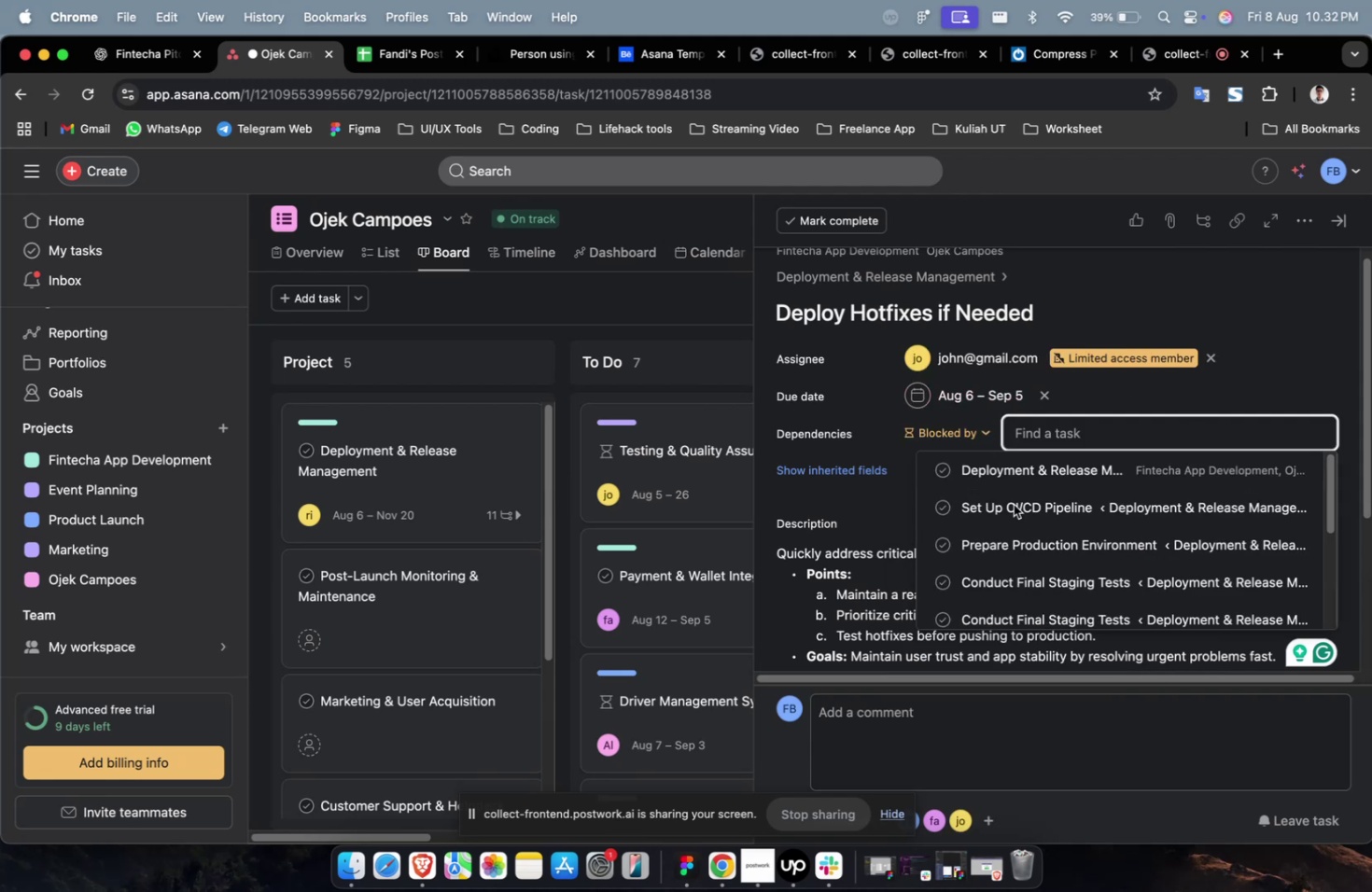 
triple_click([1013, 504])
 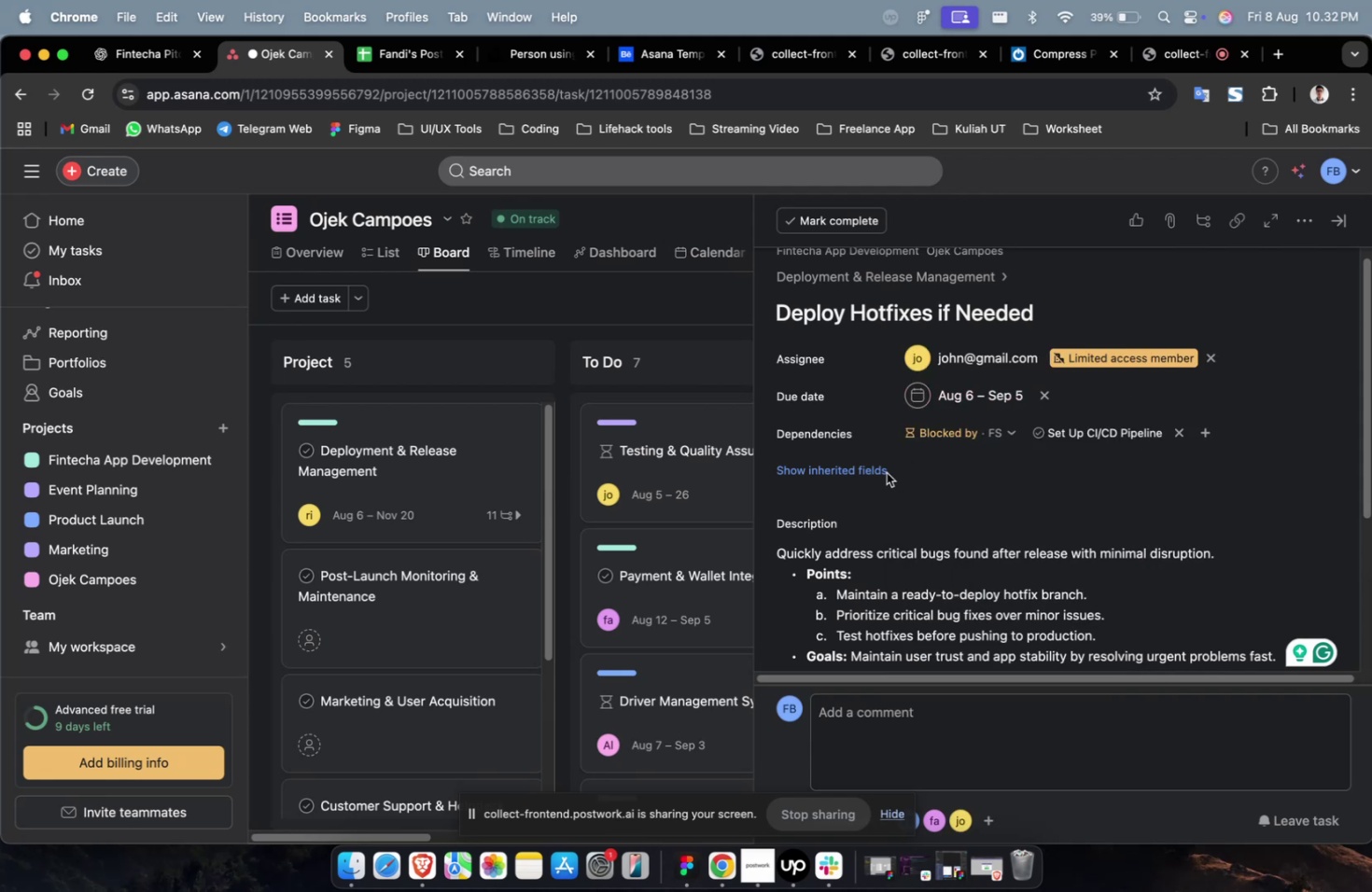 
triple_click([886, 472])
 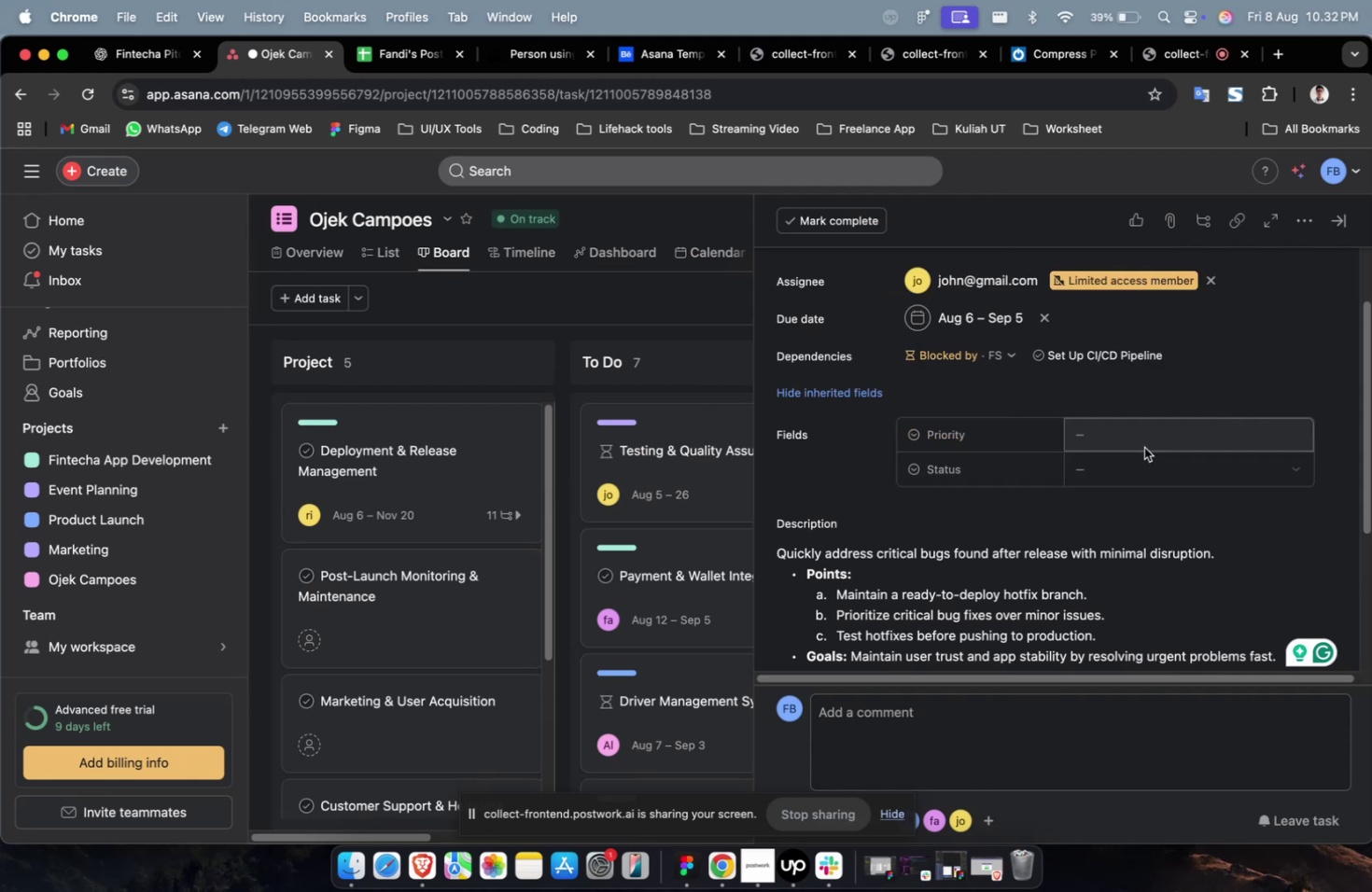 
triple_click([1144, 443])
 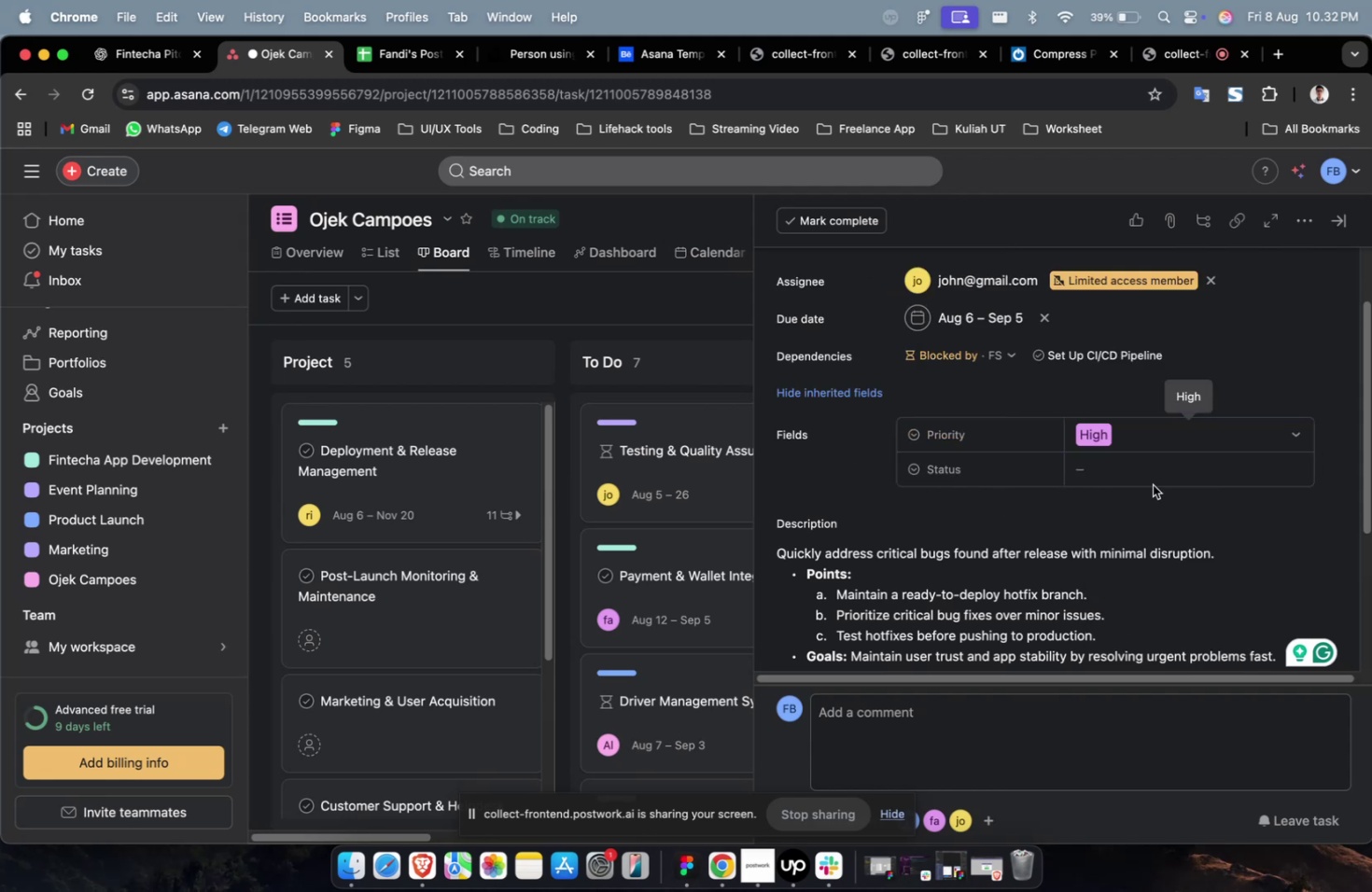 
triple_click([1153, 473])
 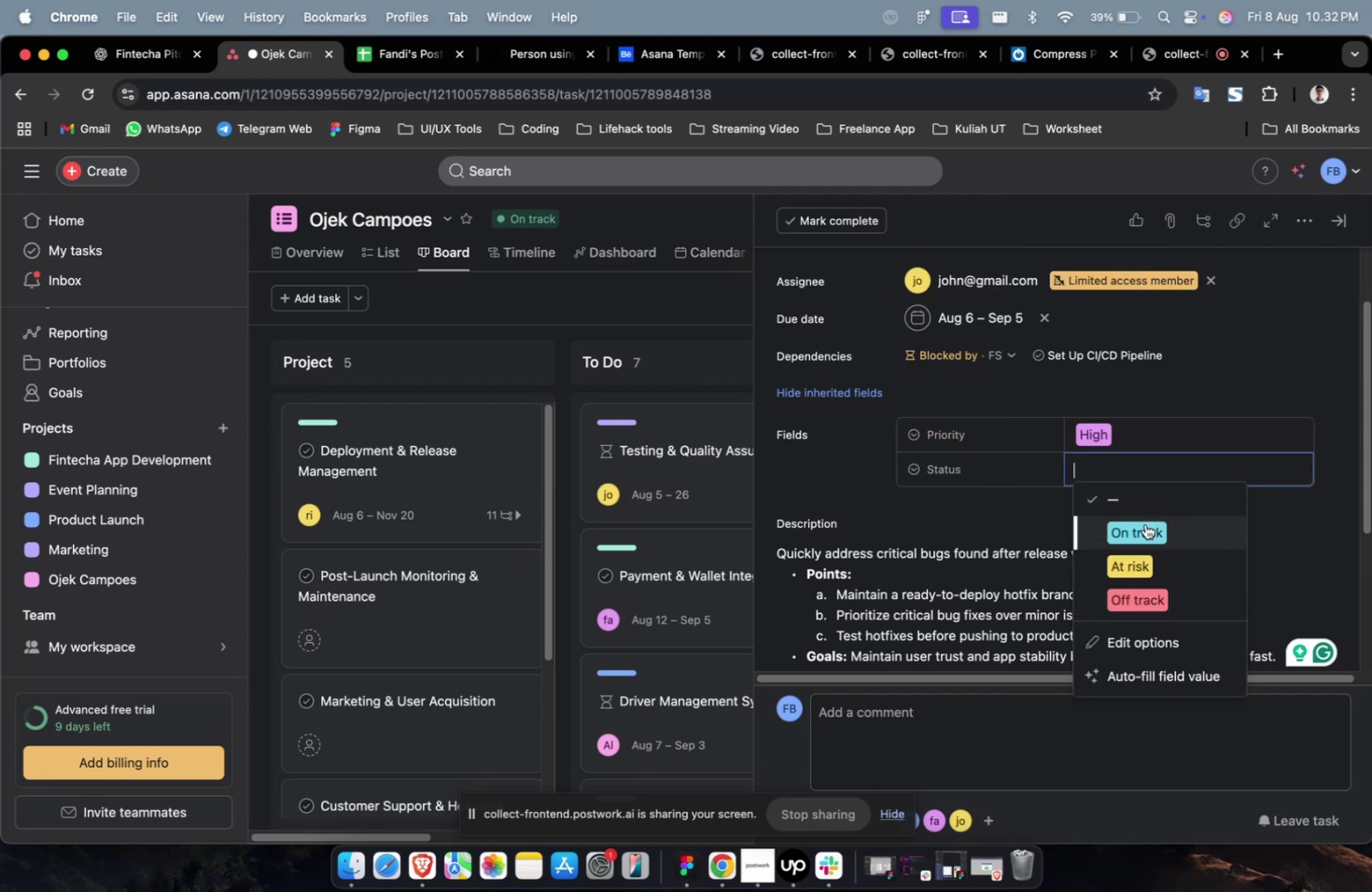 
triple_click([1144, 523])
 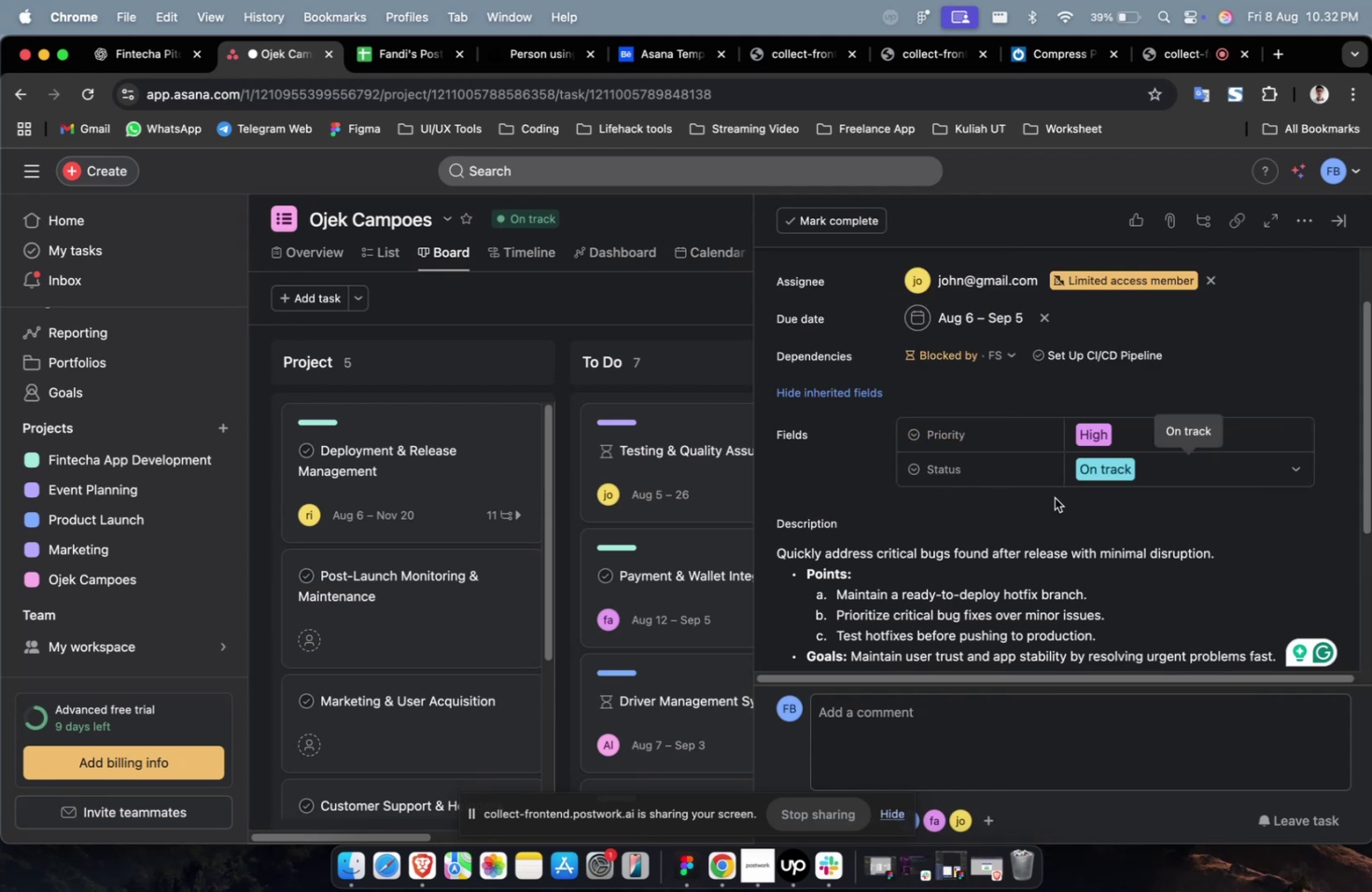 
scroll: coordinate [1053, 499], scroll_direction: down, amount: 27.0
 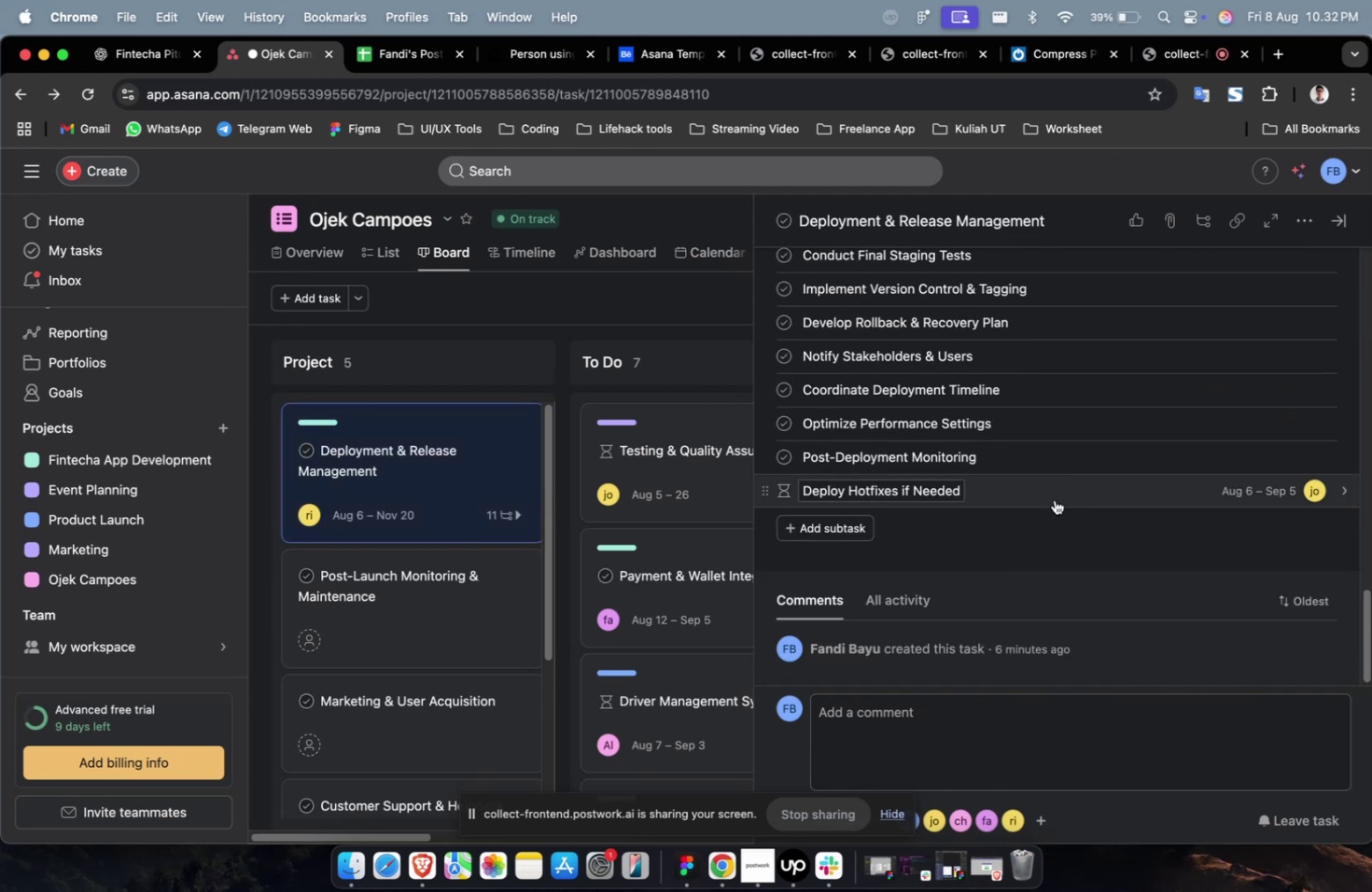 
left_click([1108, 461])
 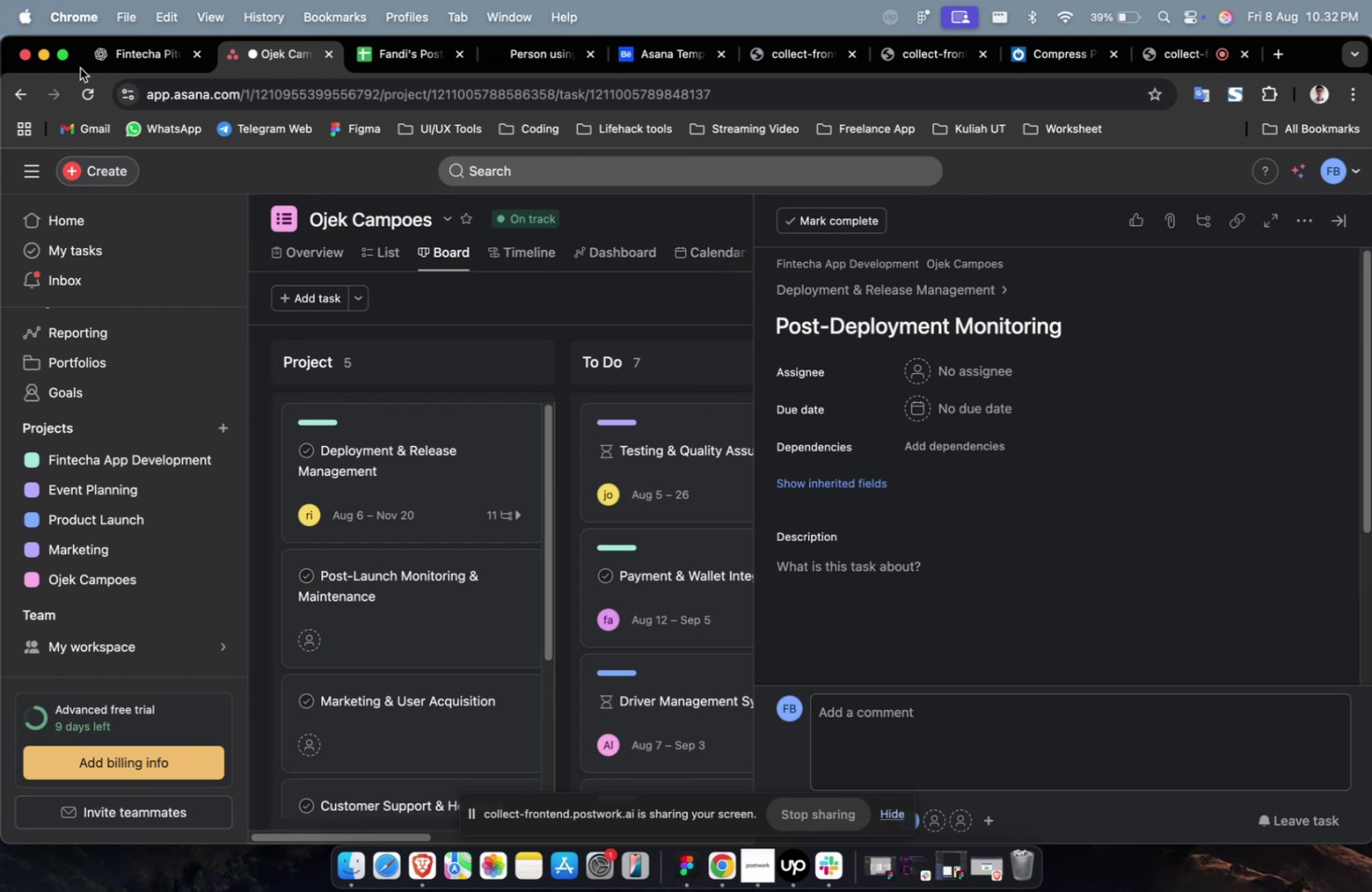 
left_click([121, 54])
 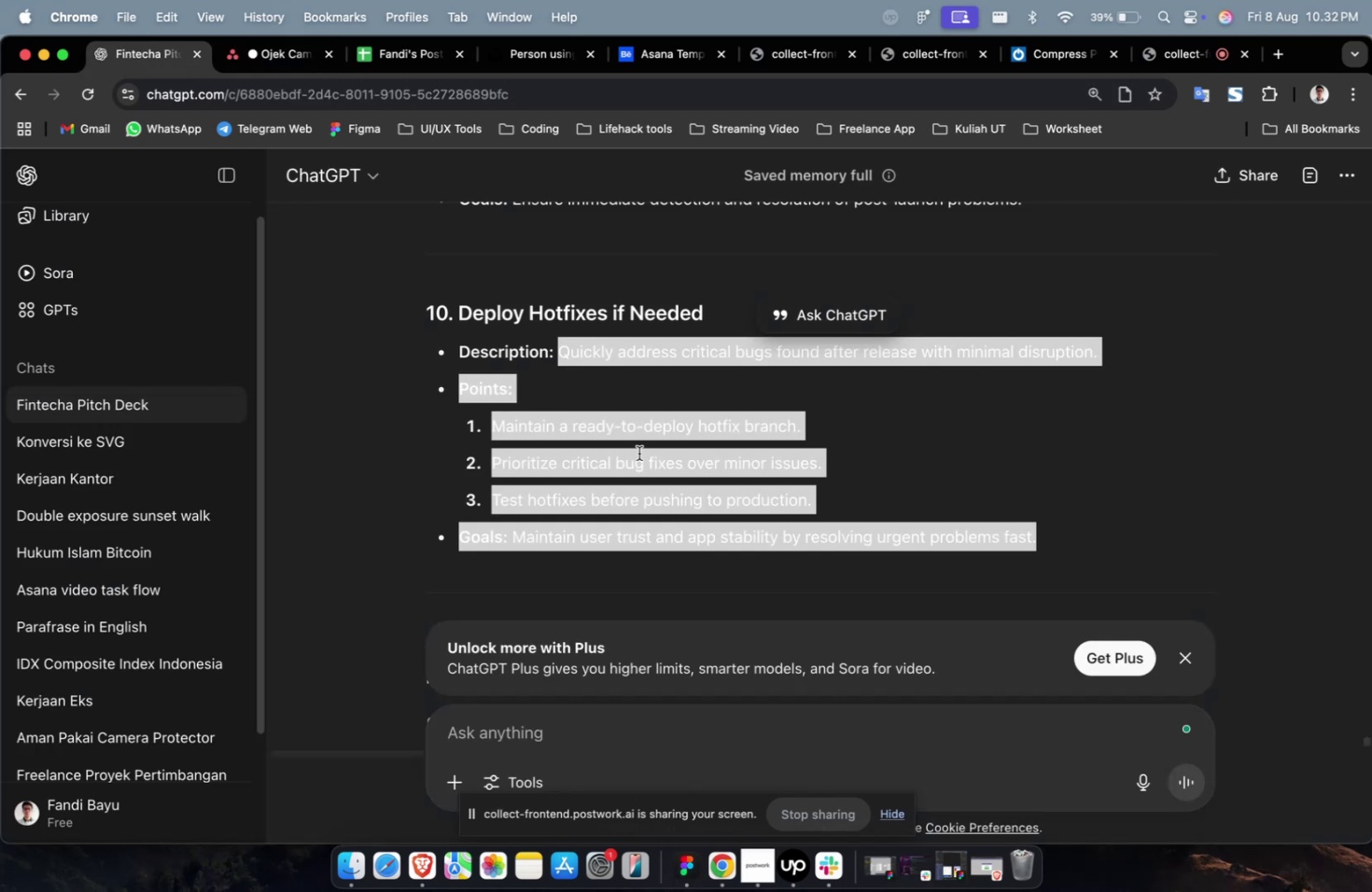 
scroll: coordinate [638, 453], scroll_direction: up, amount: 7.0
 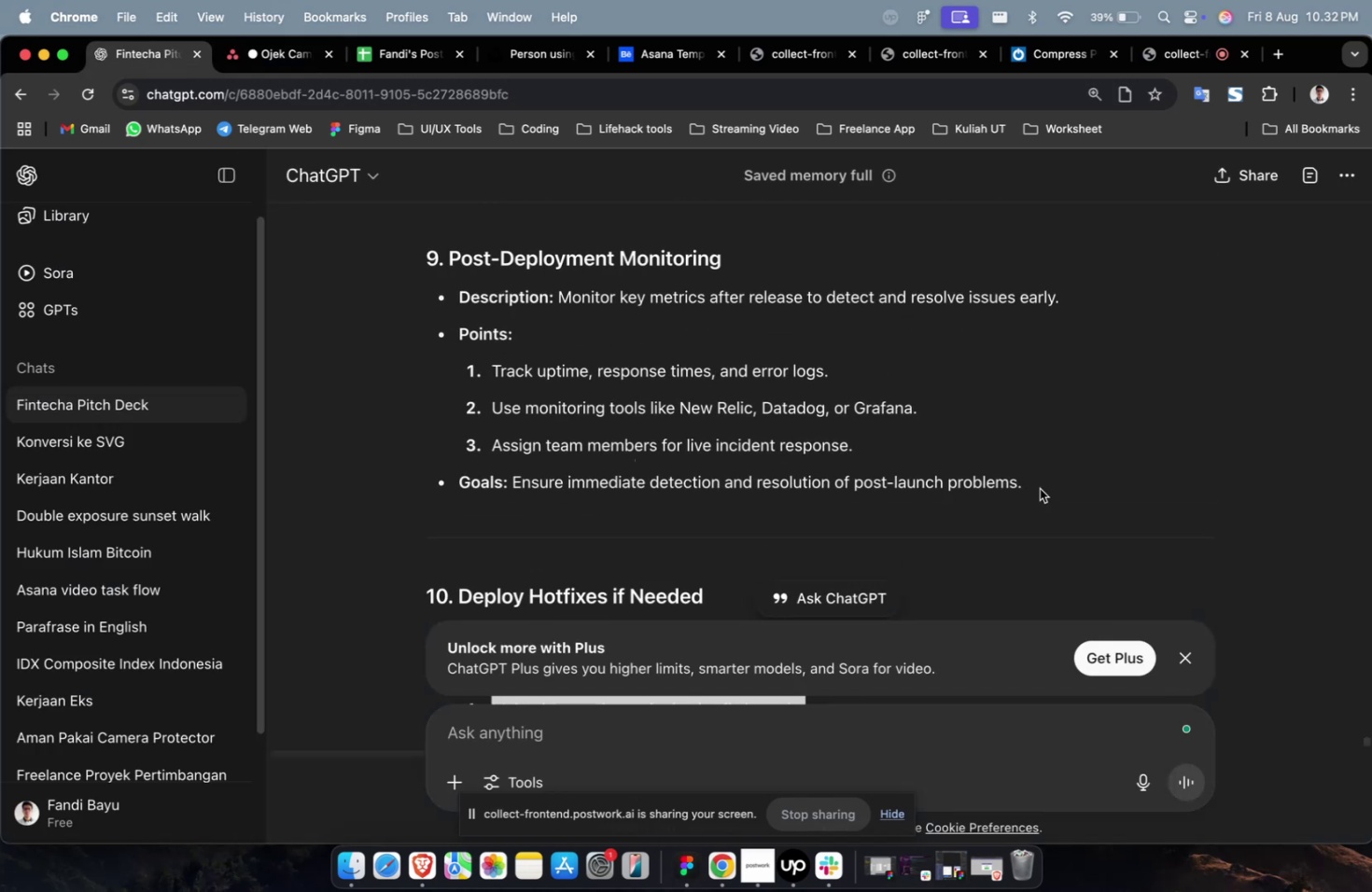 
left_click_drag(start_coordinate=[1039, 487], to_coordinate=[560, 302])
 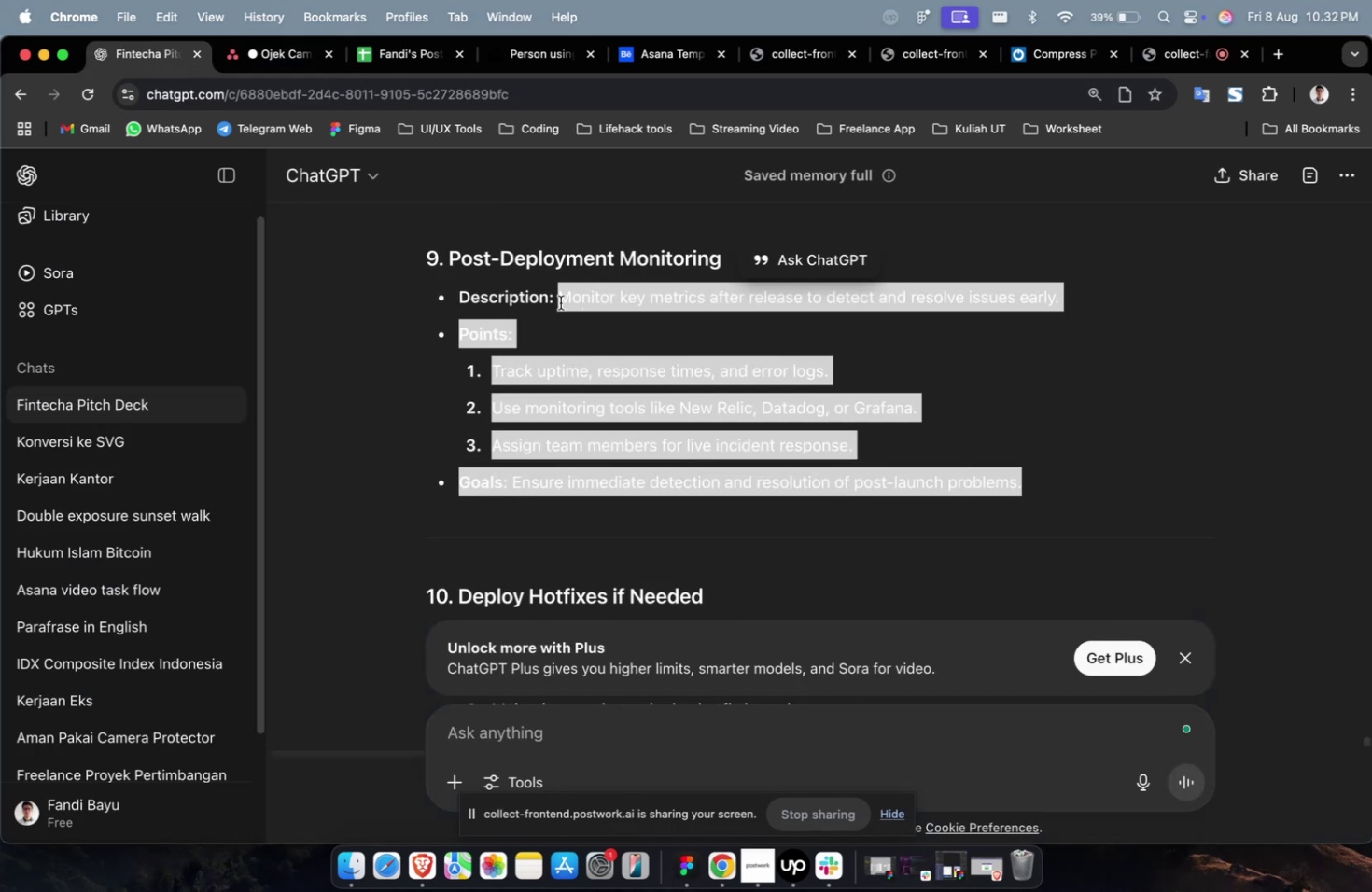 
key(Meta+C)
 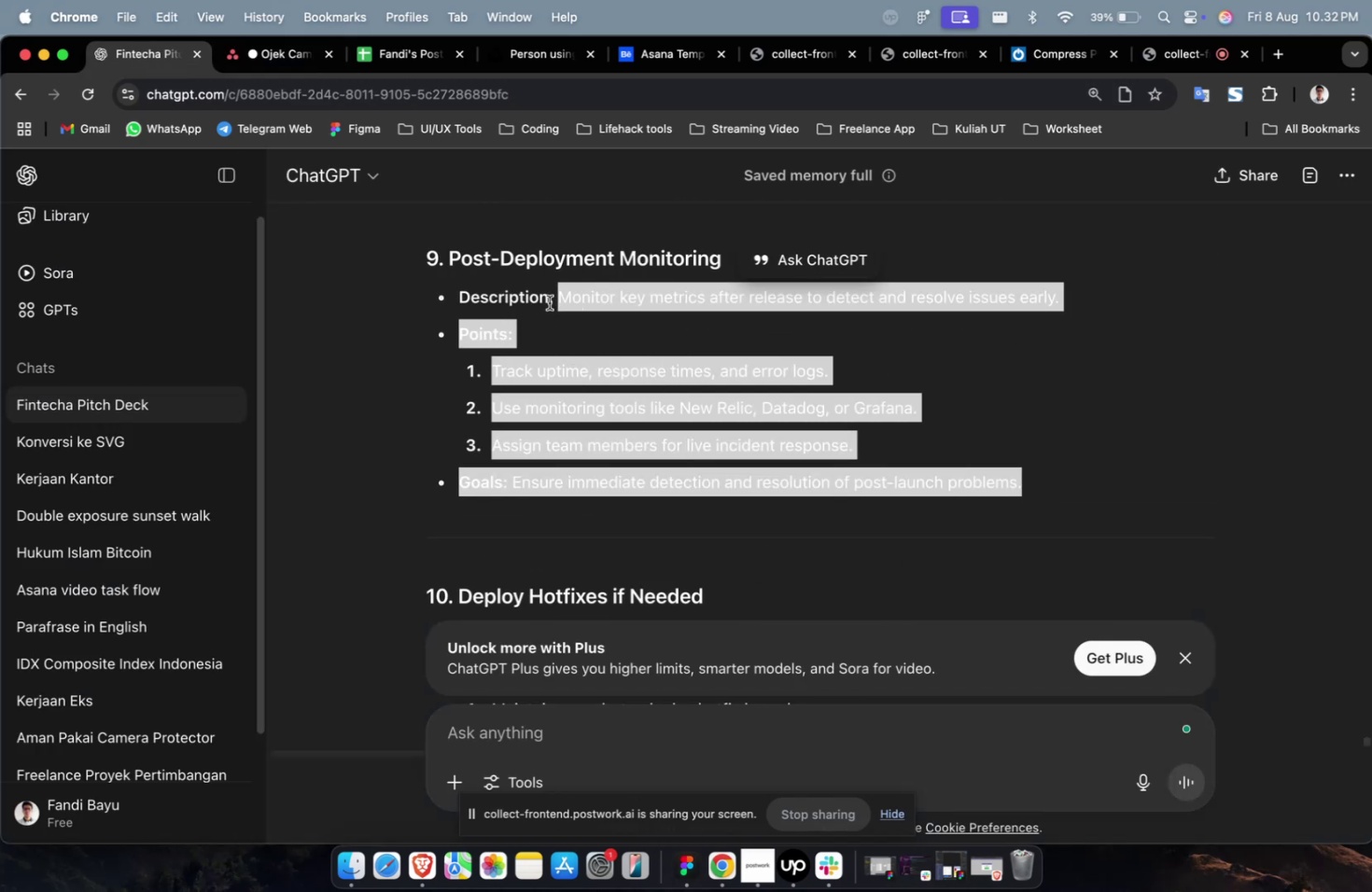 
key(Meta+C)
 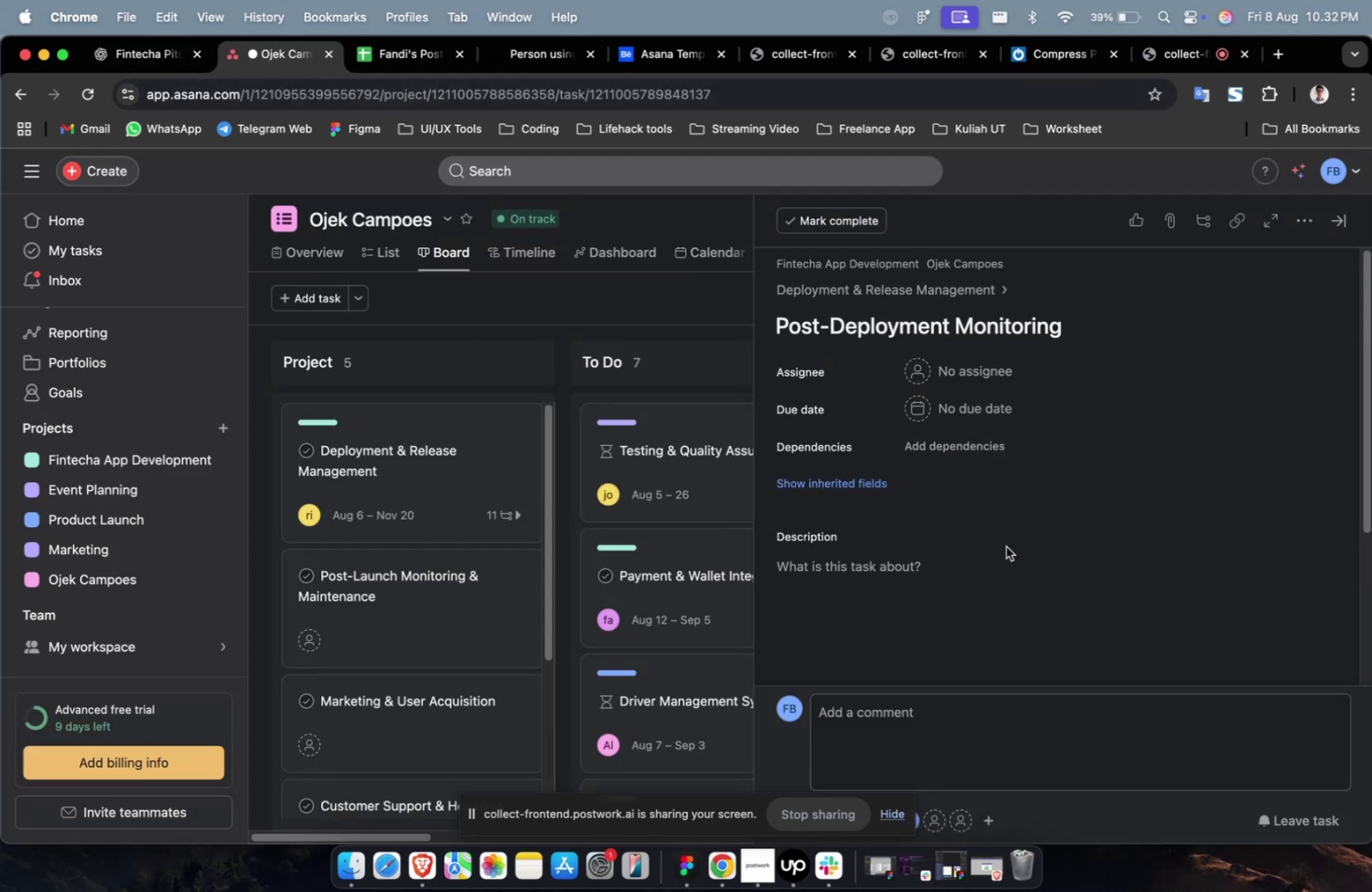 
left_click([1001, 562])
 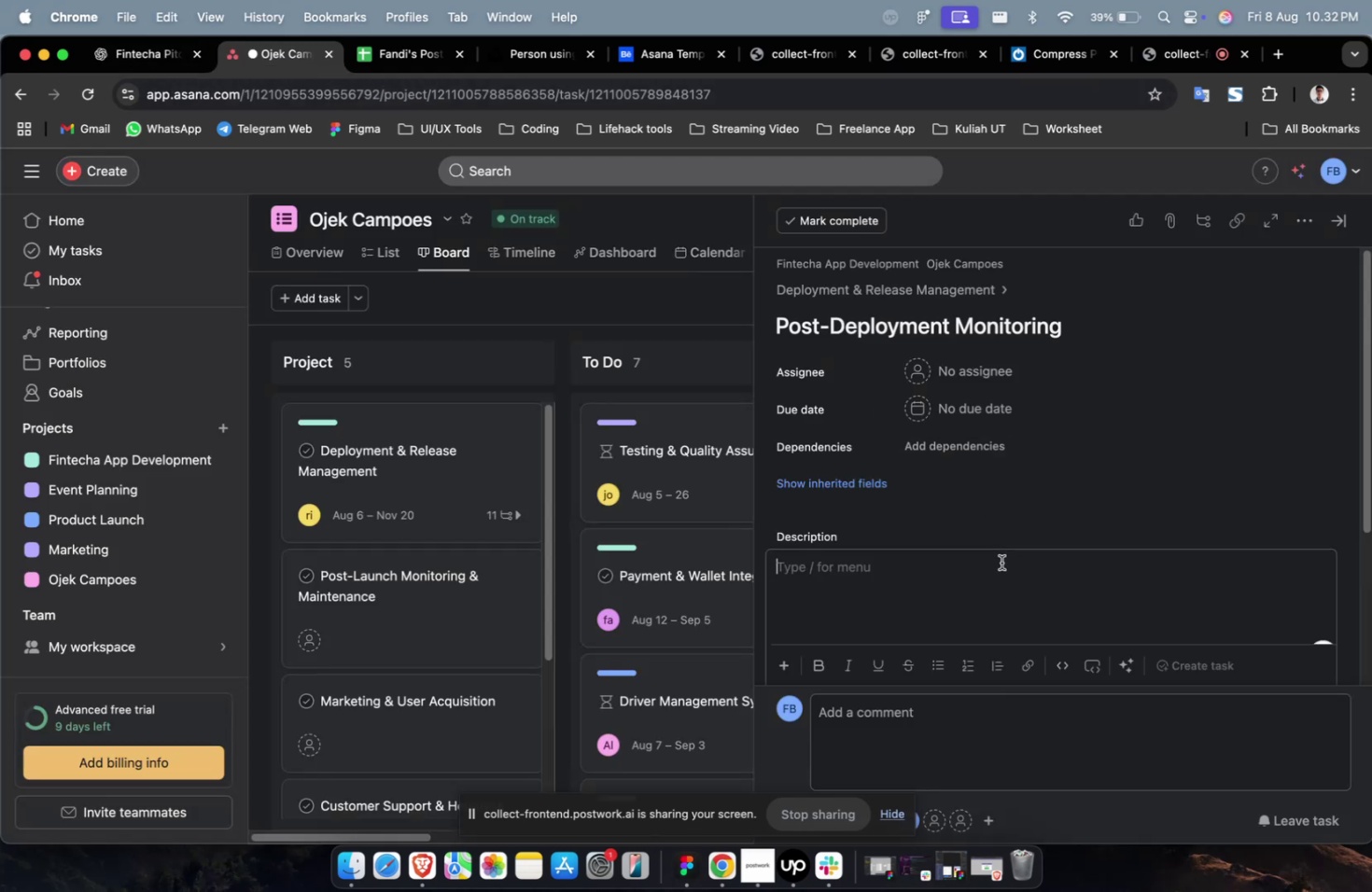 
key(Meta+V)
 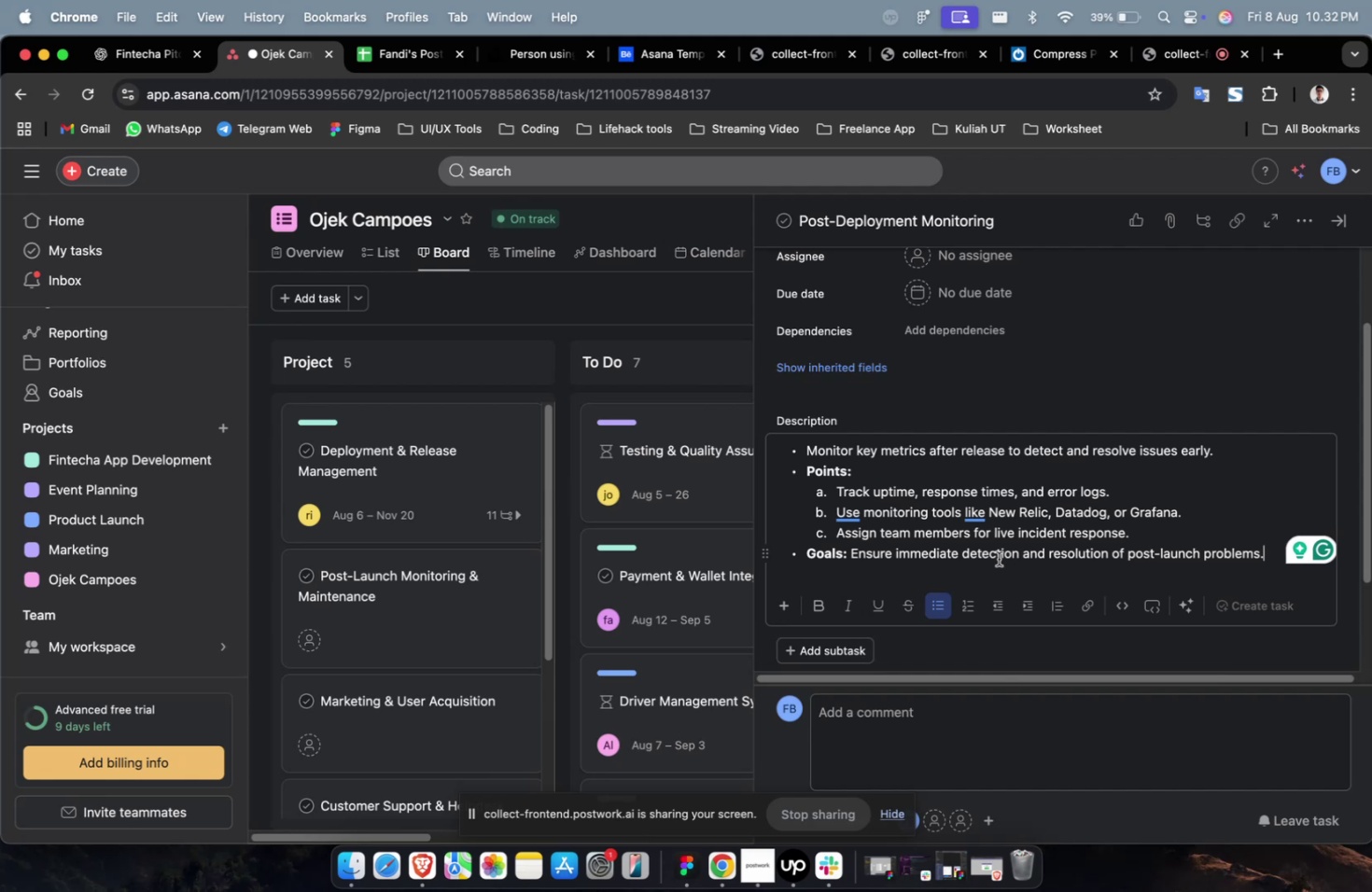 
wait(12.06)
 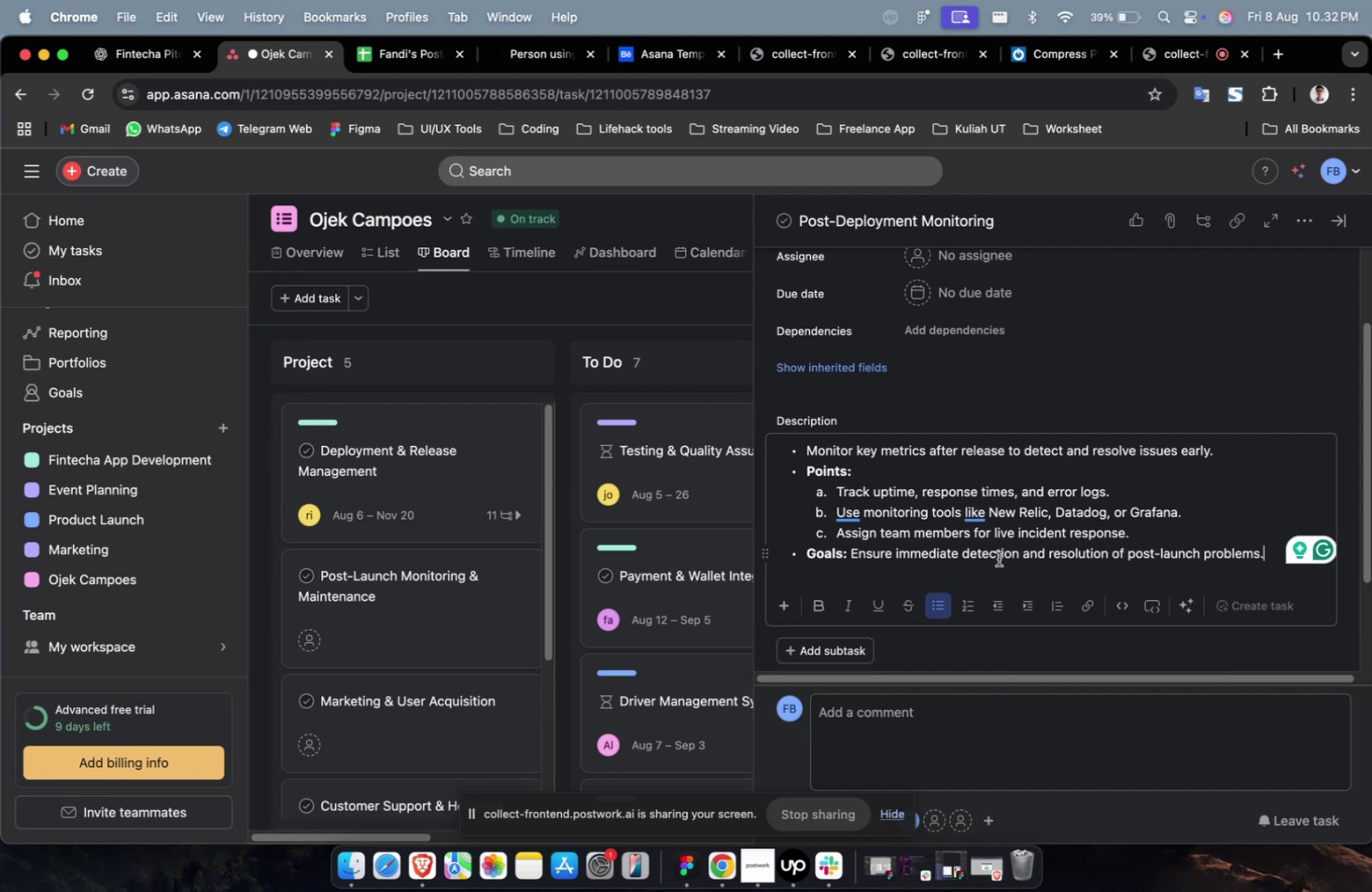 
scroll: coordinate [1059, 537], scroll_direction: up, amount: 3.0
 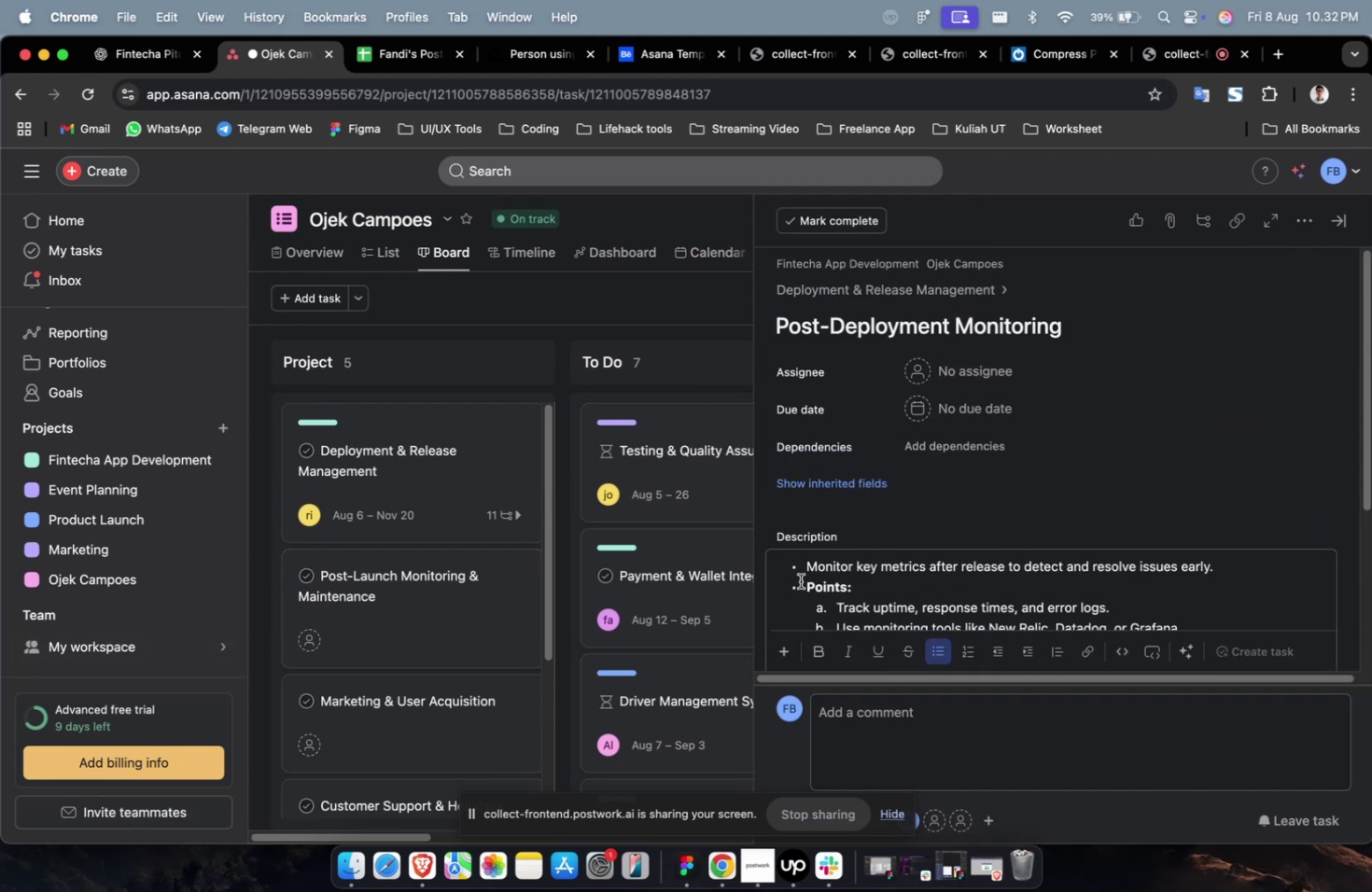 
left_click([802, 570])
 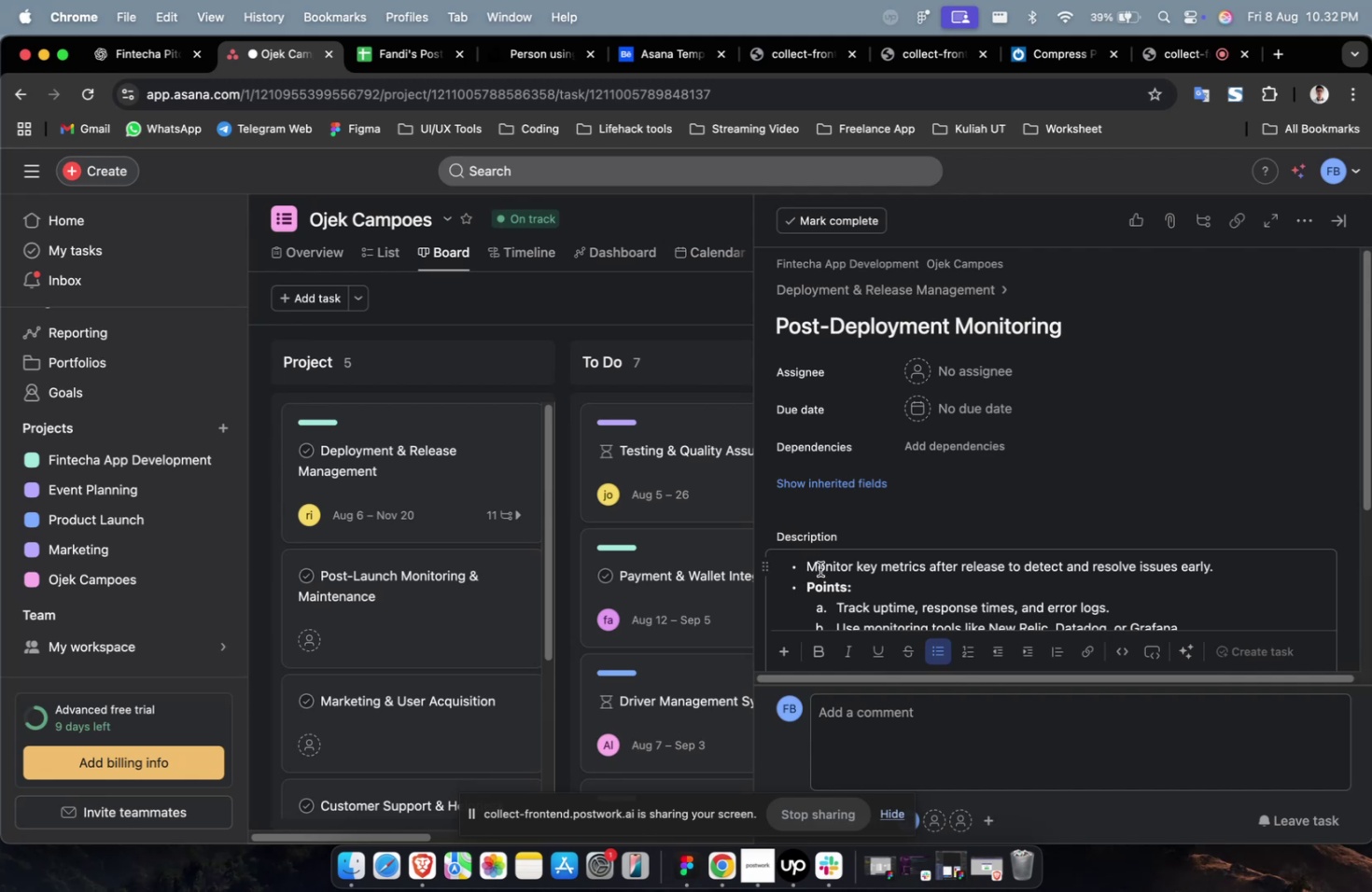 
key(Backspace)
 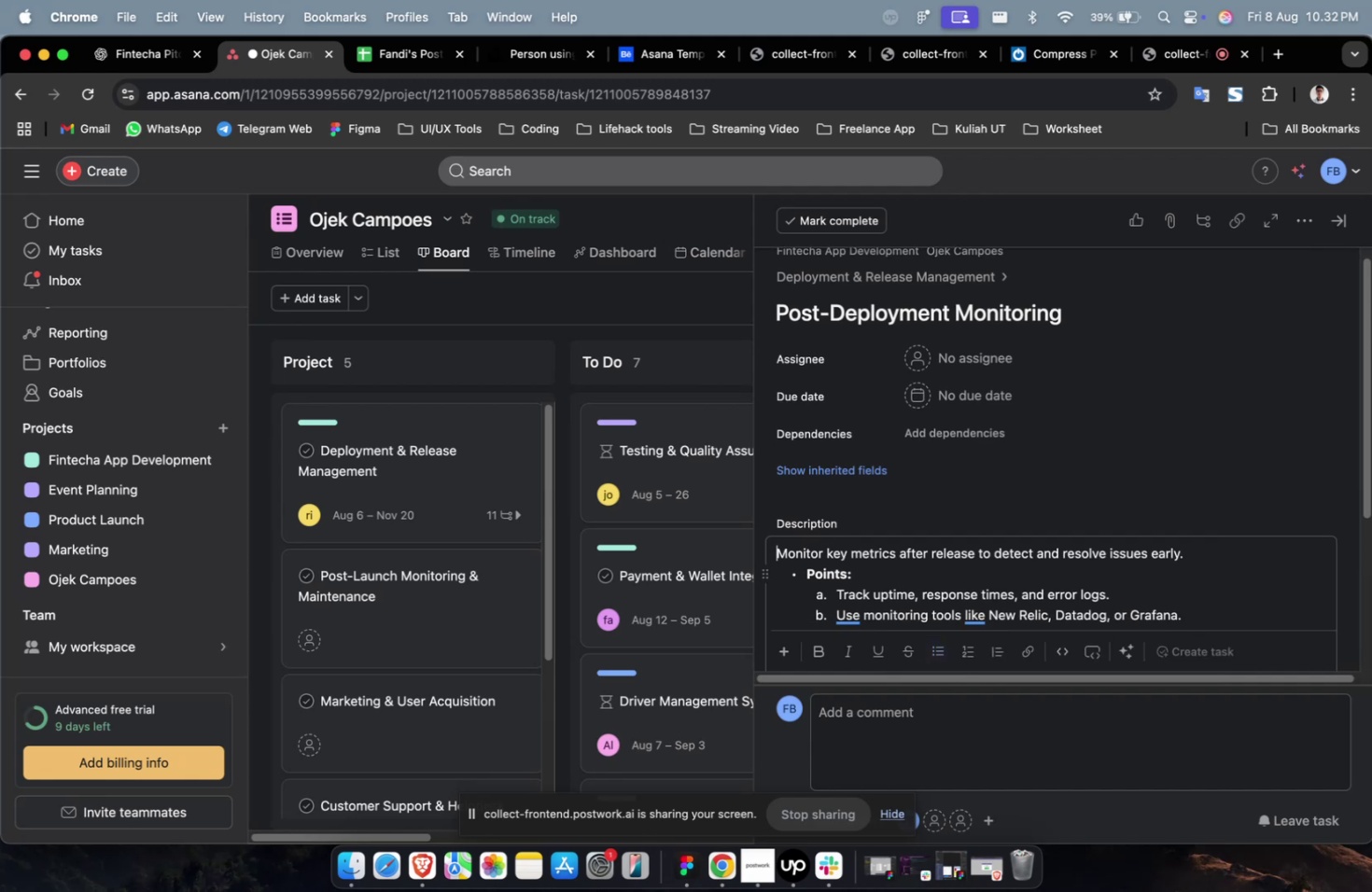 
scroll: coordinate [819, 568], scroll_direction: up, amount: 3.0
 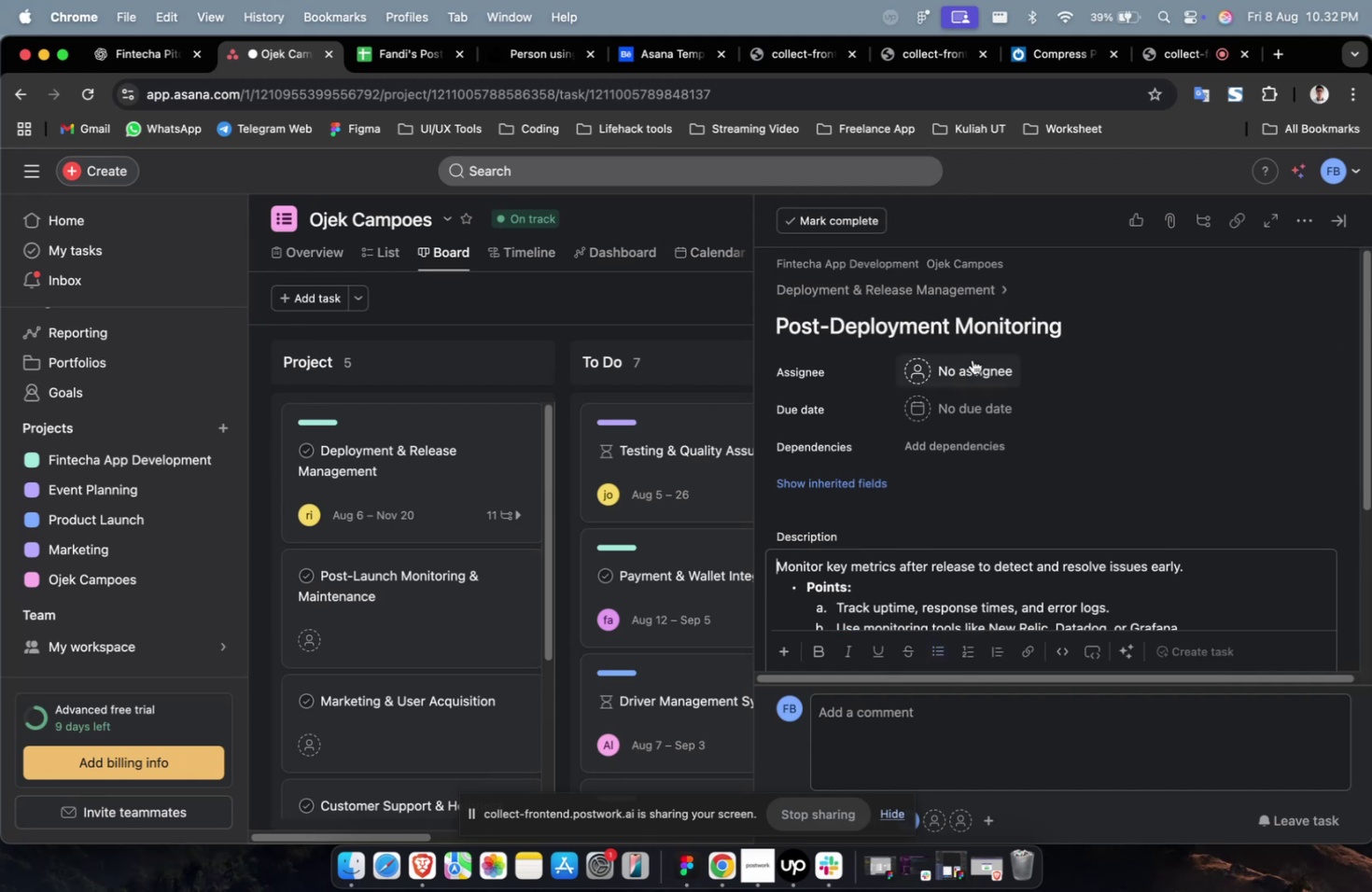 
left_click([974, 364])
 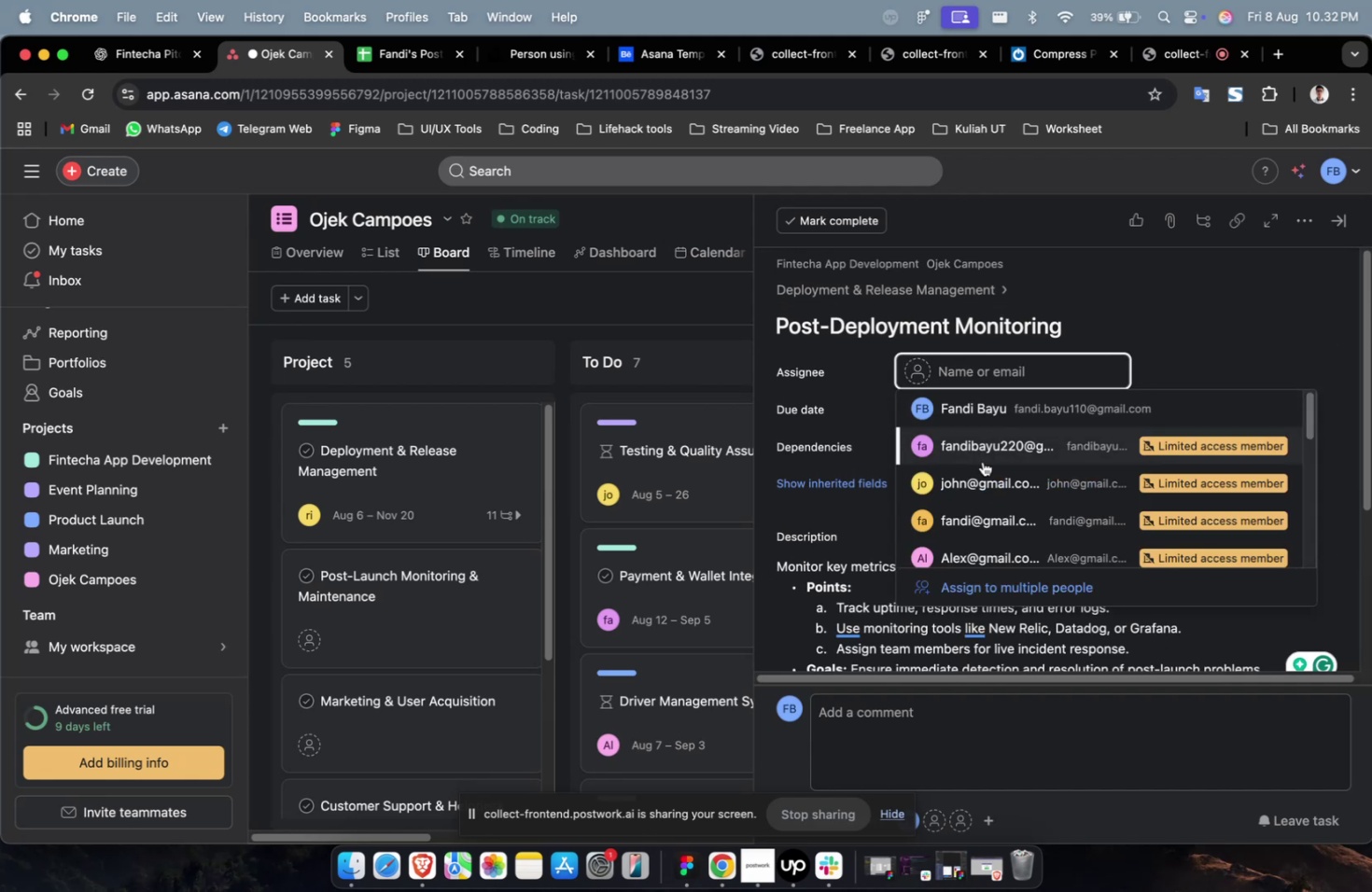 
left_click([982, 465])
 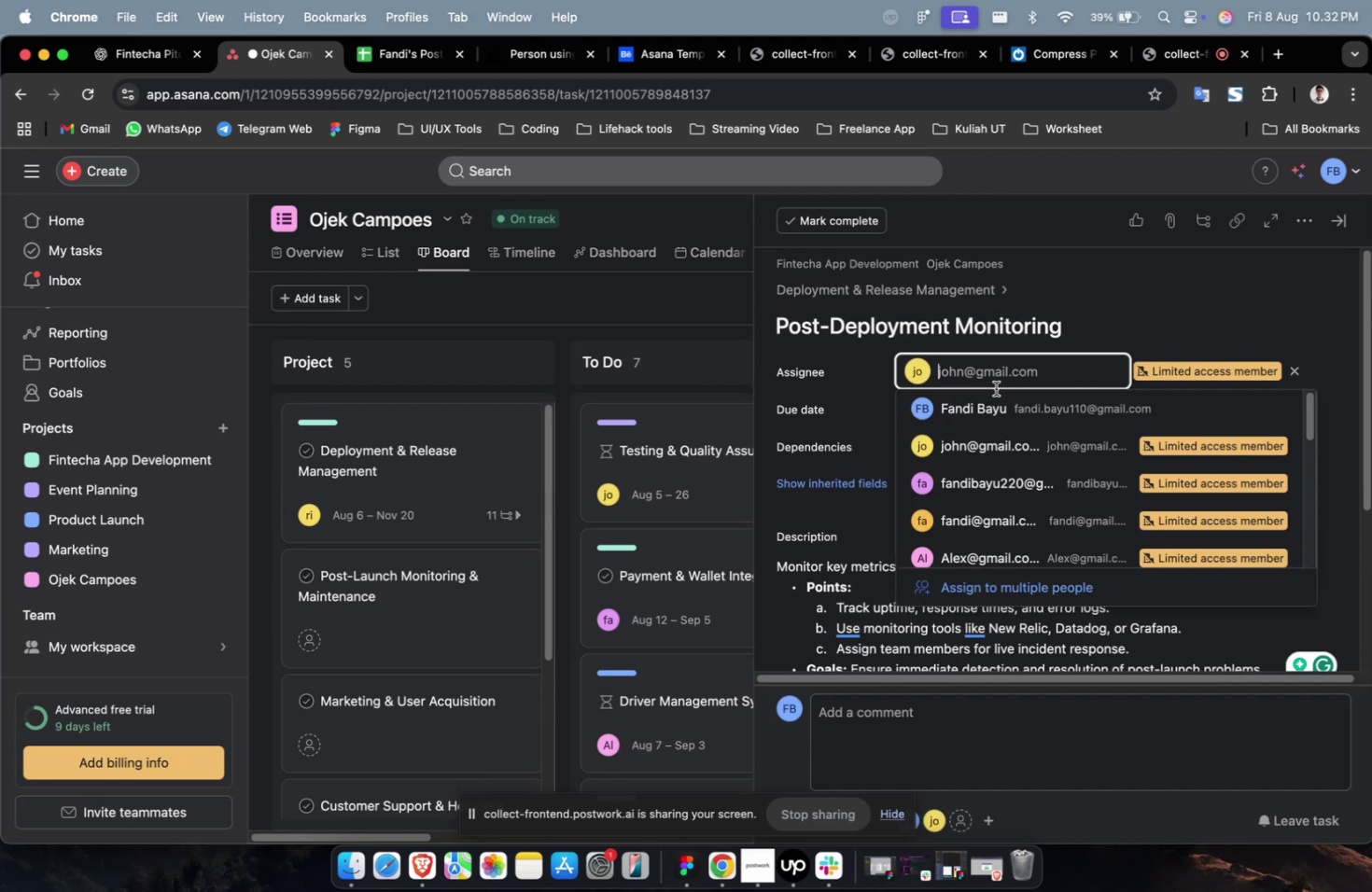 
scroll: coordinate [990, 477], scroll_direction: down, amount: 13.0
 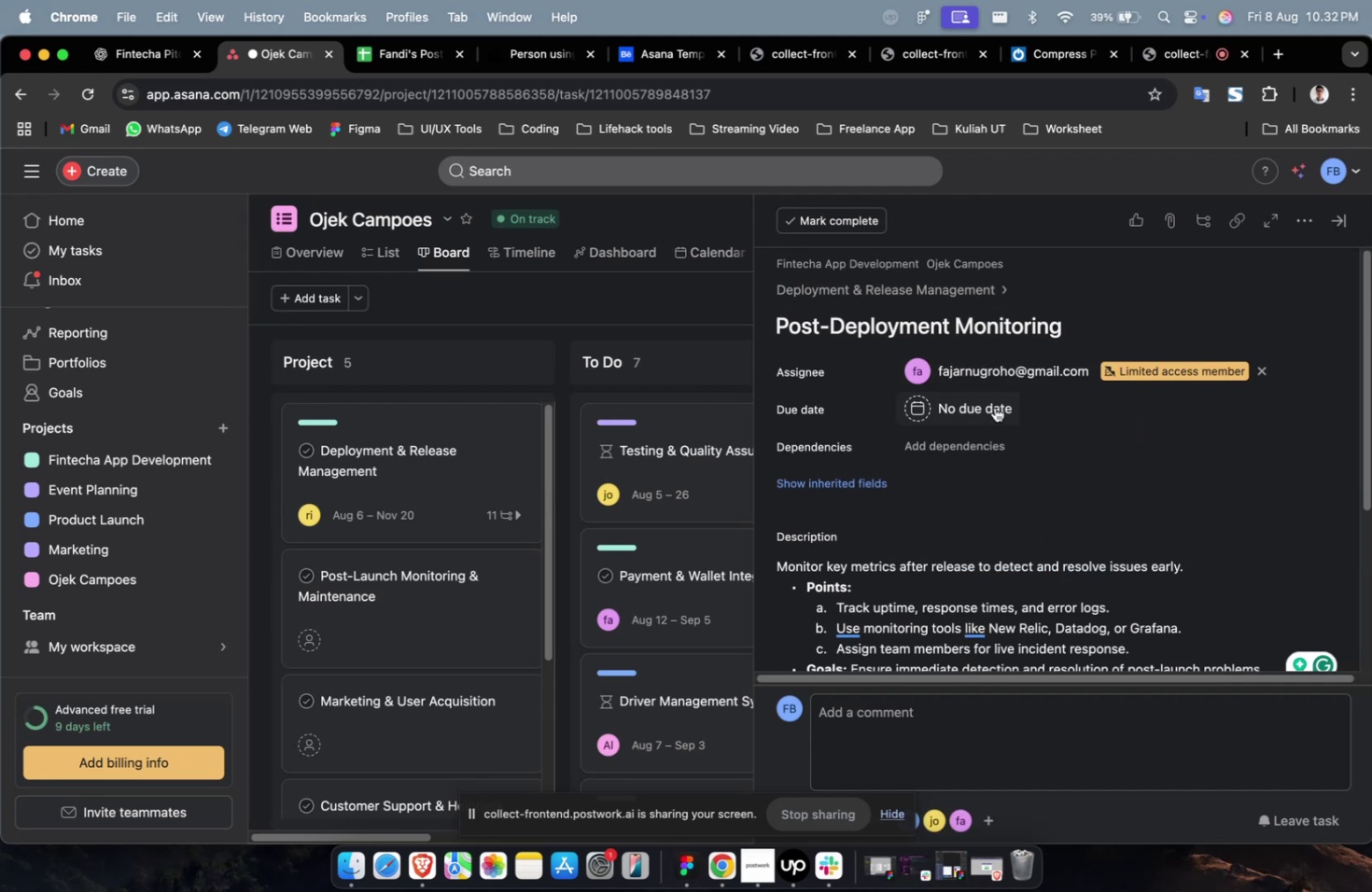 
double_click([994, 405])
 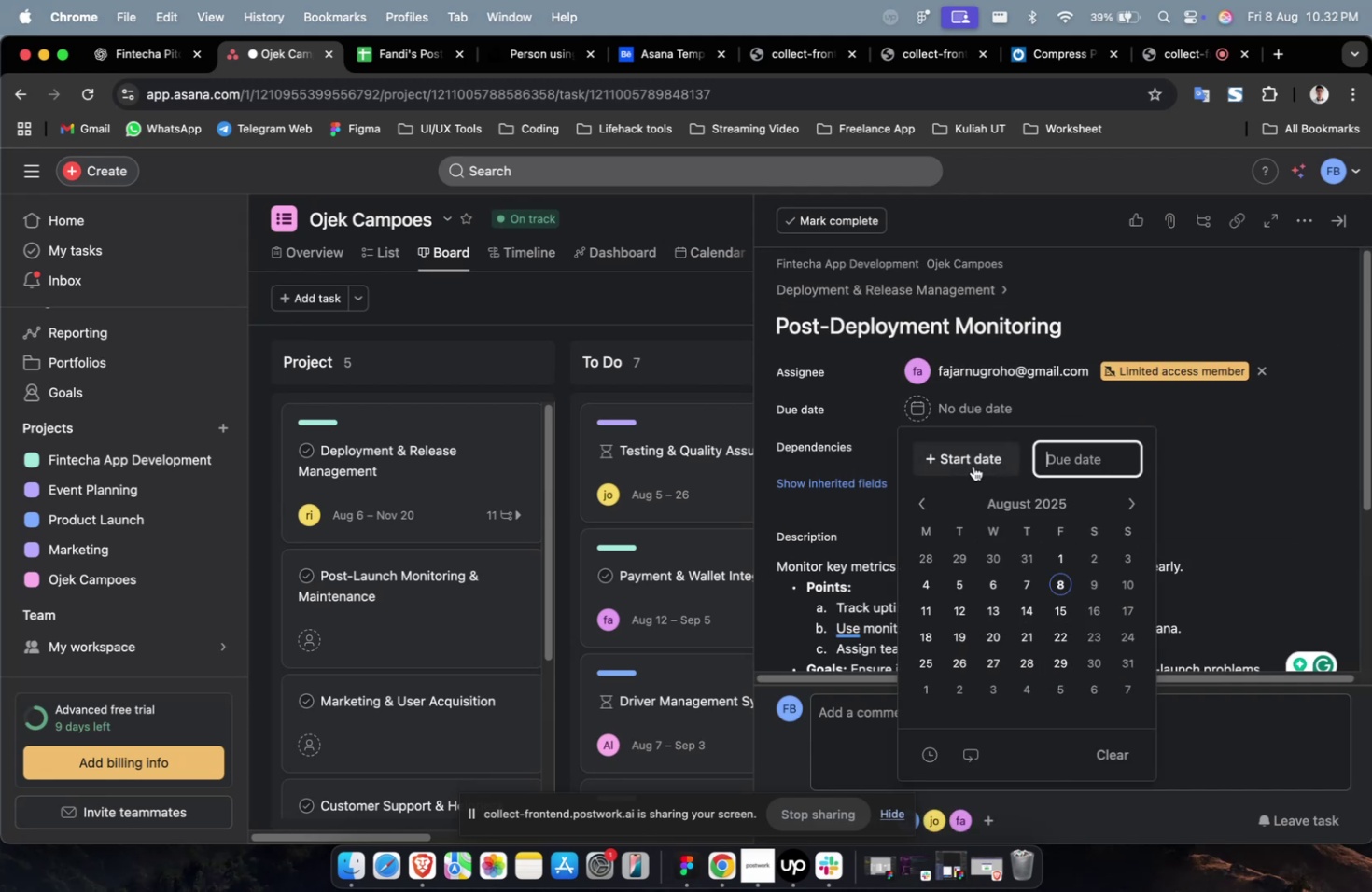 
triple_click([973, 466])
 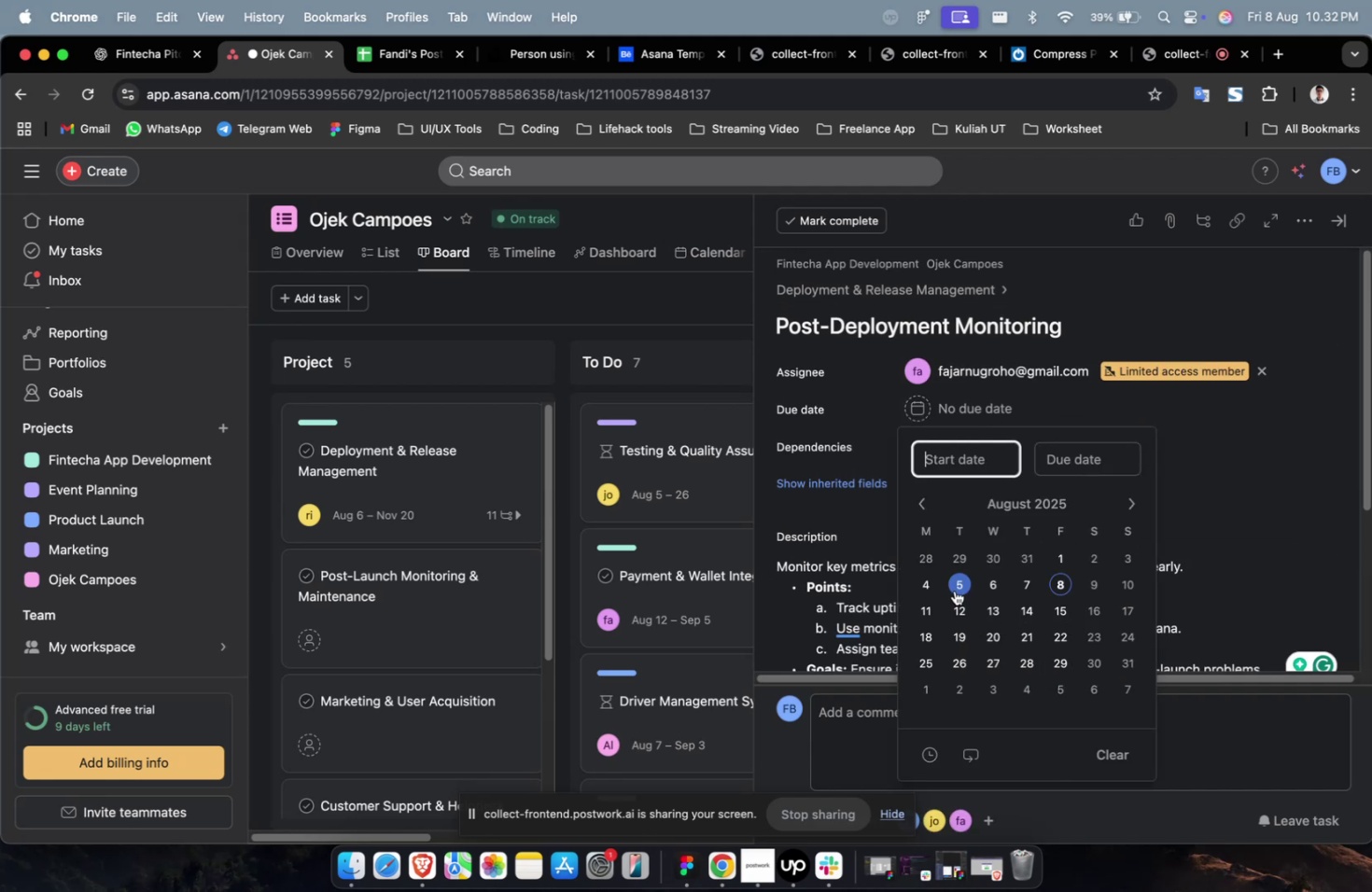 
triple_click([954, 590])
 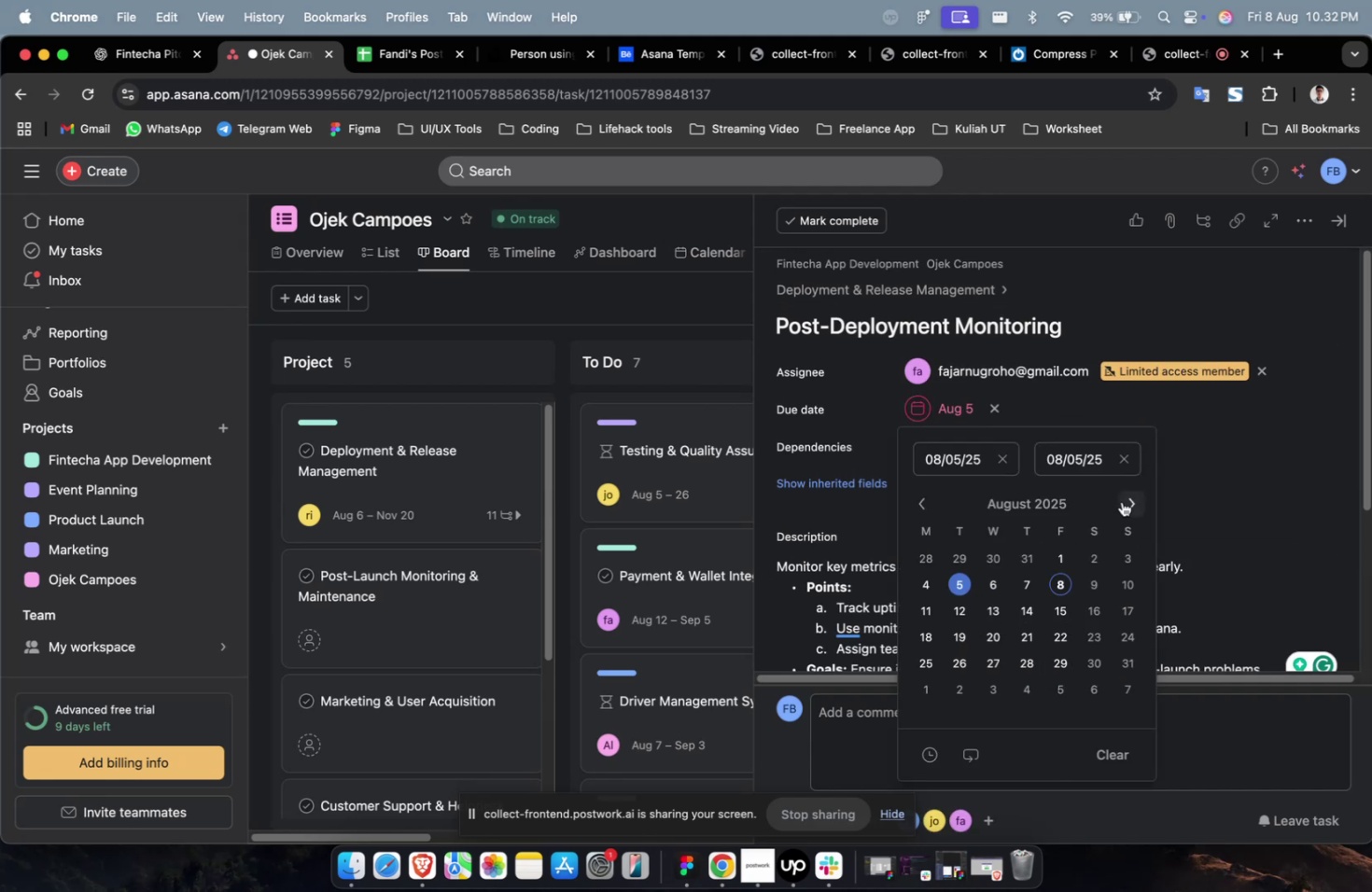 
triple_click([1121, 501])
 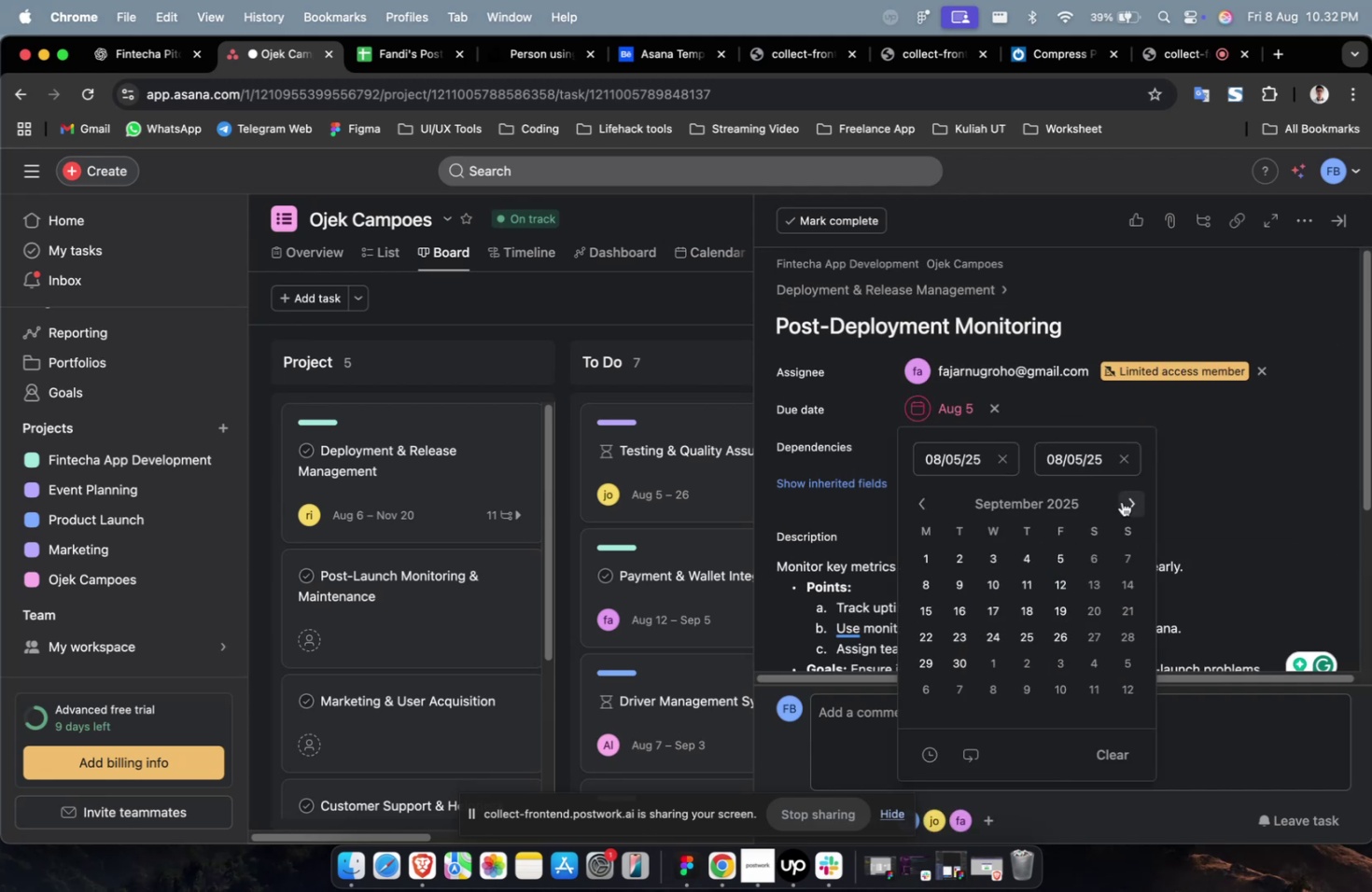 
triple_click([1121, 501])
 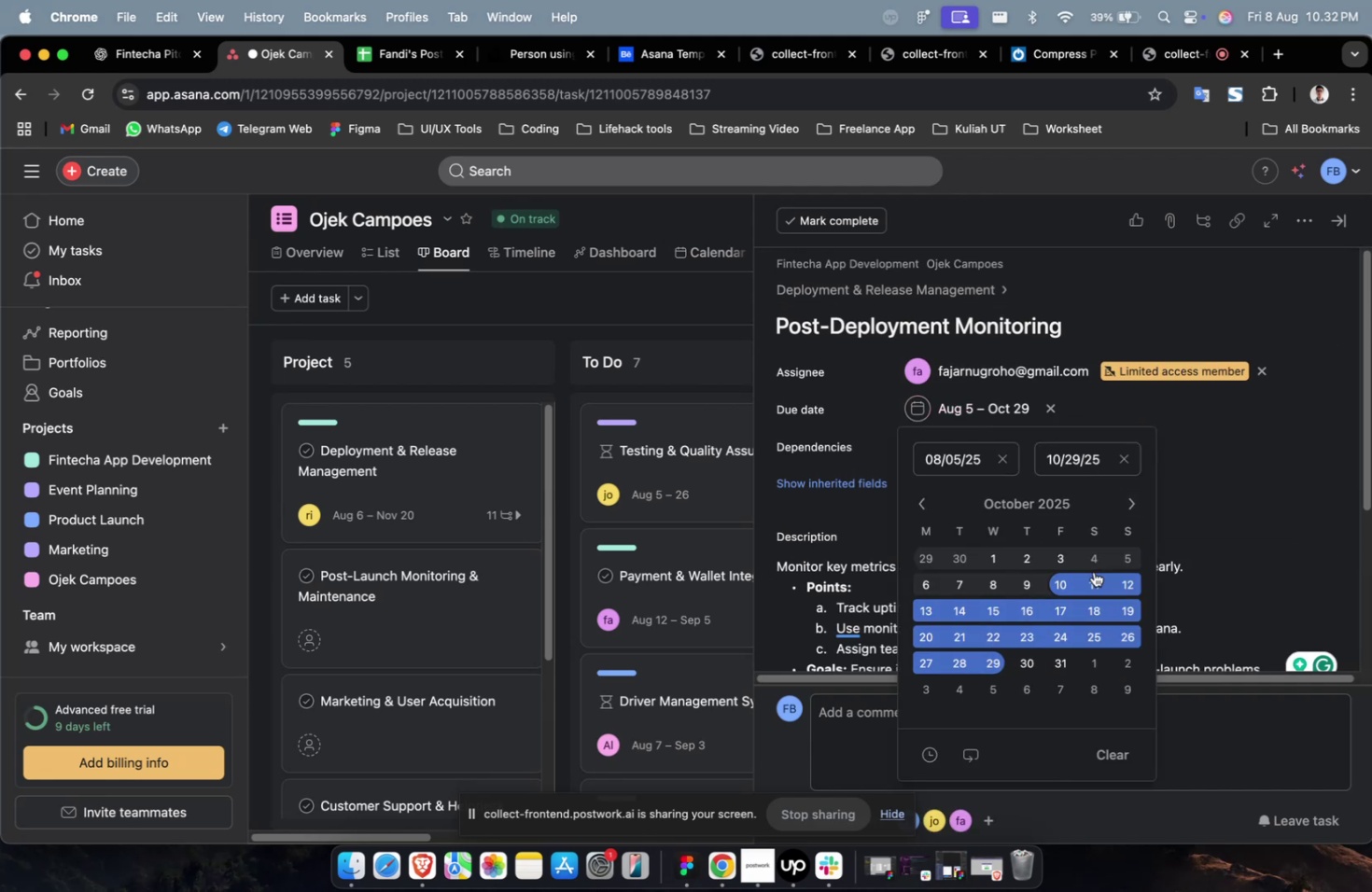 
triple_click([1277, 400])
 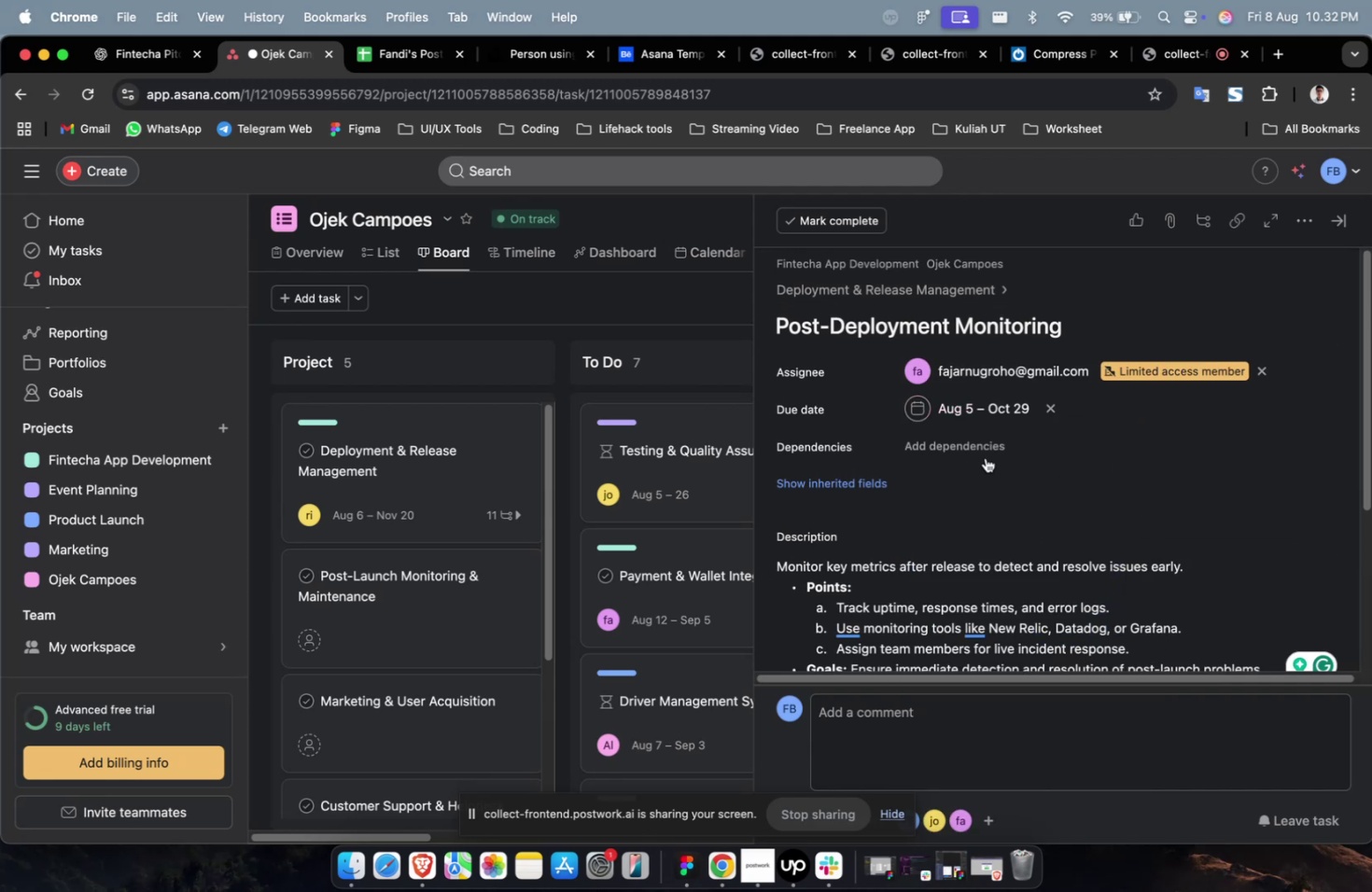 
triple_click([985, 456])
 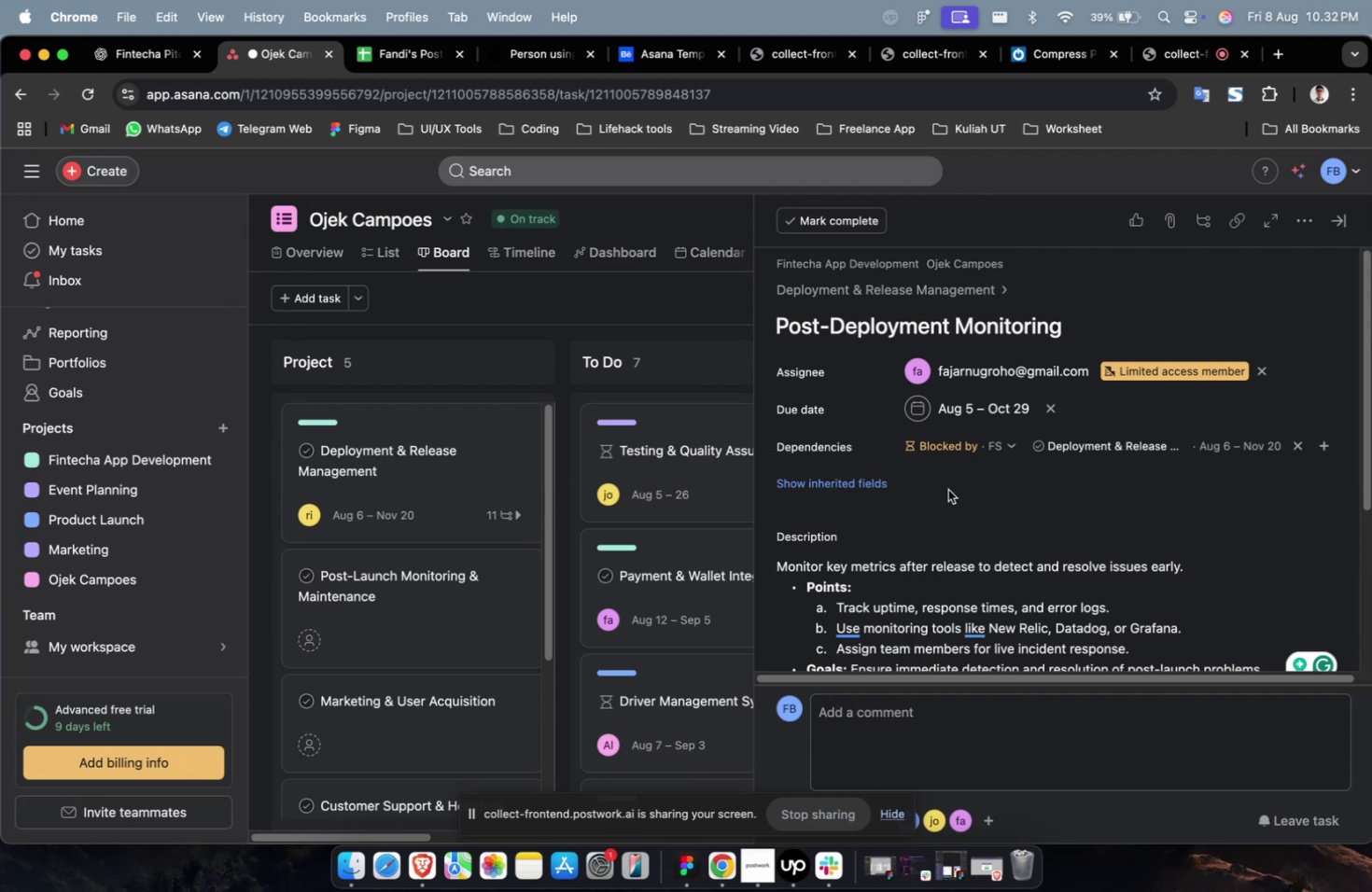 
double_click([883, 474])
 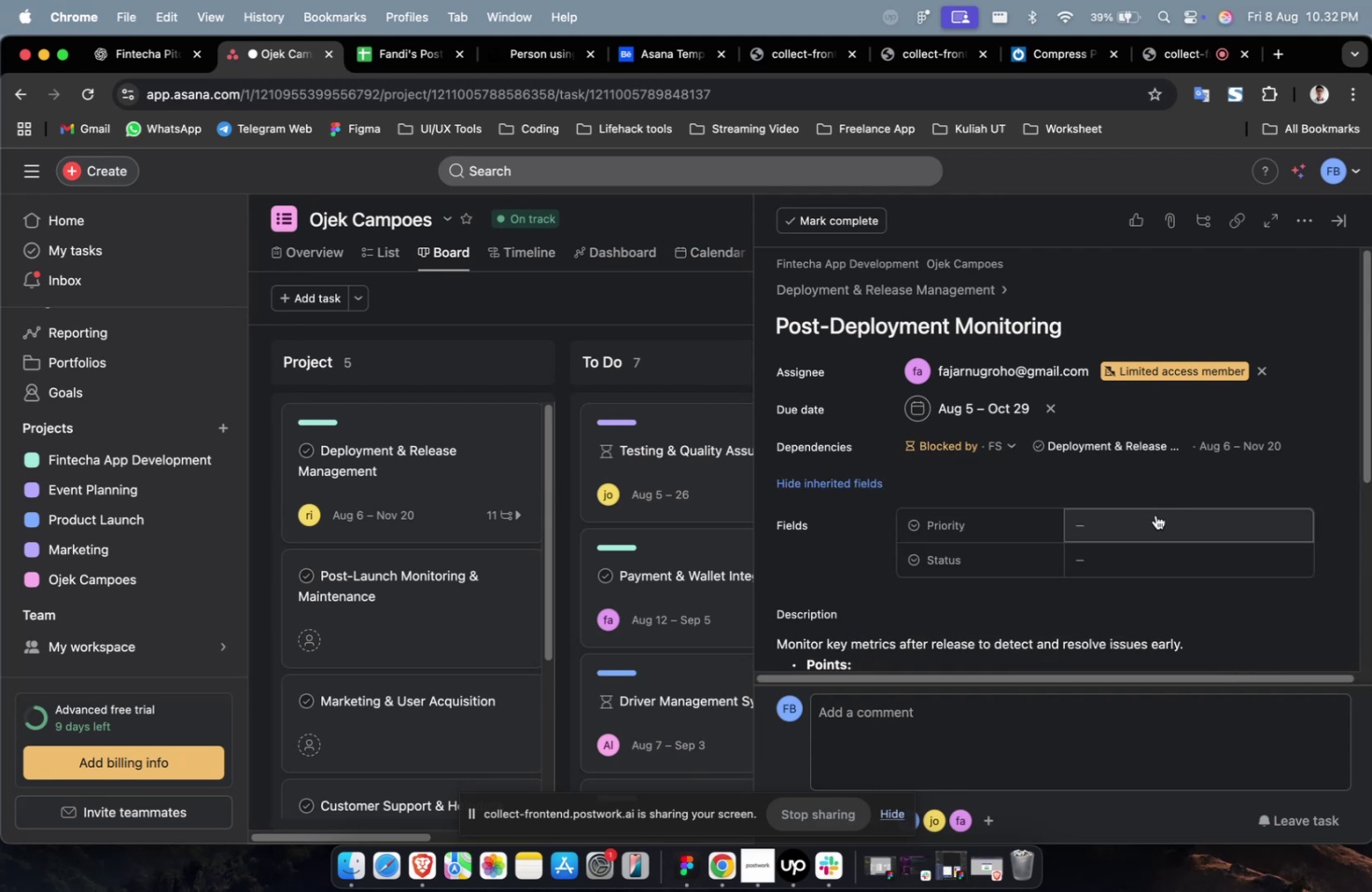 
triple_click([1155, 514])
 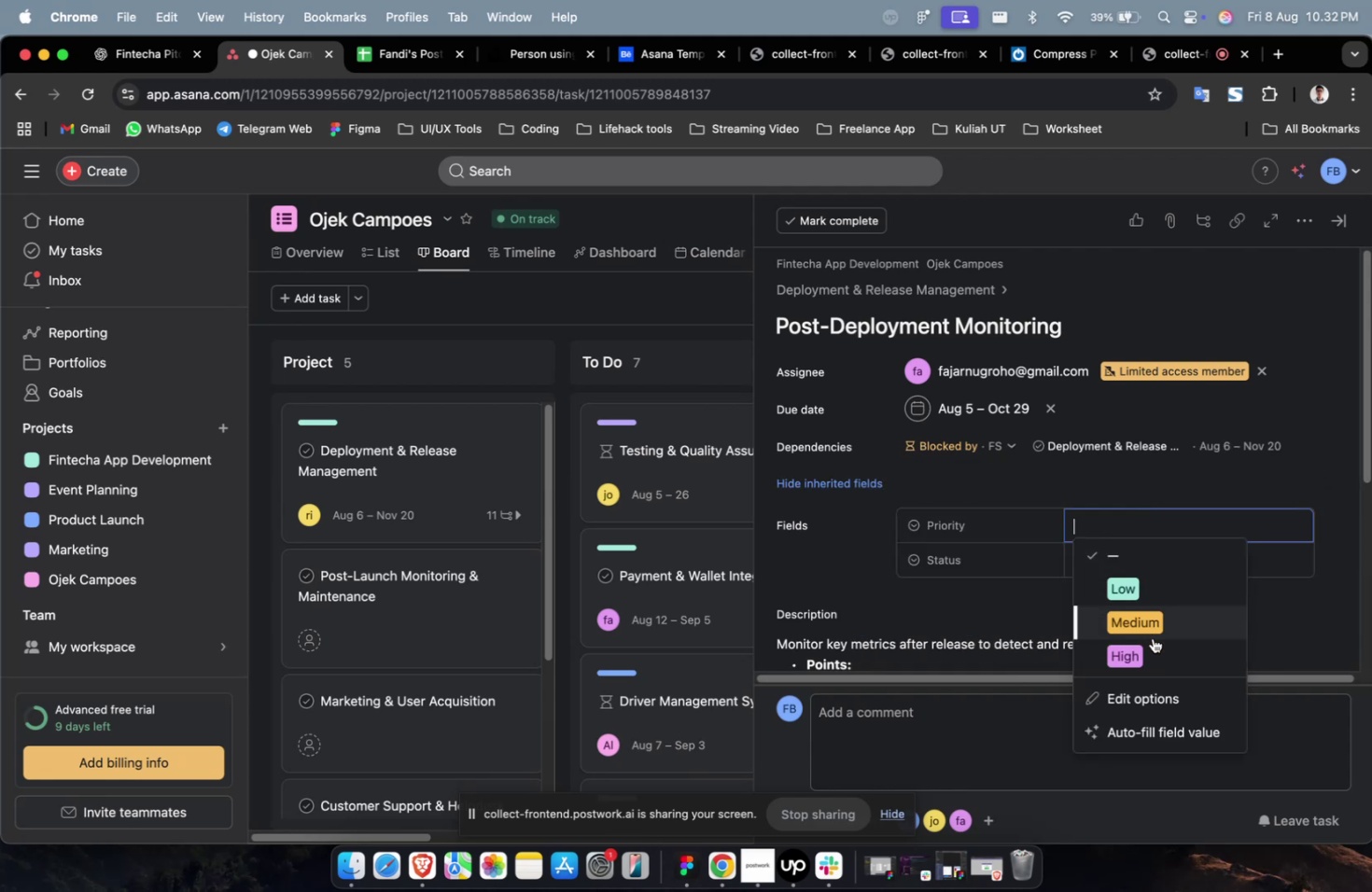 
left_click_drag(start_coordinate=[1154, 640], to_coordinate=[1154, 632])
 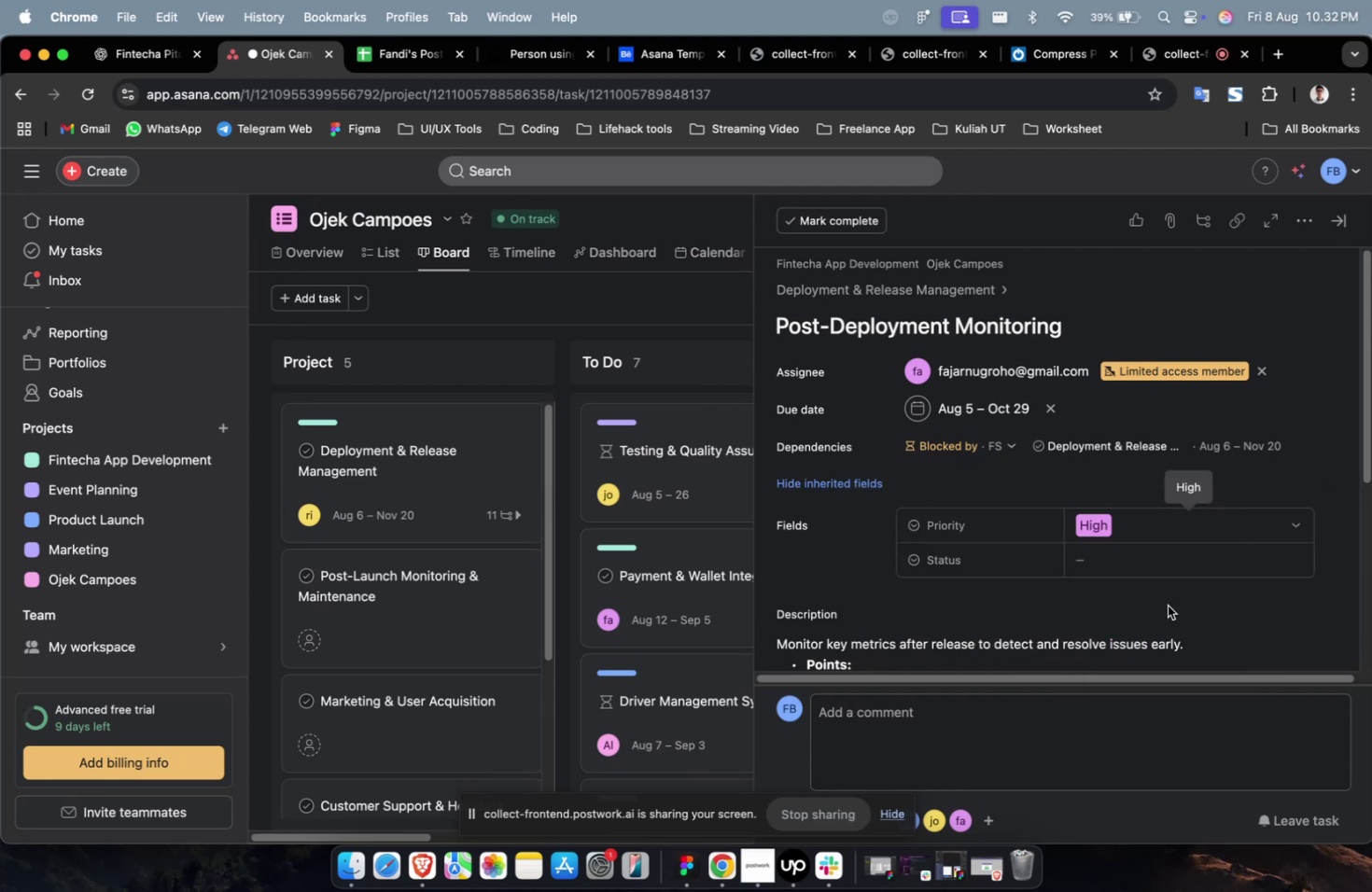 
double_click([1182, 566])
 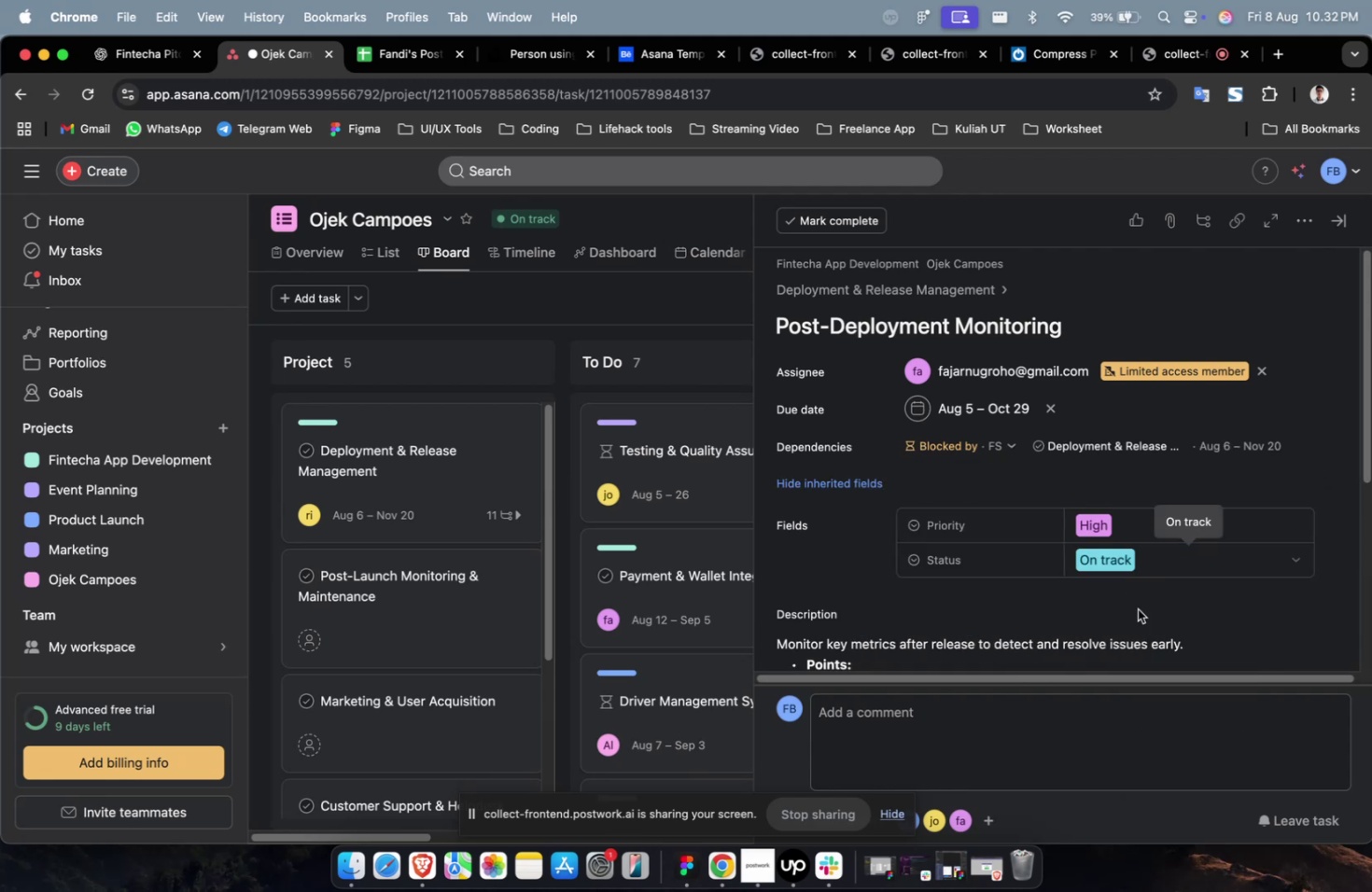 
scroll: coordinate [1076, 540], scroll_direction: down, amount: 23.0
 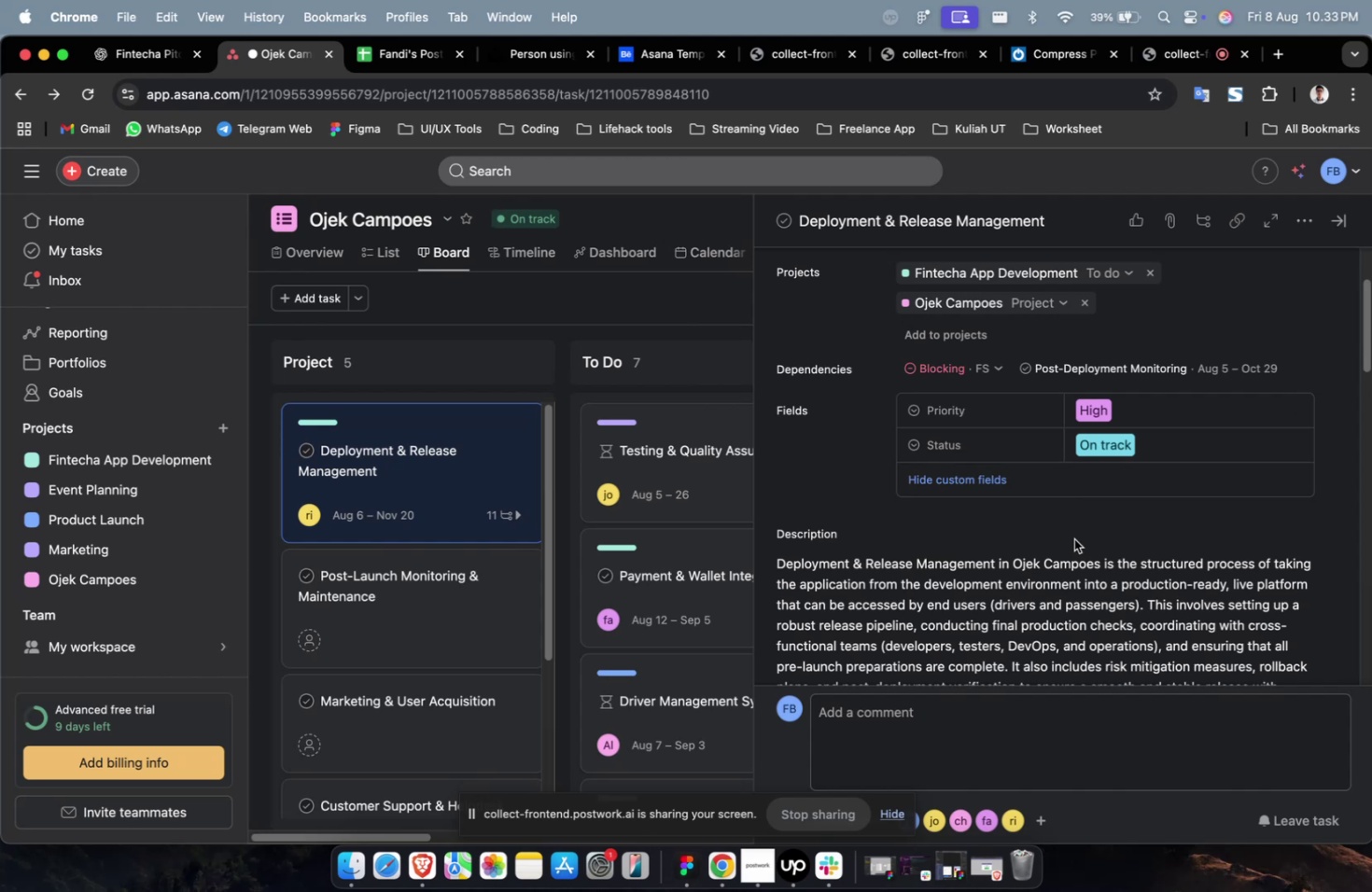 
wait(18.53)
 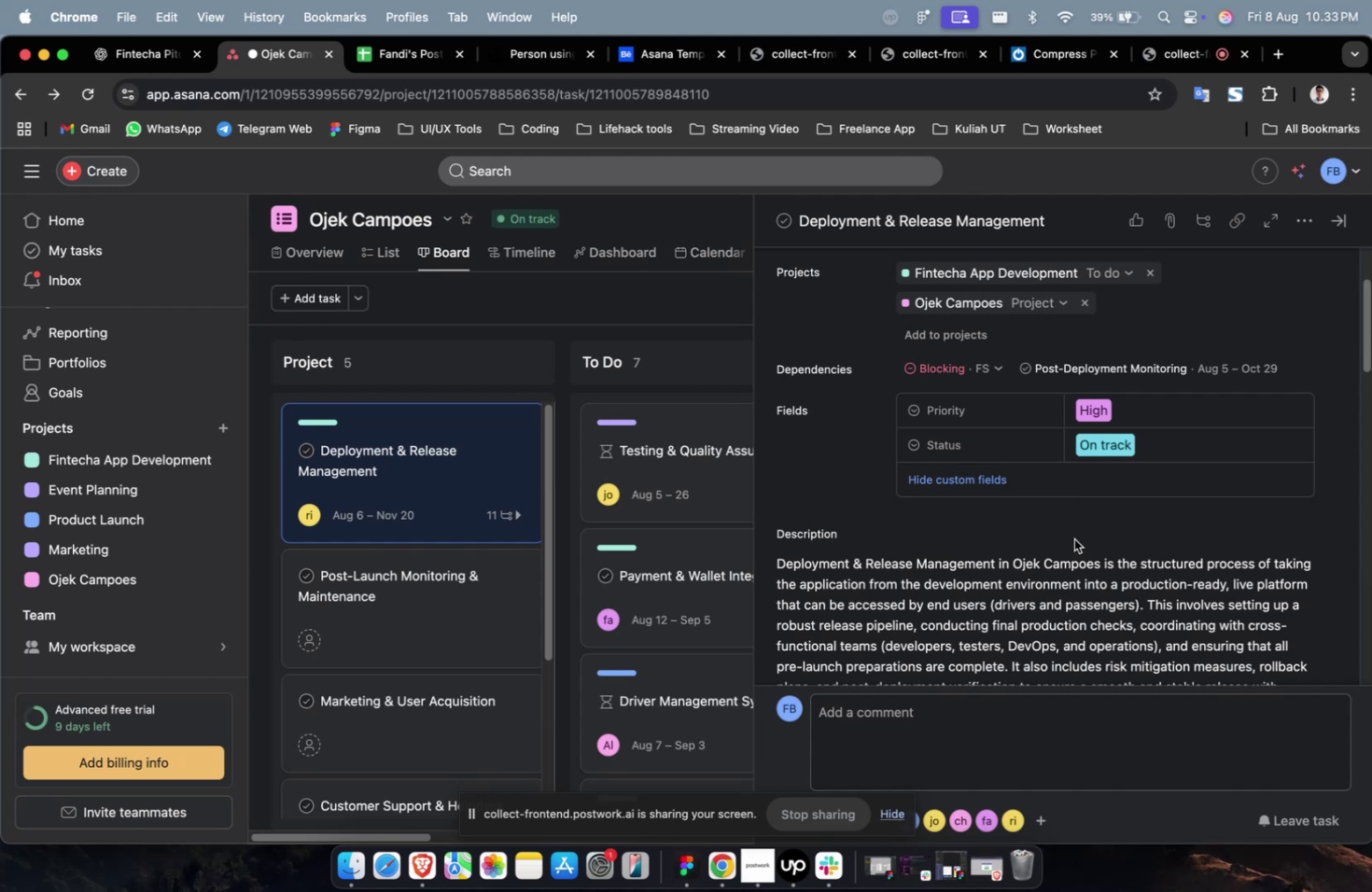 
scroll: coordinate [1105, 499], scroll_direction: down, amount: 8.0
 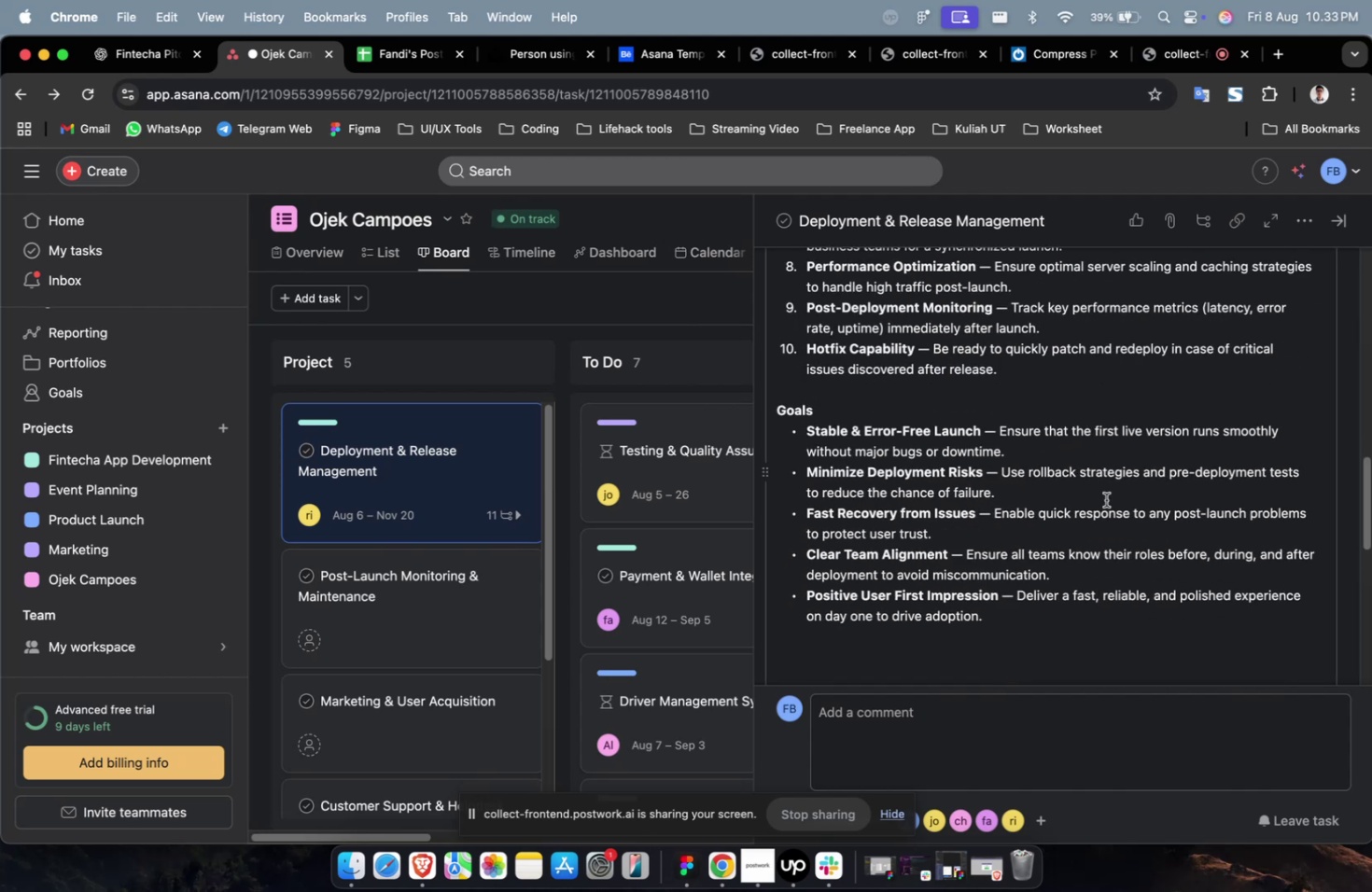 
scroll: coordinate [1105, 499], scroll_direction: up, amount: 1.0
 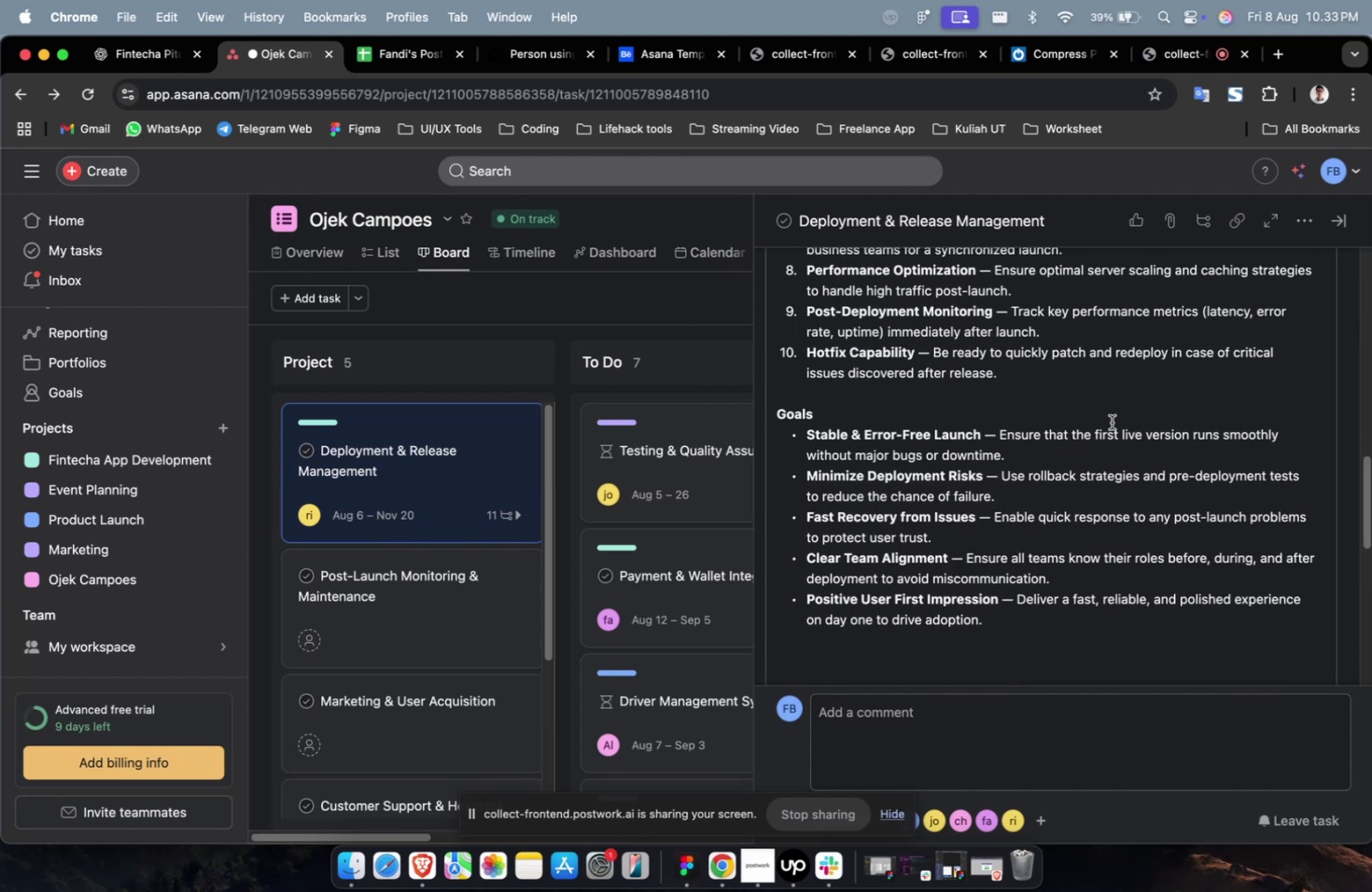 
wait(8.03)
 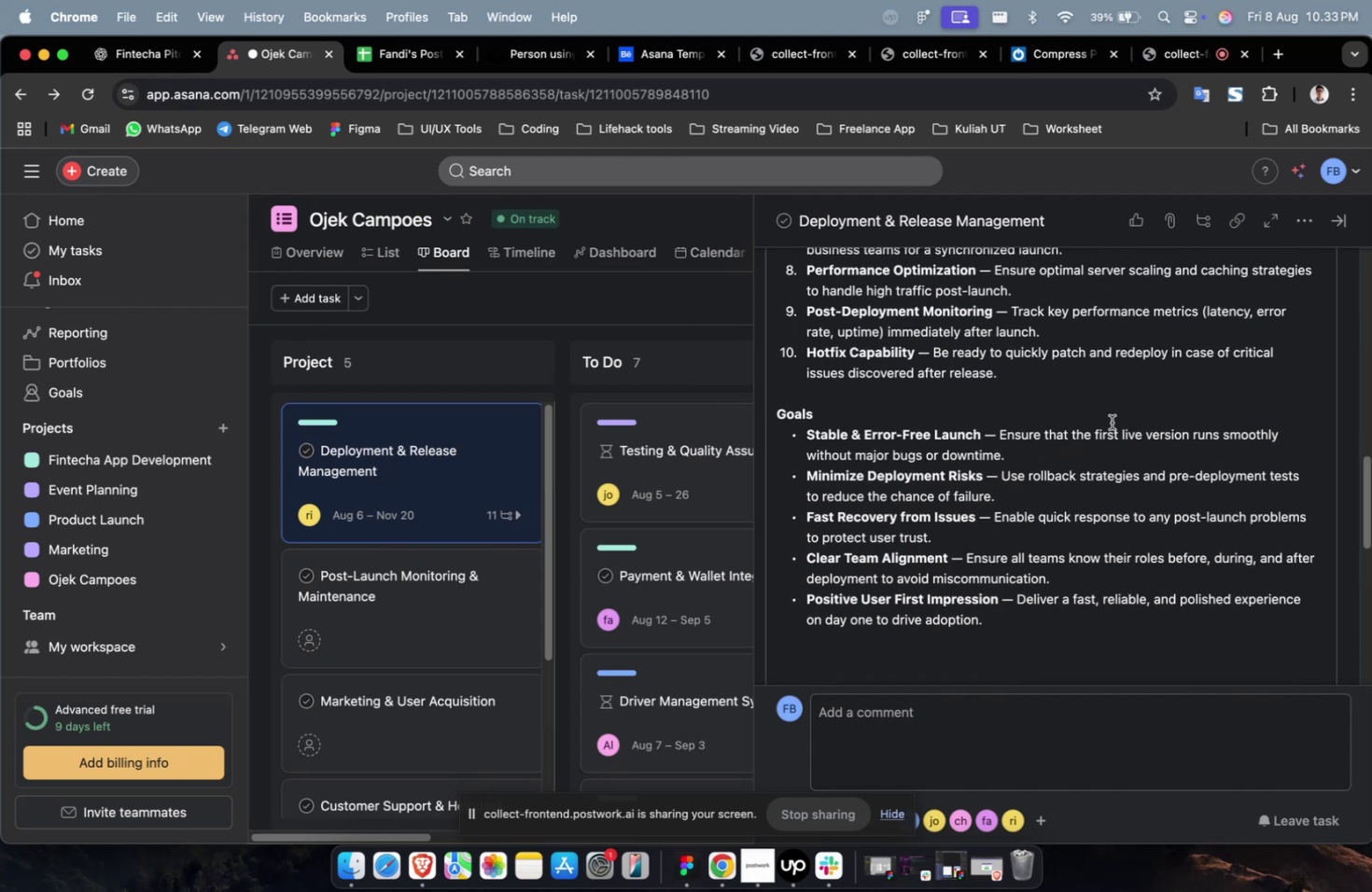 
scroll: coordinate [1111, 422], scroll_direction: down, amount: 8.0
 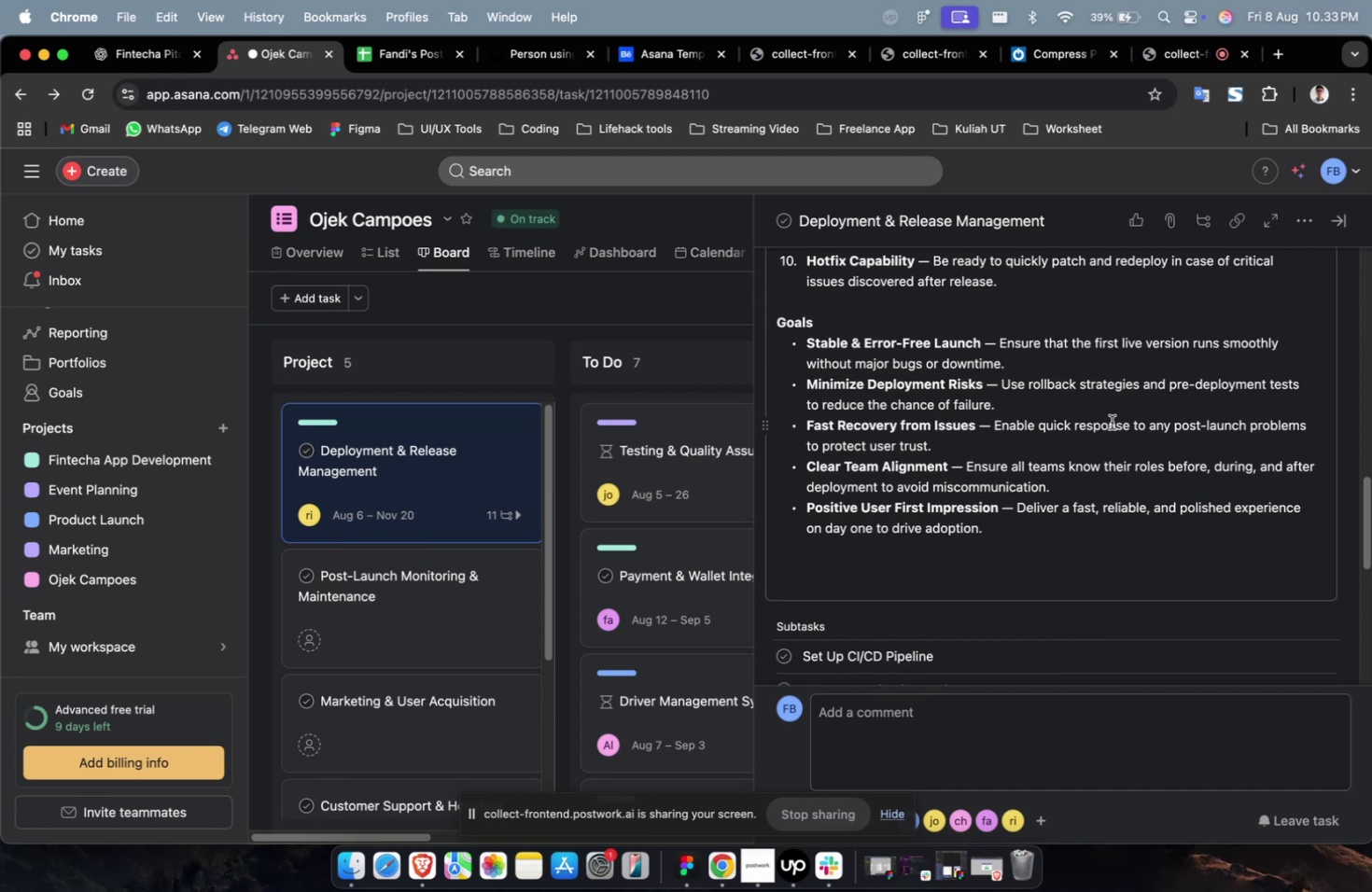 
wait(6.92)
 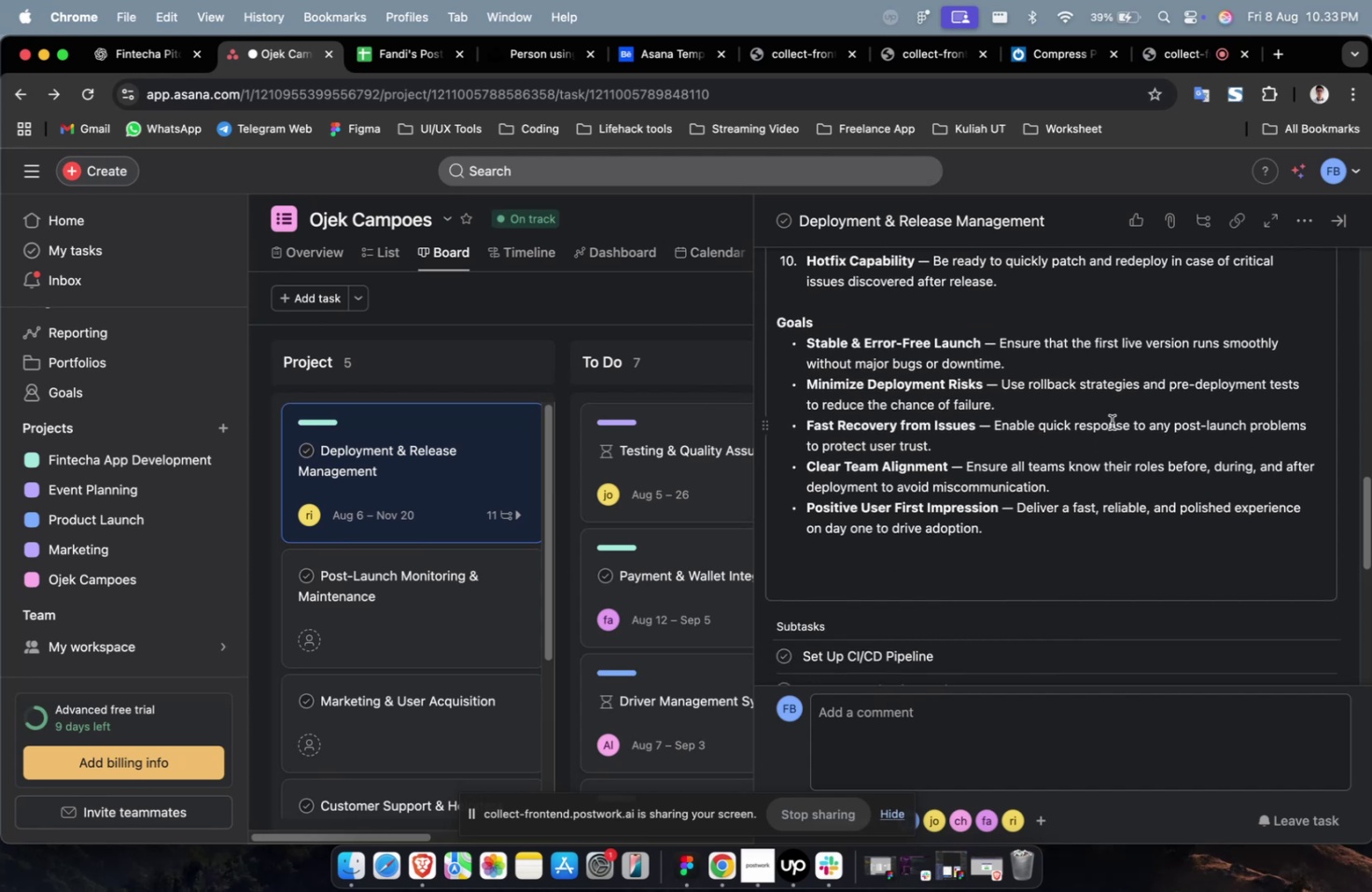 
scroll: coordinate [1123, 388], scroll_direction: down, amount: 20.0
 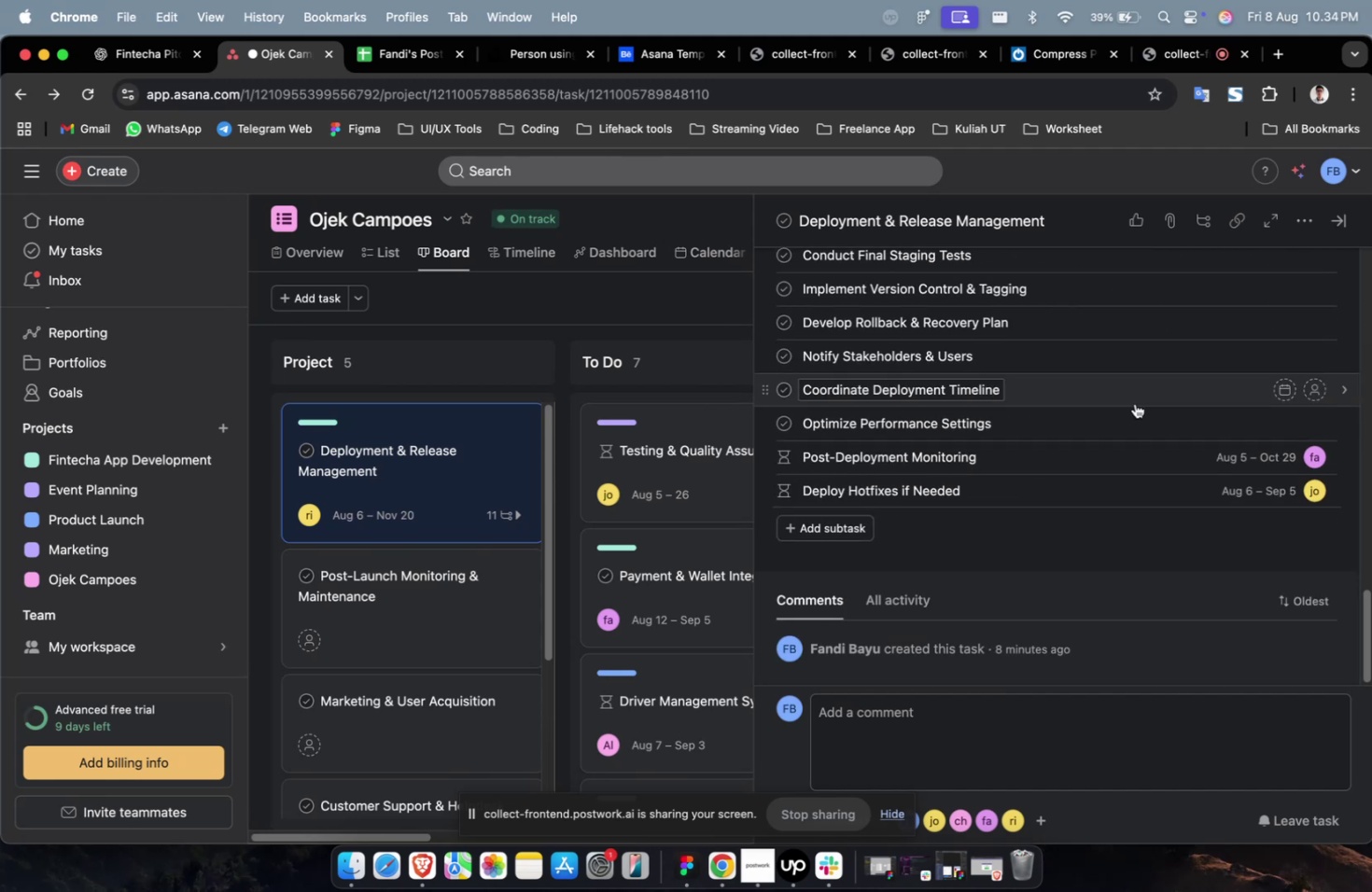 
left_click([1126, 421])
 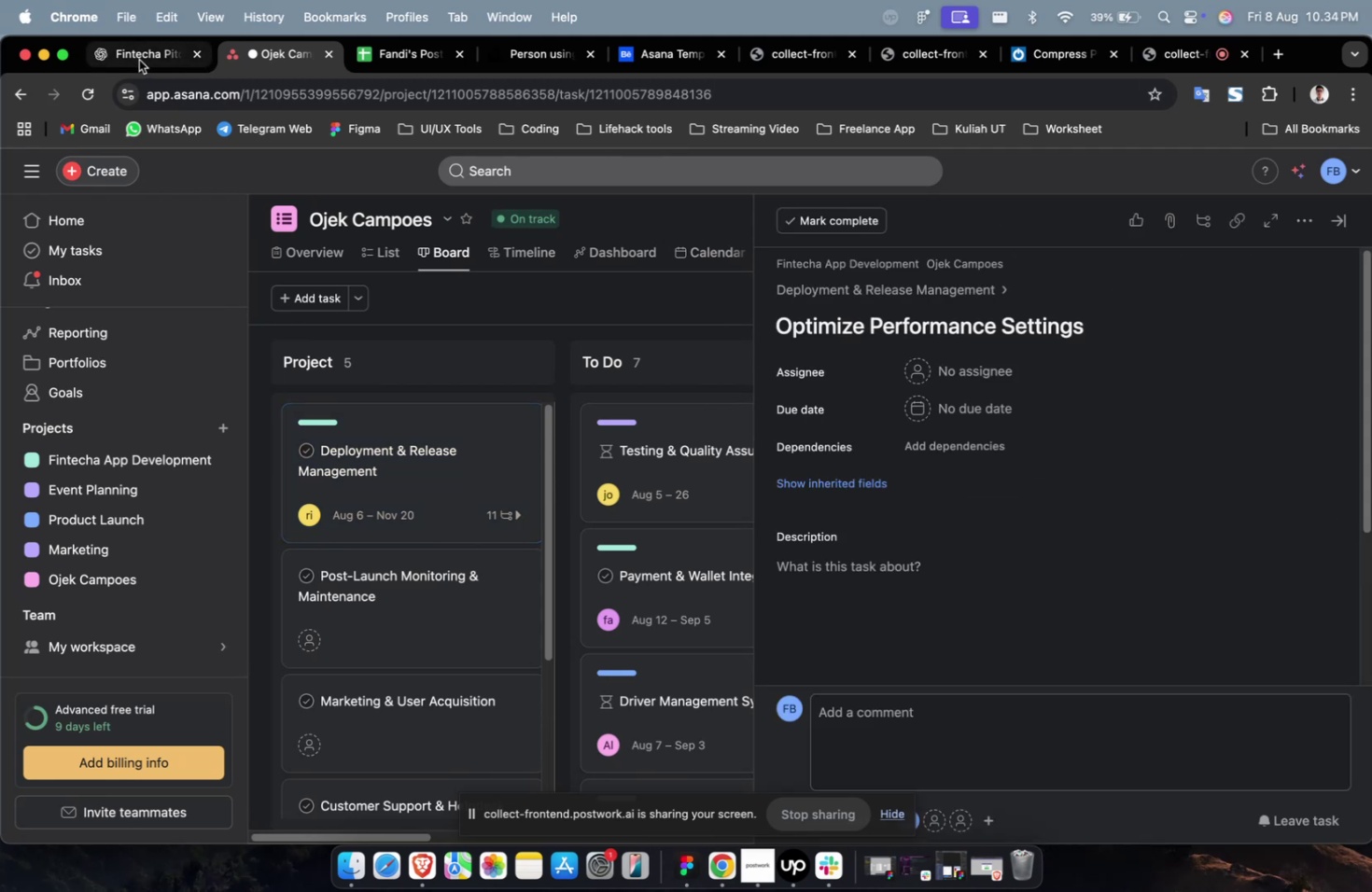 
double_click([138, 59])
 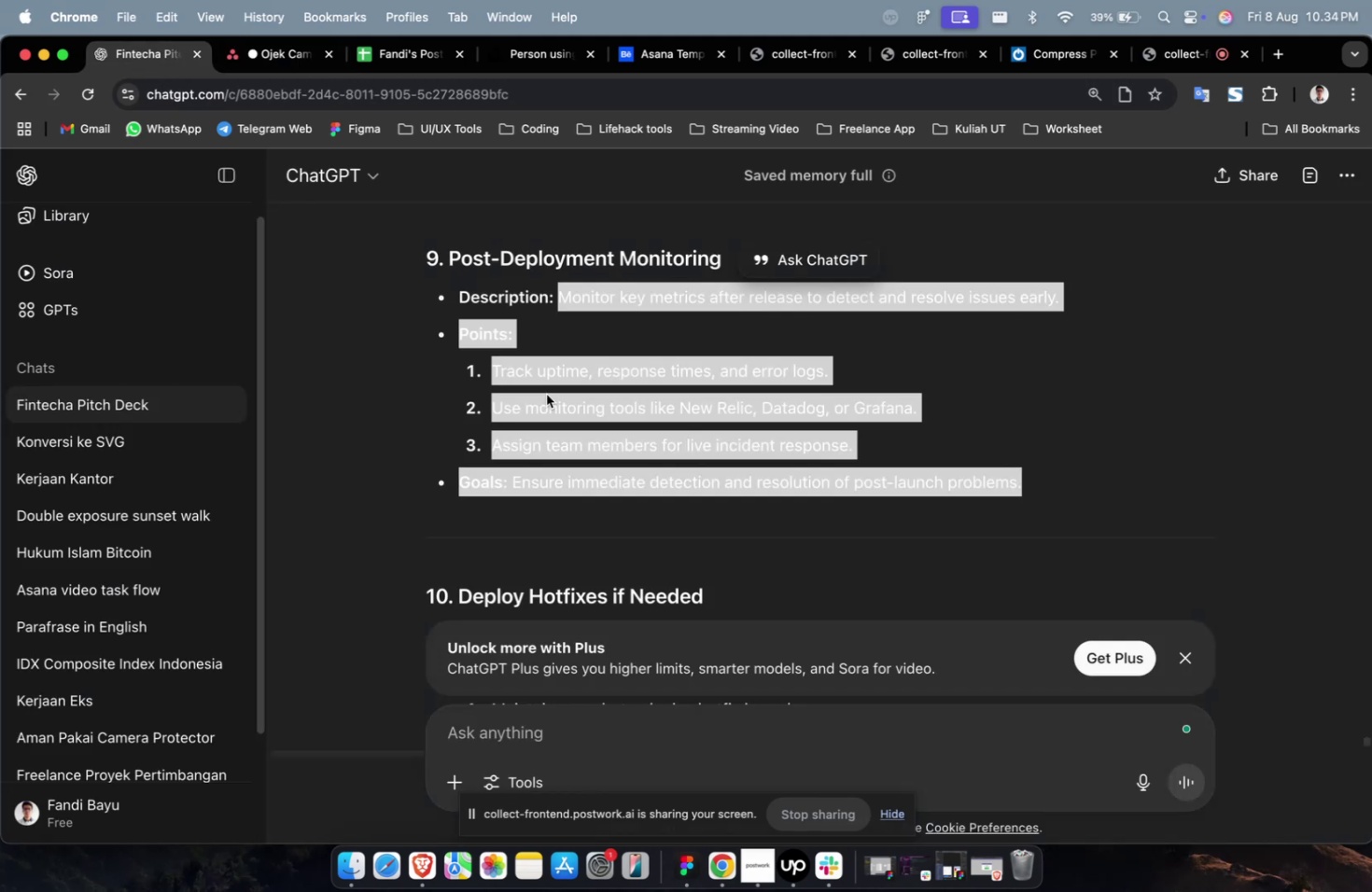 
scroll: coordinate [546, 394], scroll_direction: none, amount: 0.0
 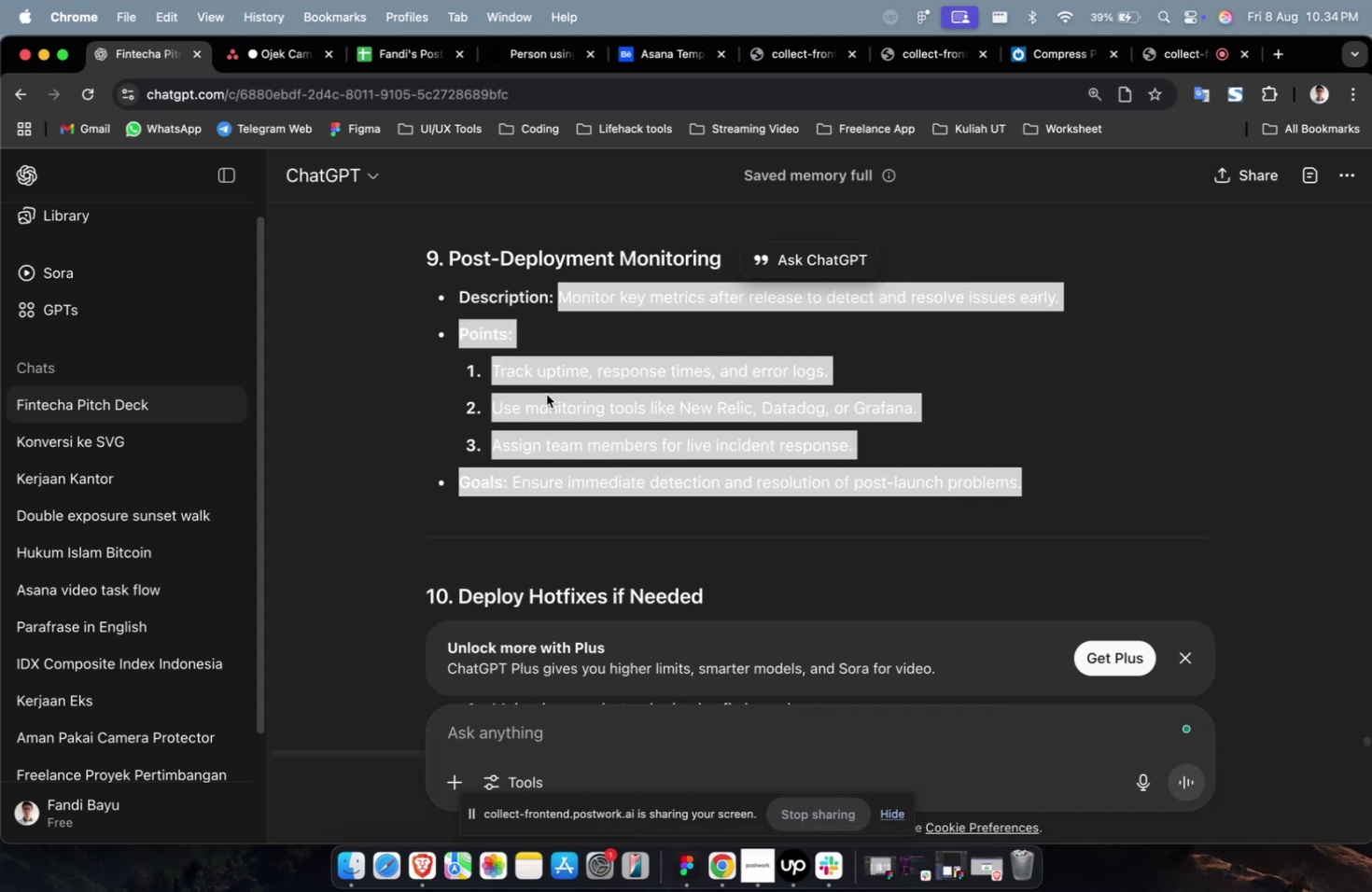 
scroll: coordinate [668, 406], scroll_direction: up, amount: 9.0
 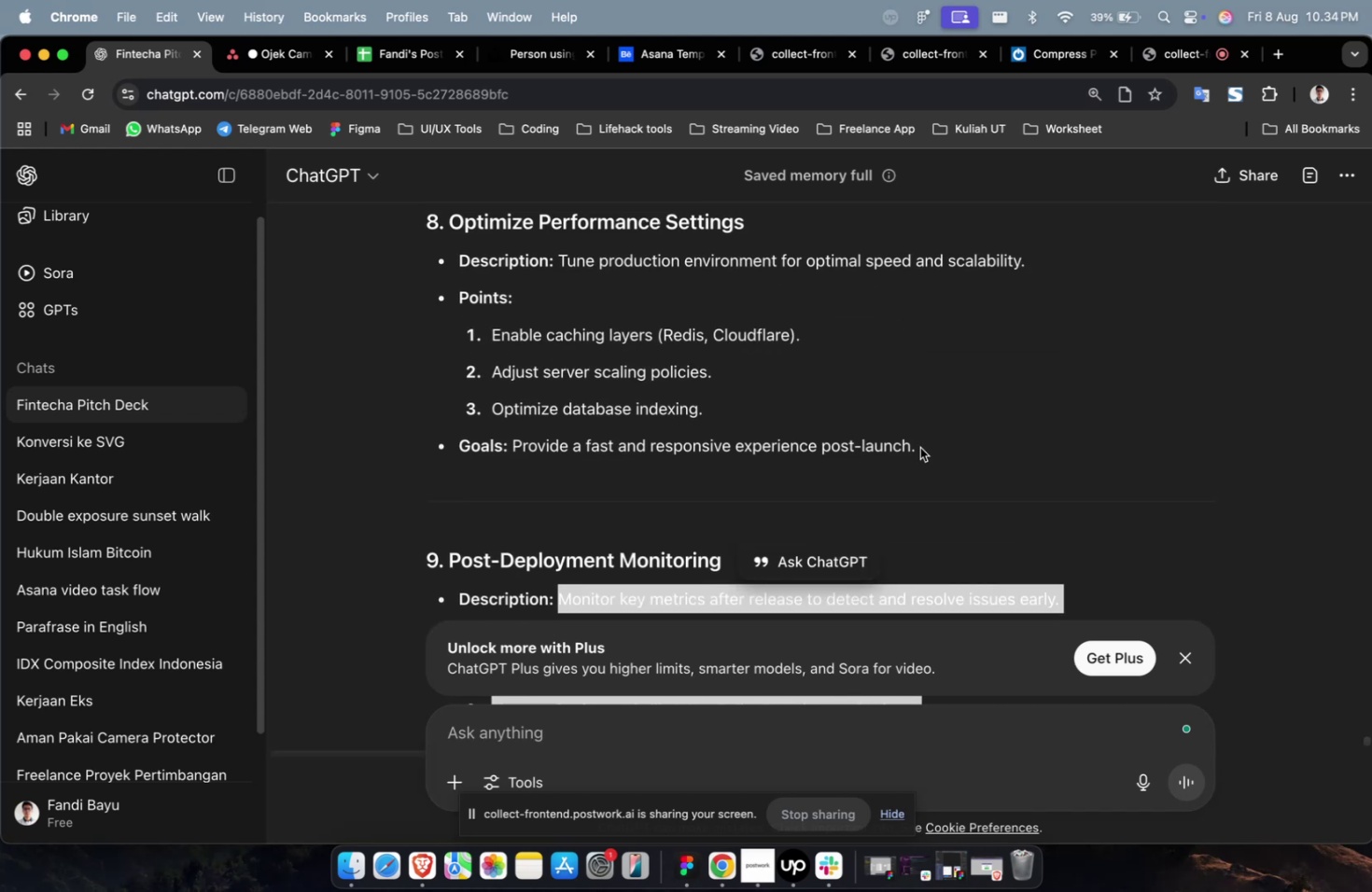 
left_click_drag(start_coordinate=[928, 448], to_coordinate=[560, 264])
 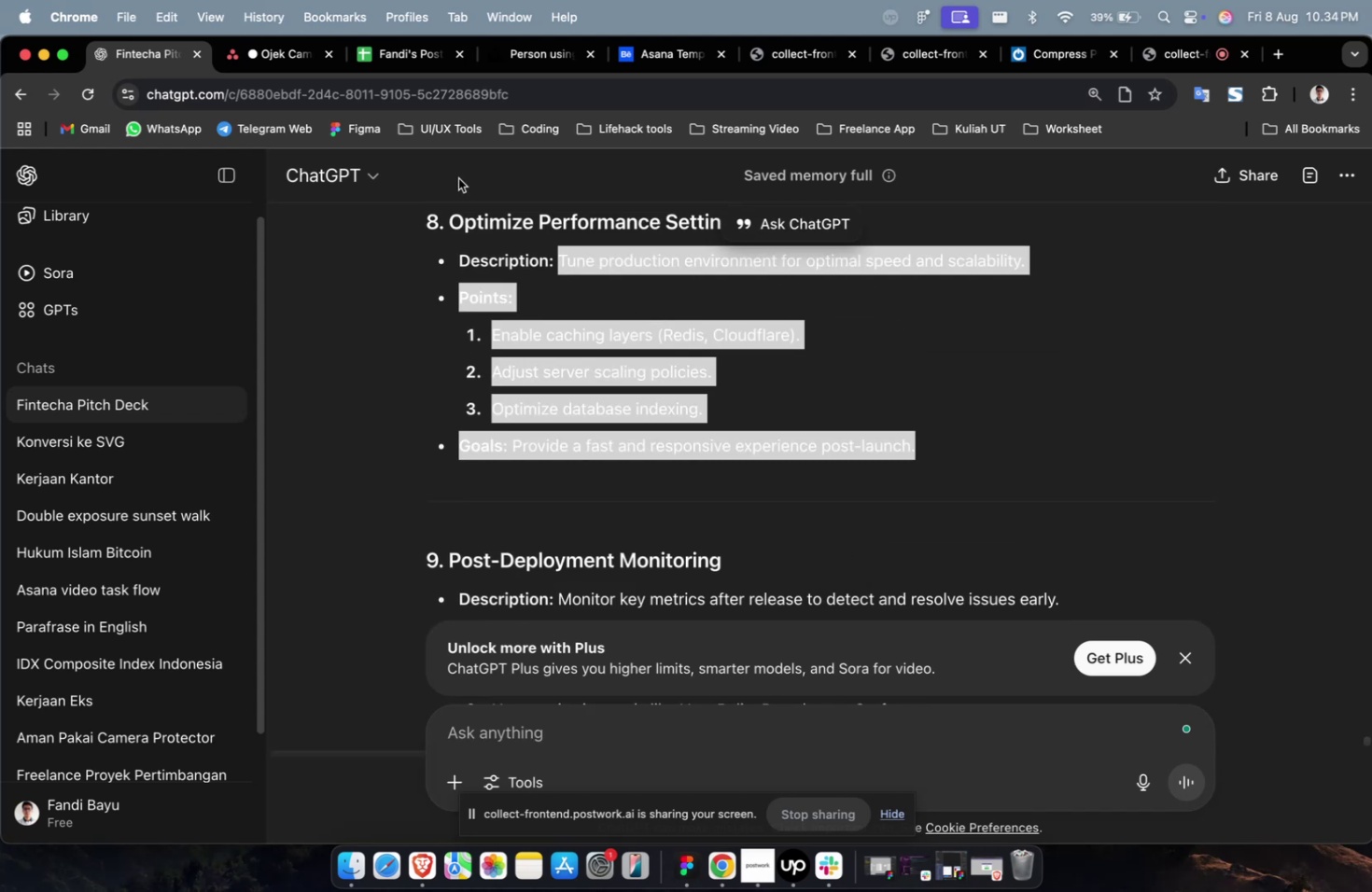 
key(Meta+CommandLeft)
 